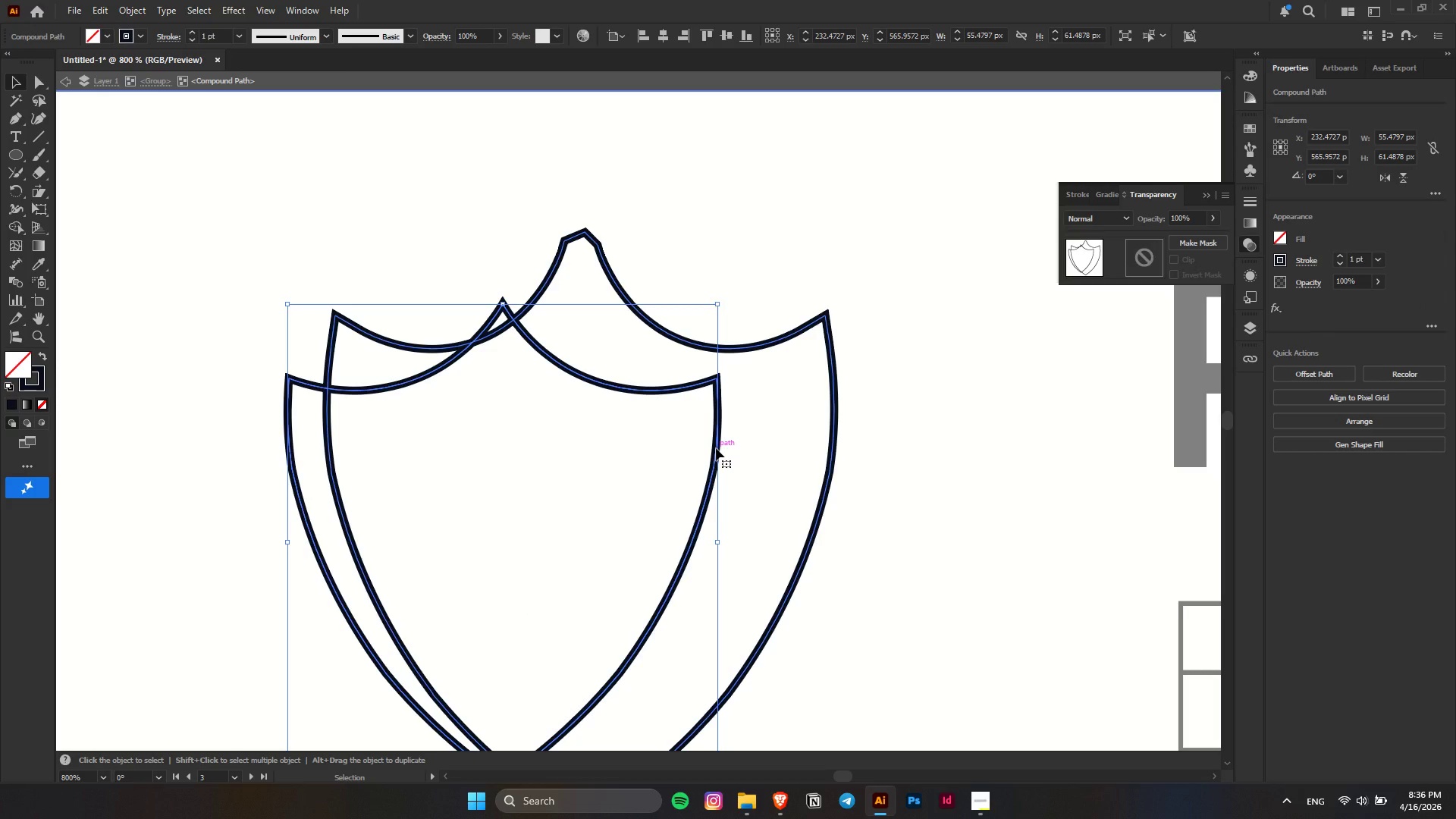 
key(Control+Z)
 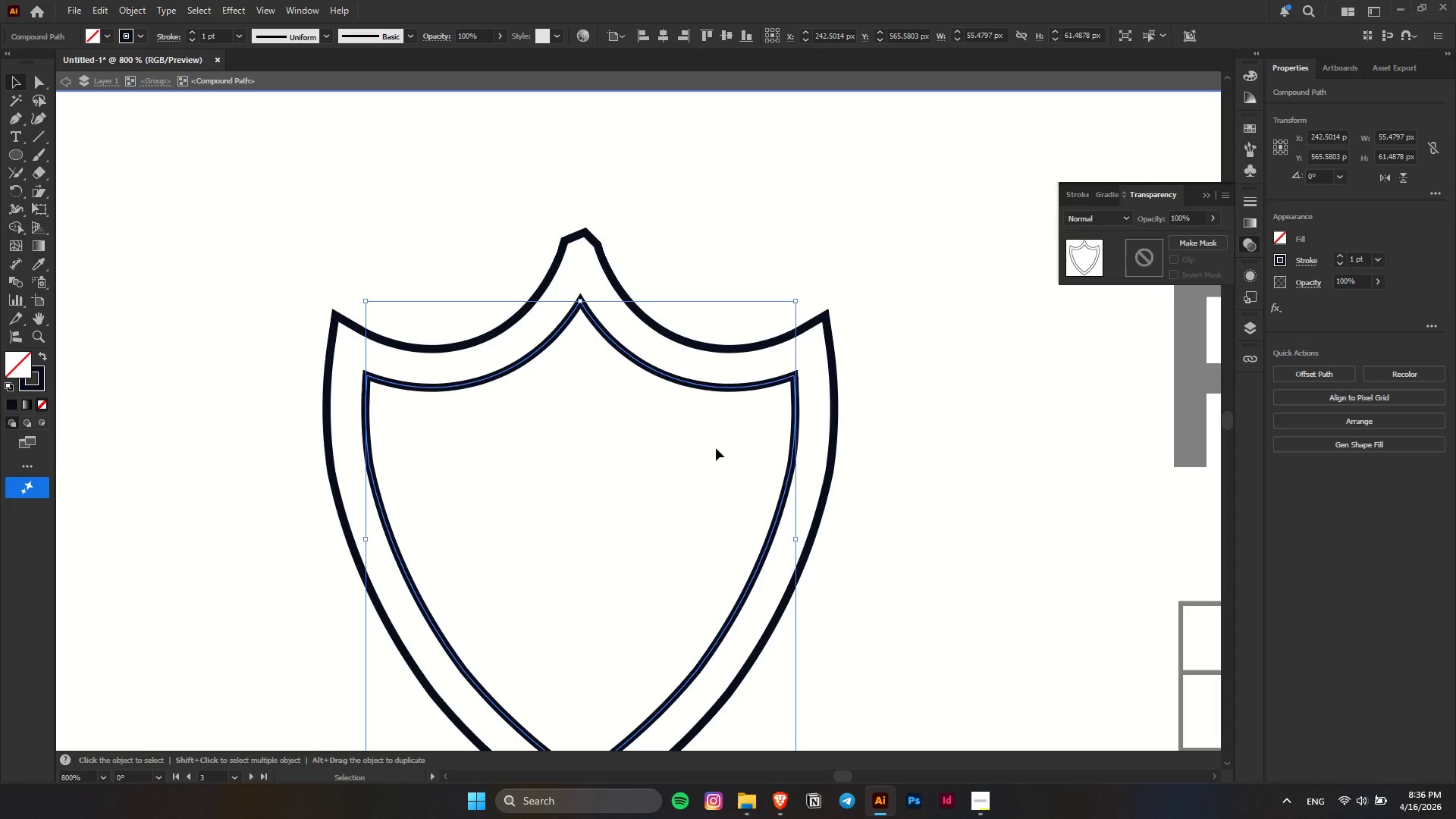 
key(Control+X)
 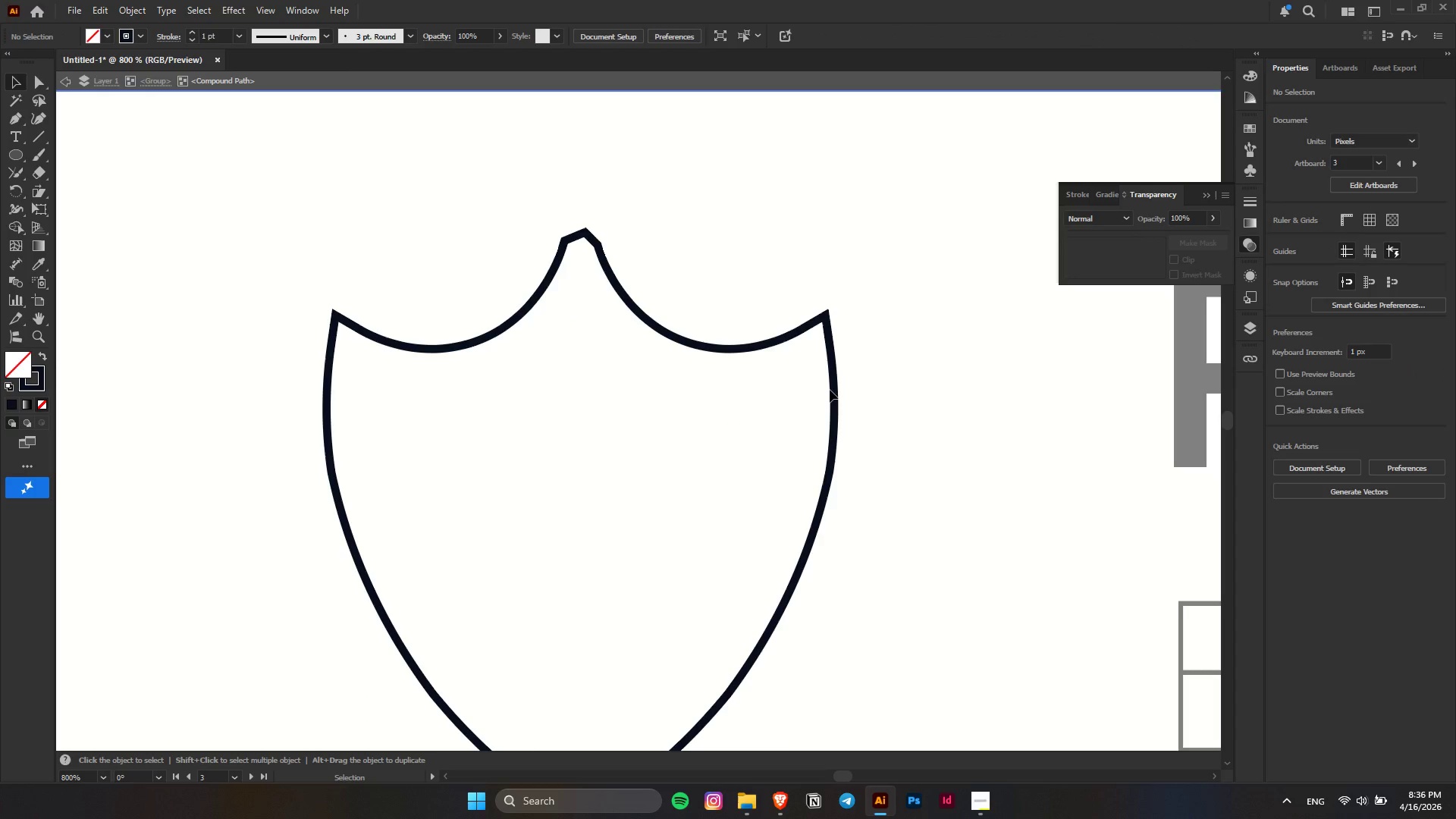 
key(Escape)
 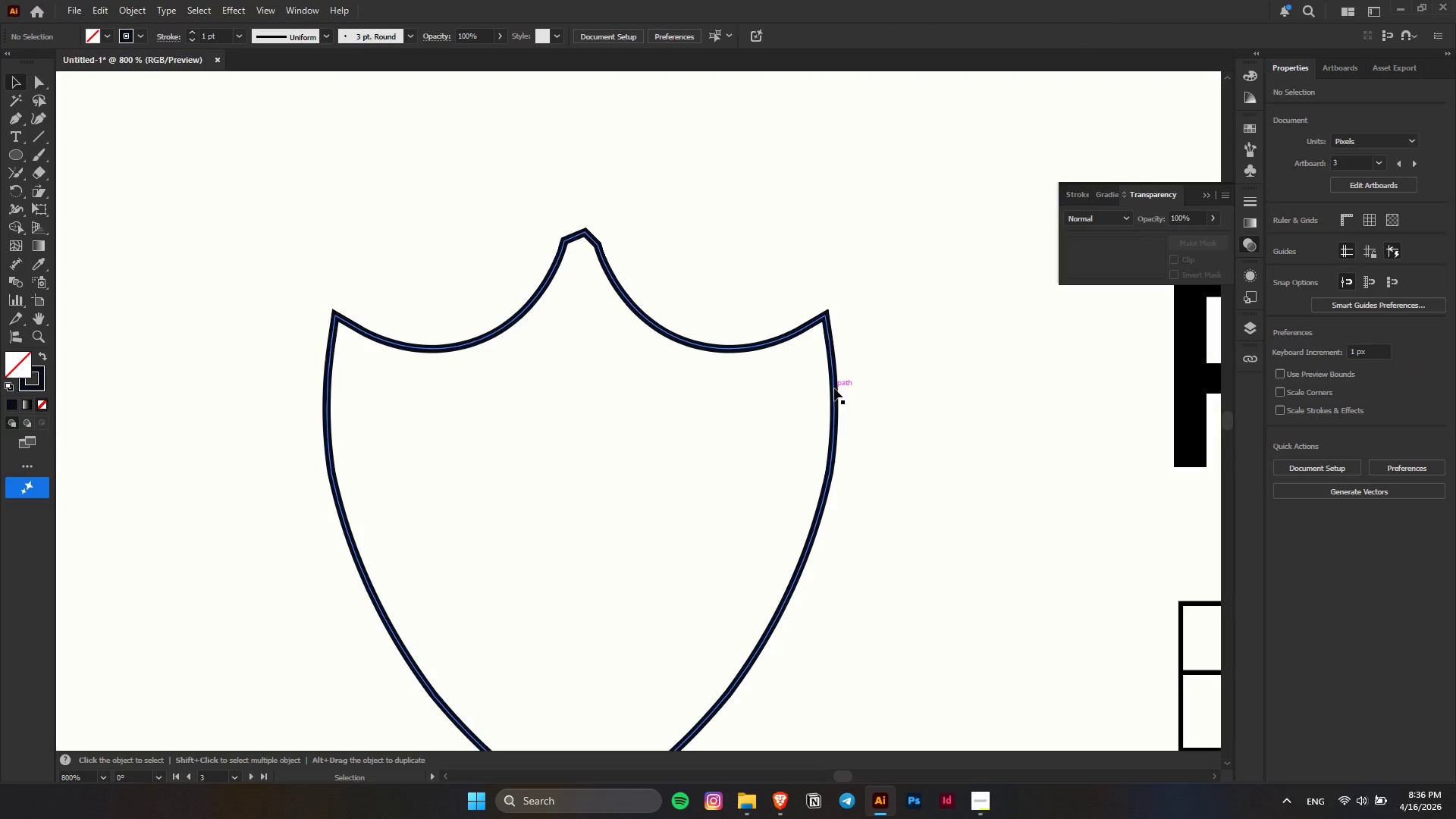 
key(Control+F)
 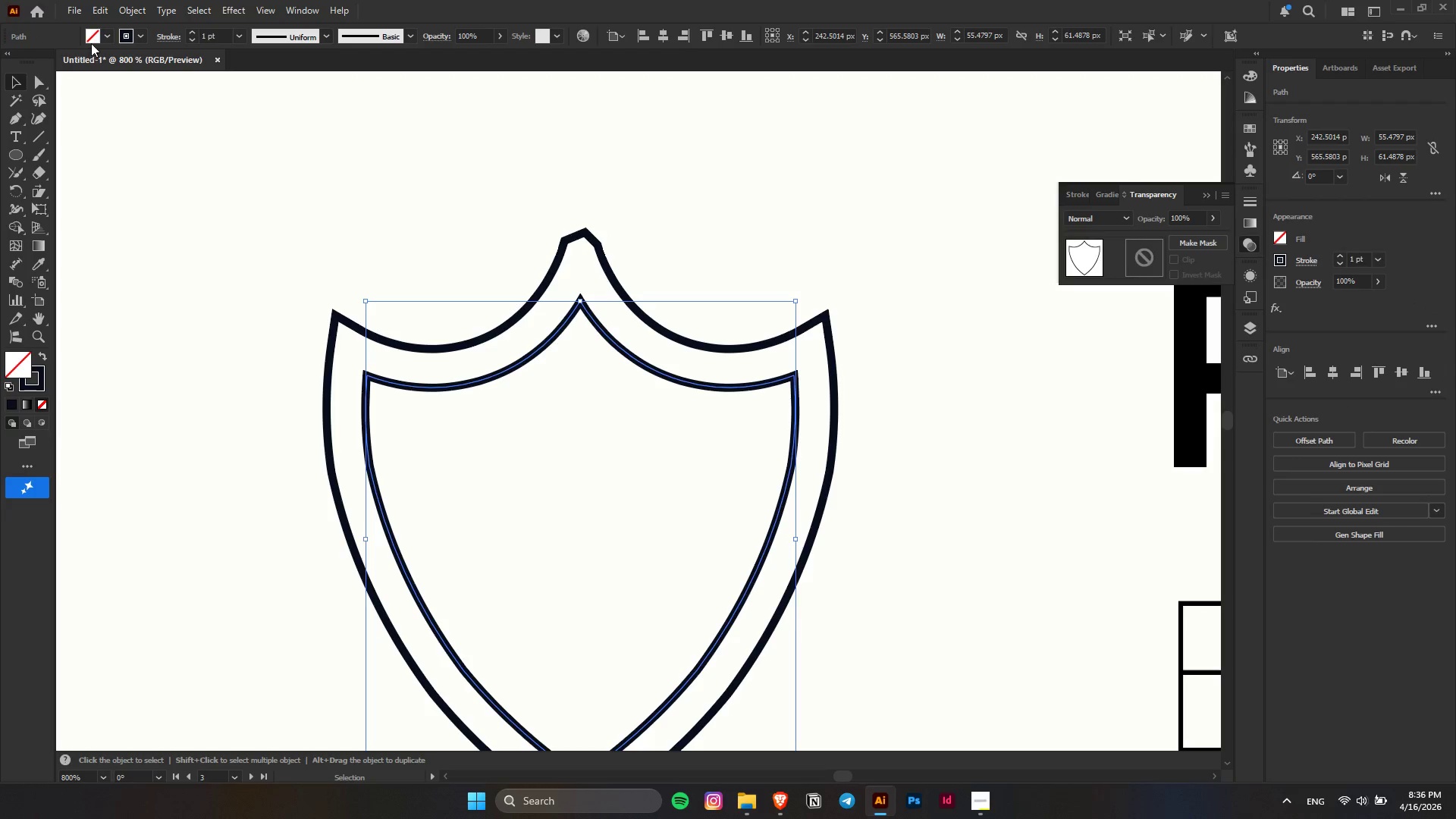 
left_click([124, 4])
 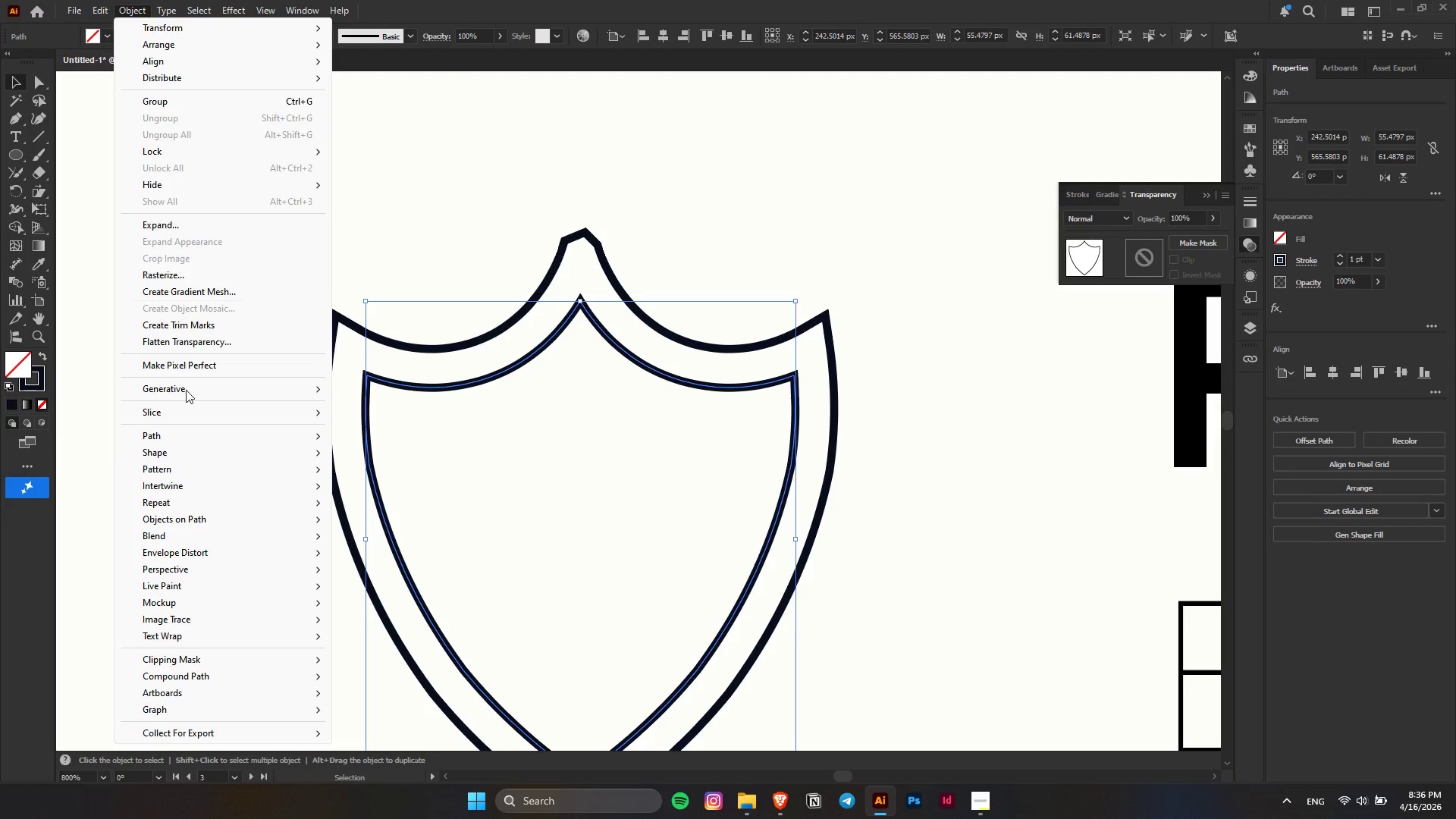 
left_click([190, 434])
 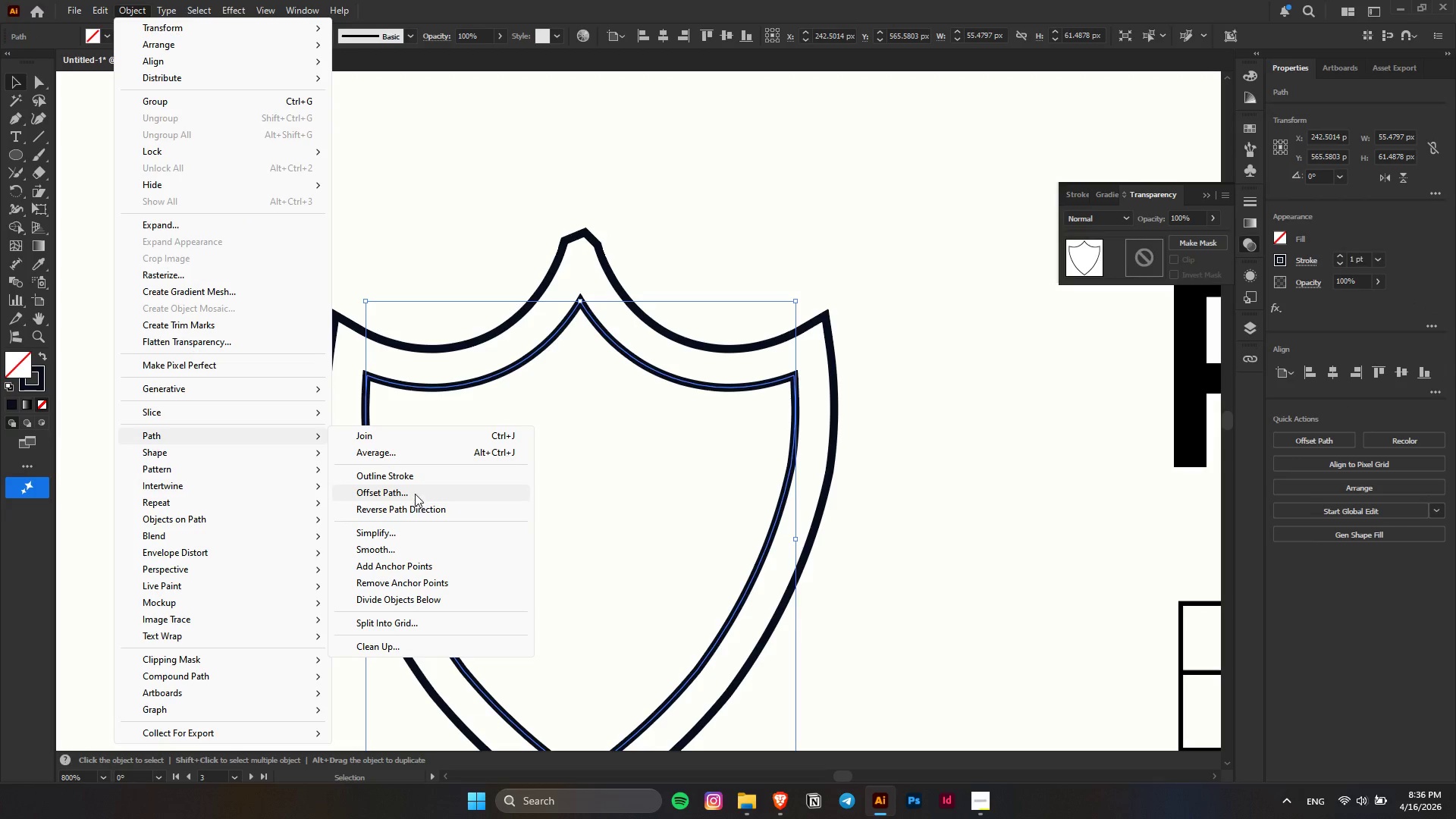 
left_click([415, 493])
 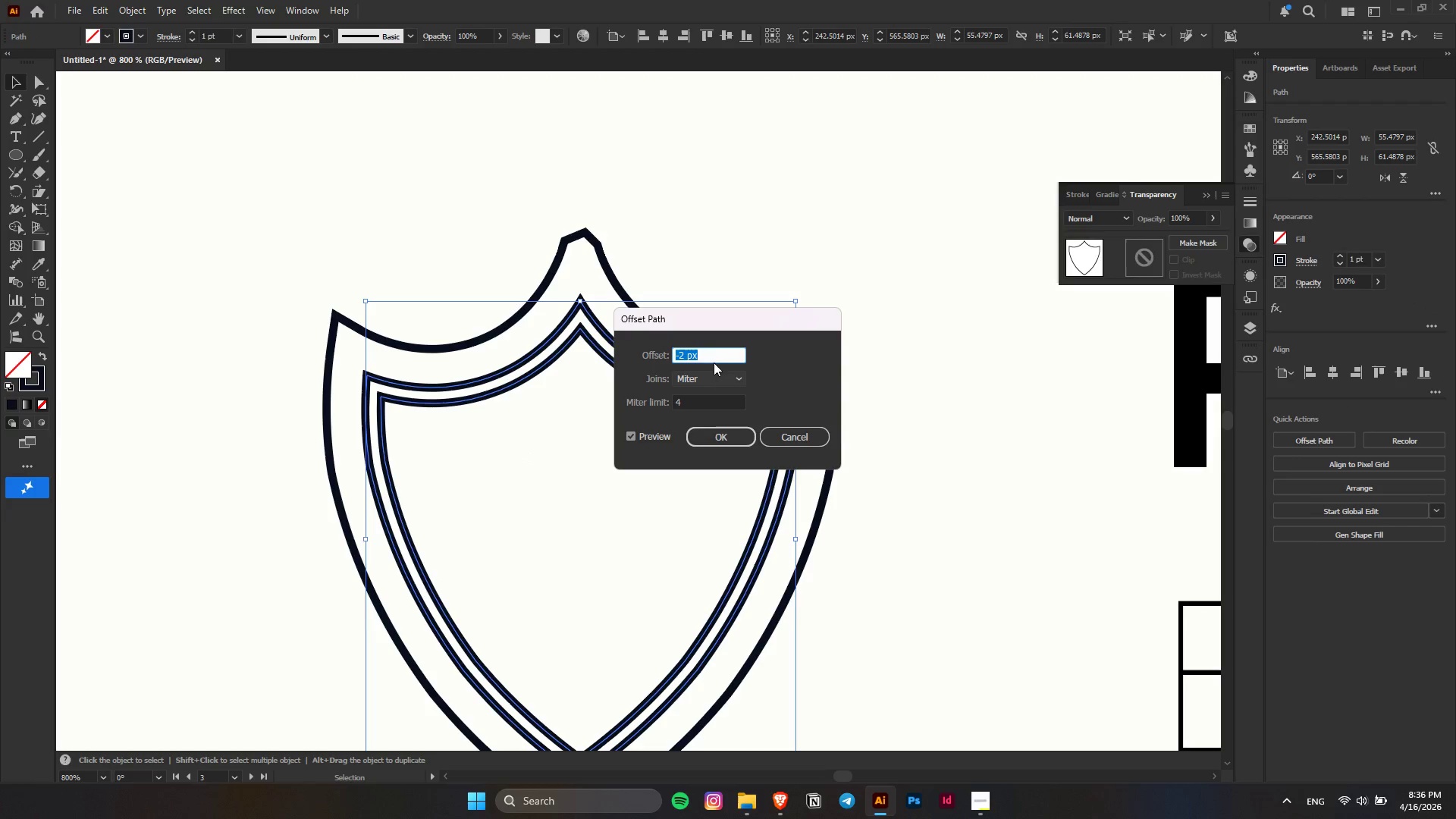 
scroll: coordinate [714, 350], scroll_direction: up, amount: 8.0
 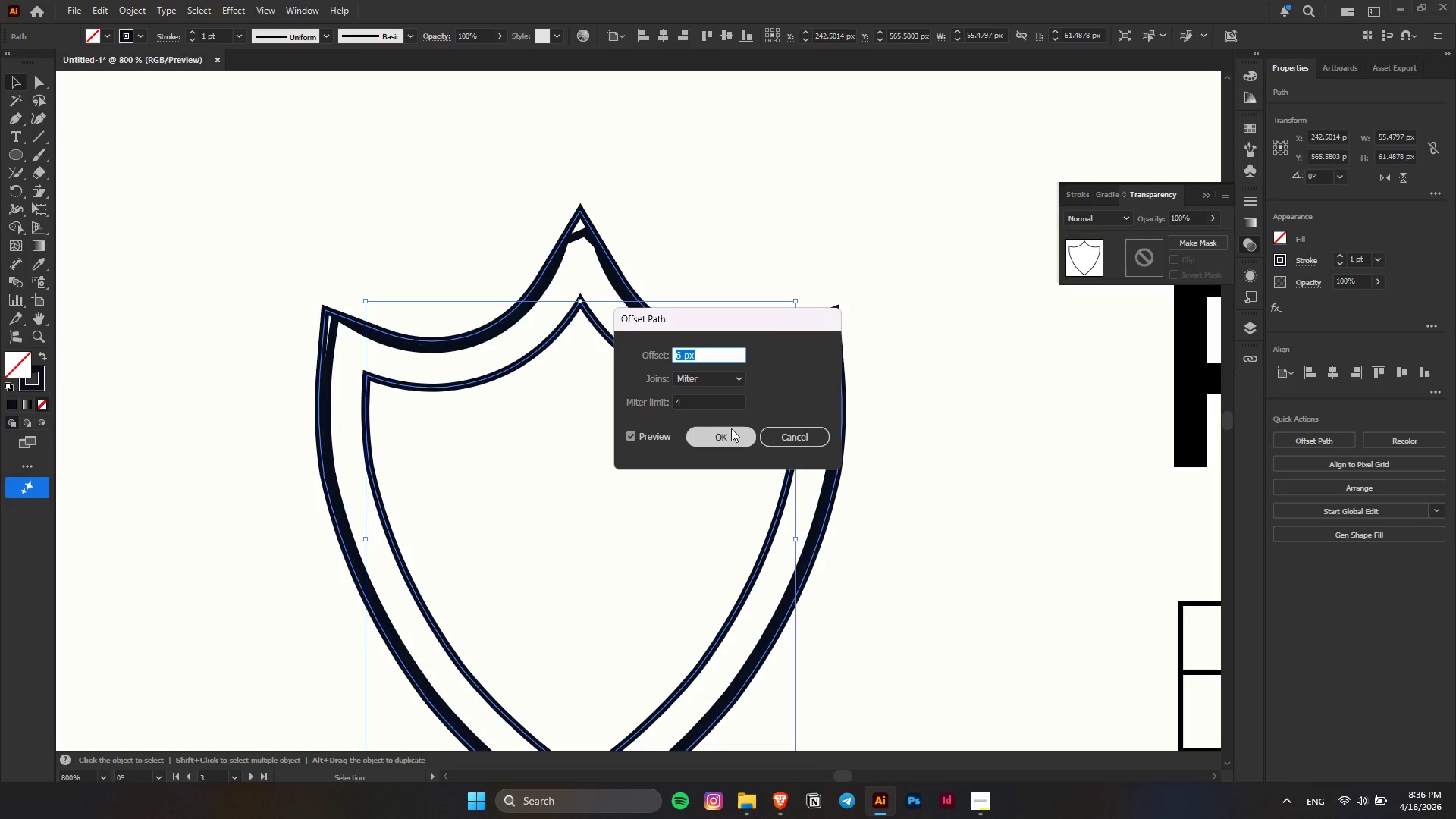 
left_click([731, 428])
 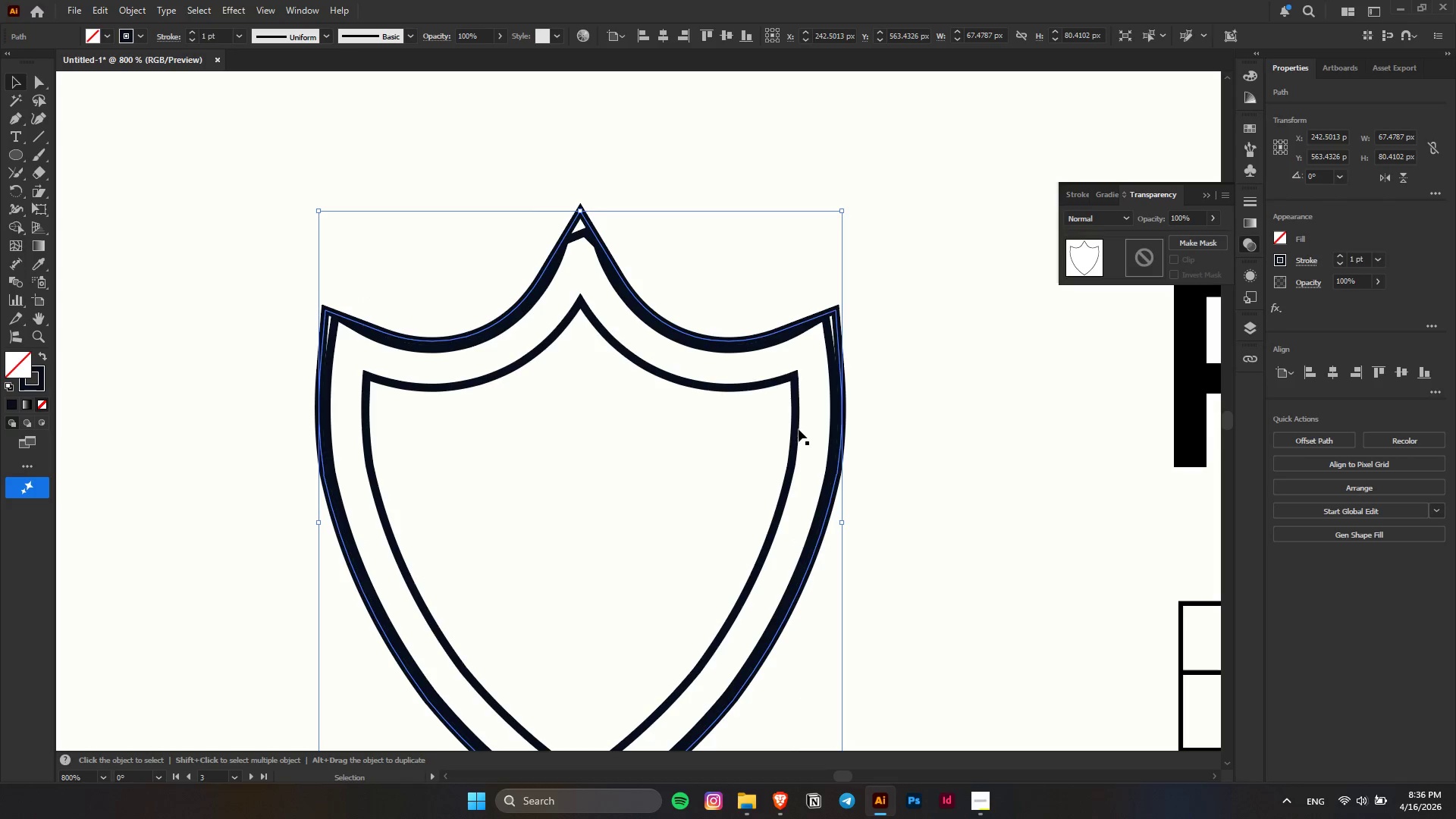 
hold_key(key=ShiftLeft, duration=0.5)
left_click([796, 428])
 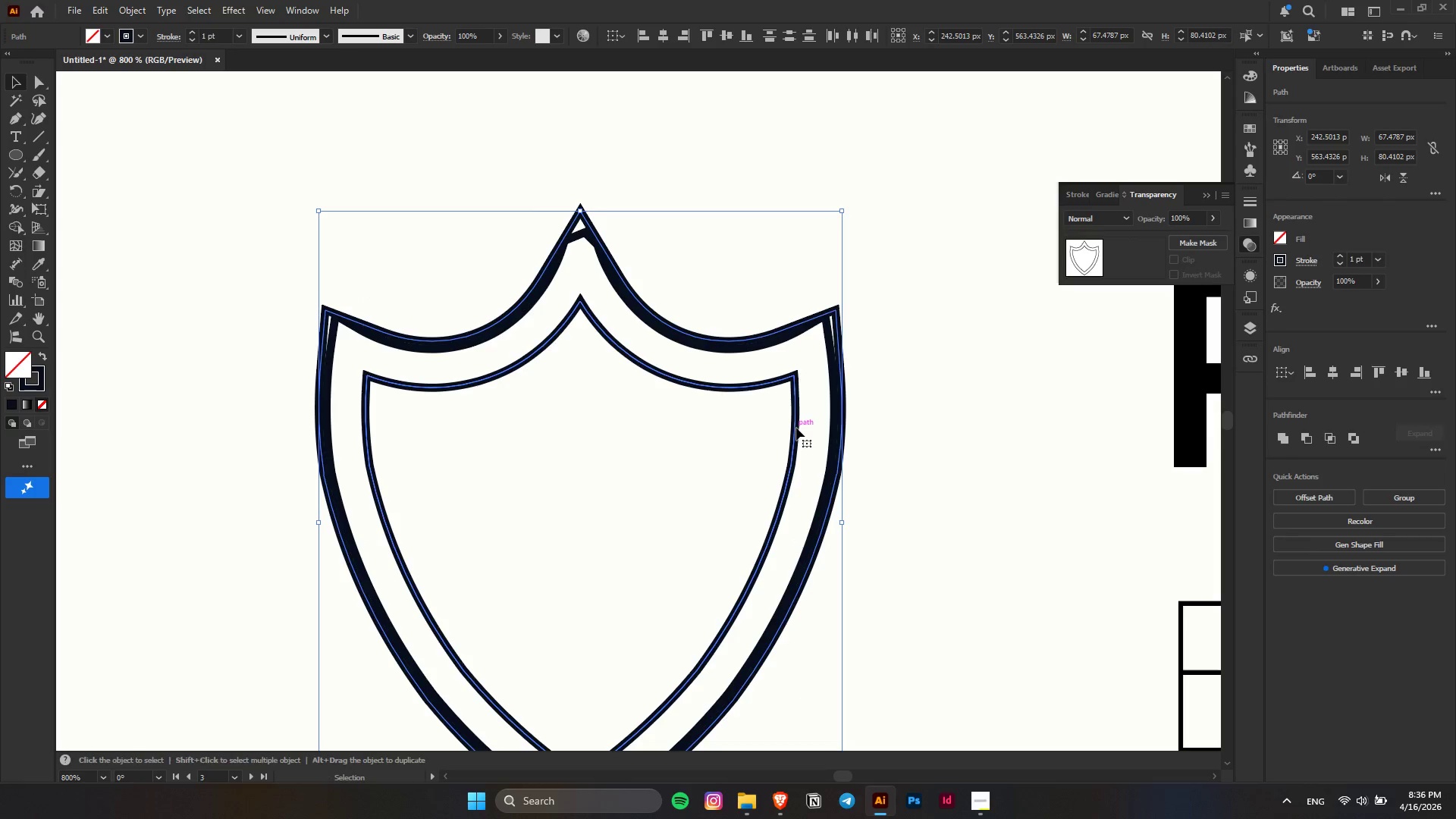 
key(Control+G)
 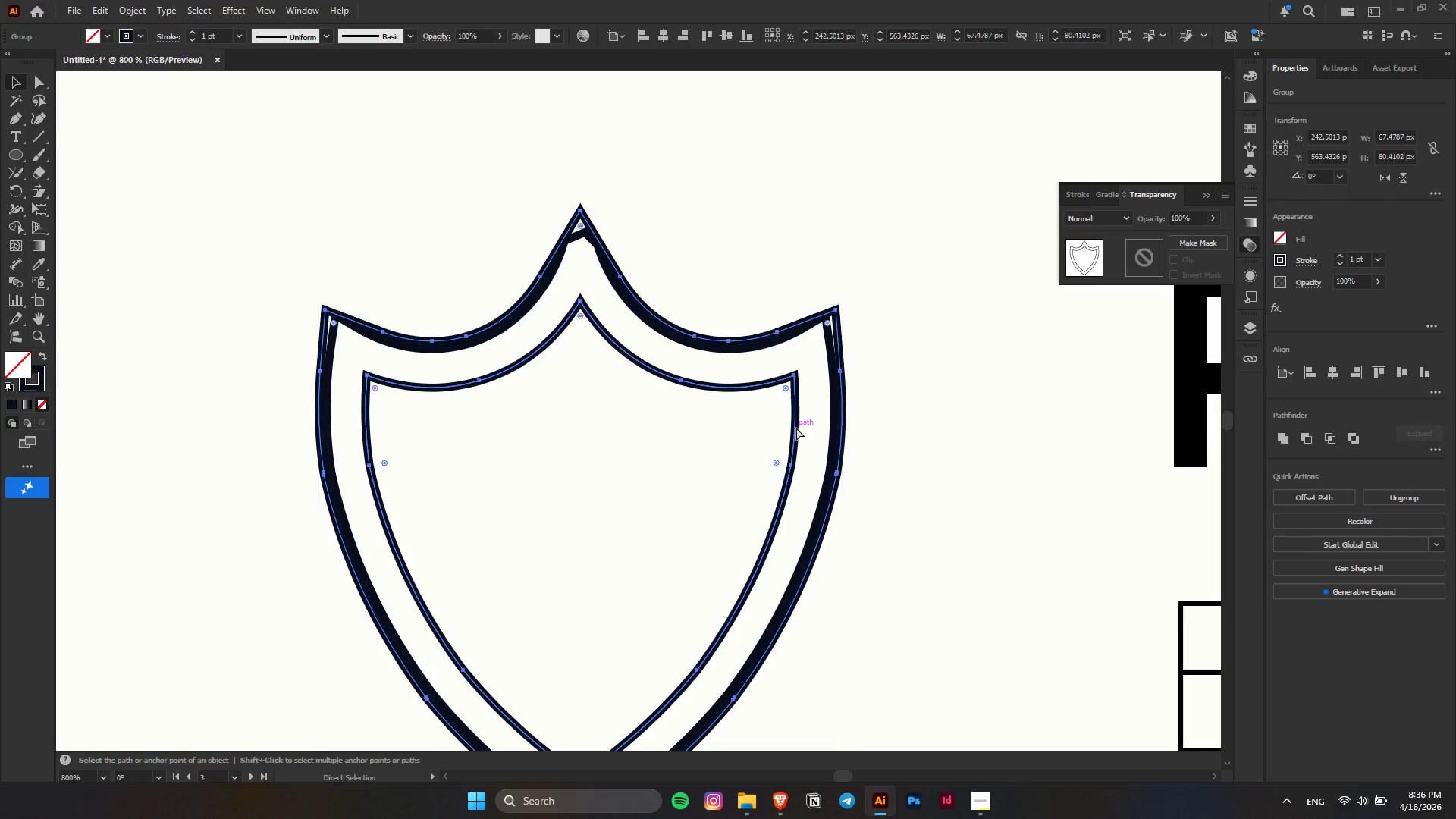 
key(Control+X)
 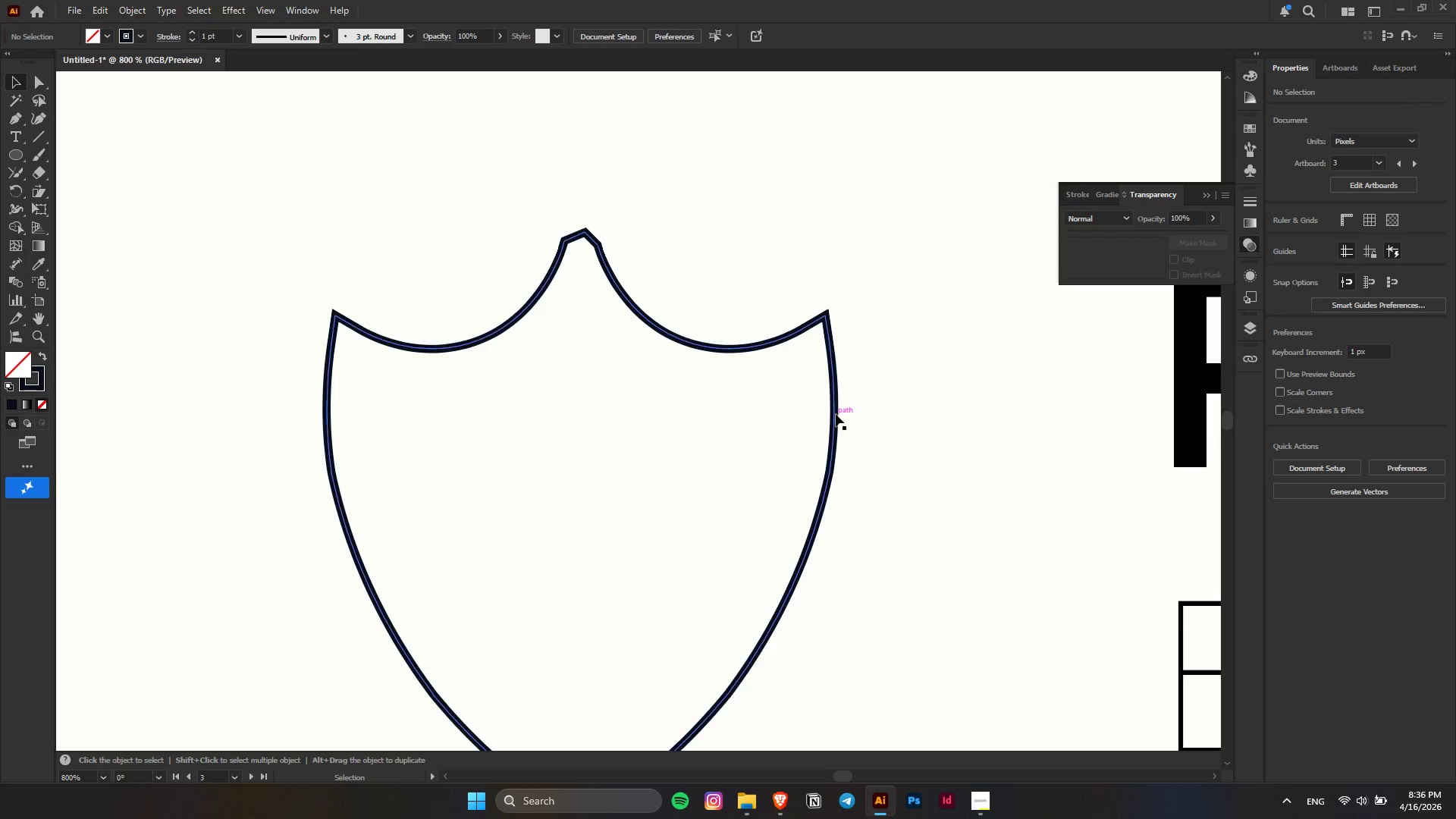 
left_click([836, 413])
 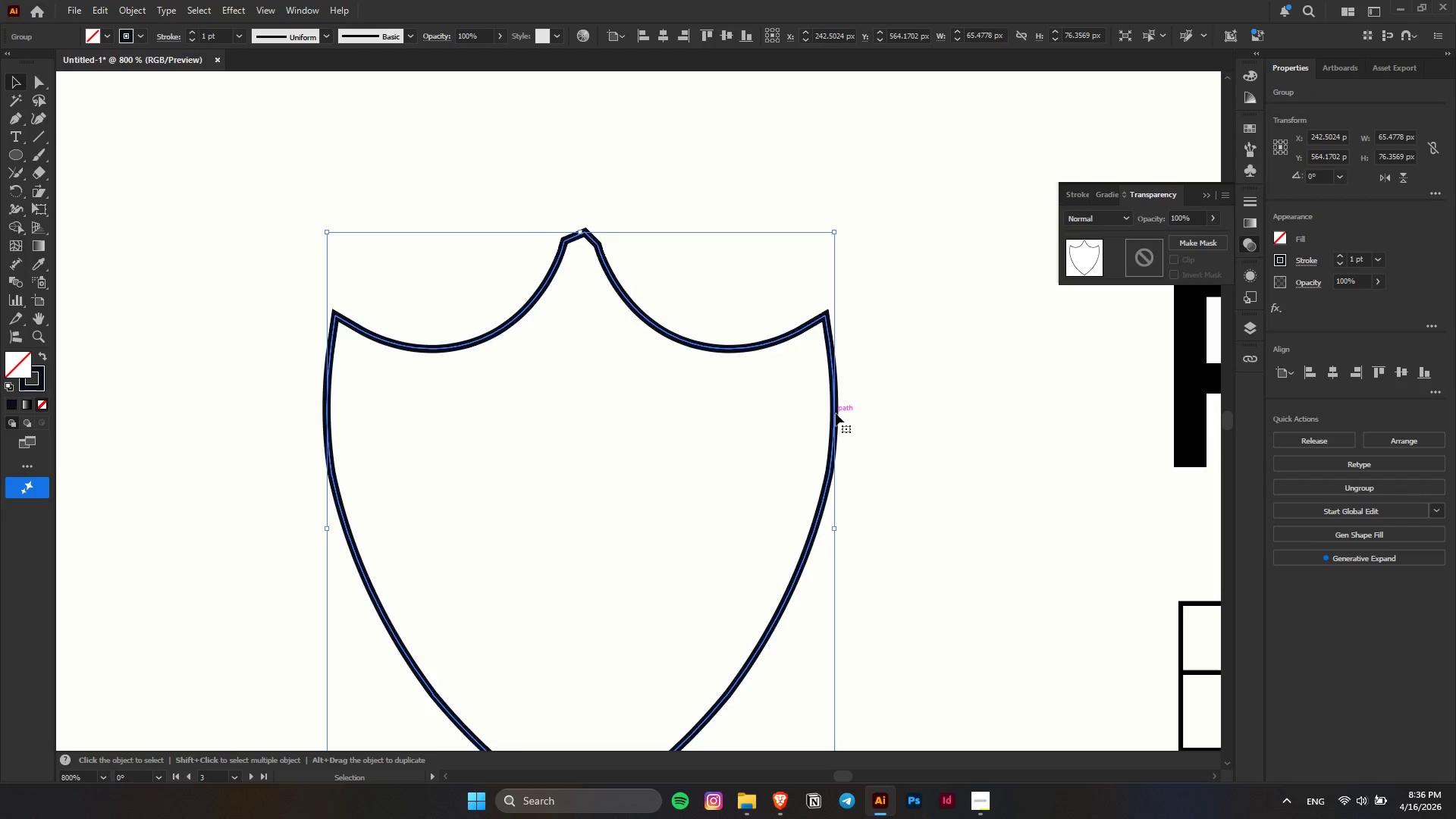 
key(Delete)
 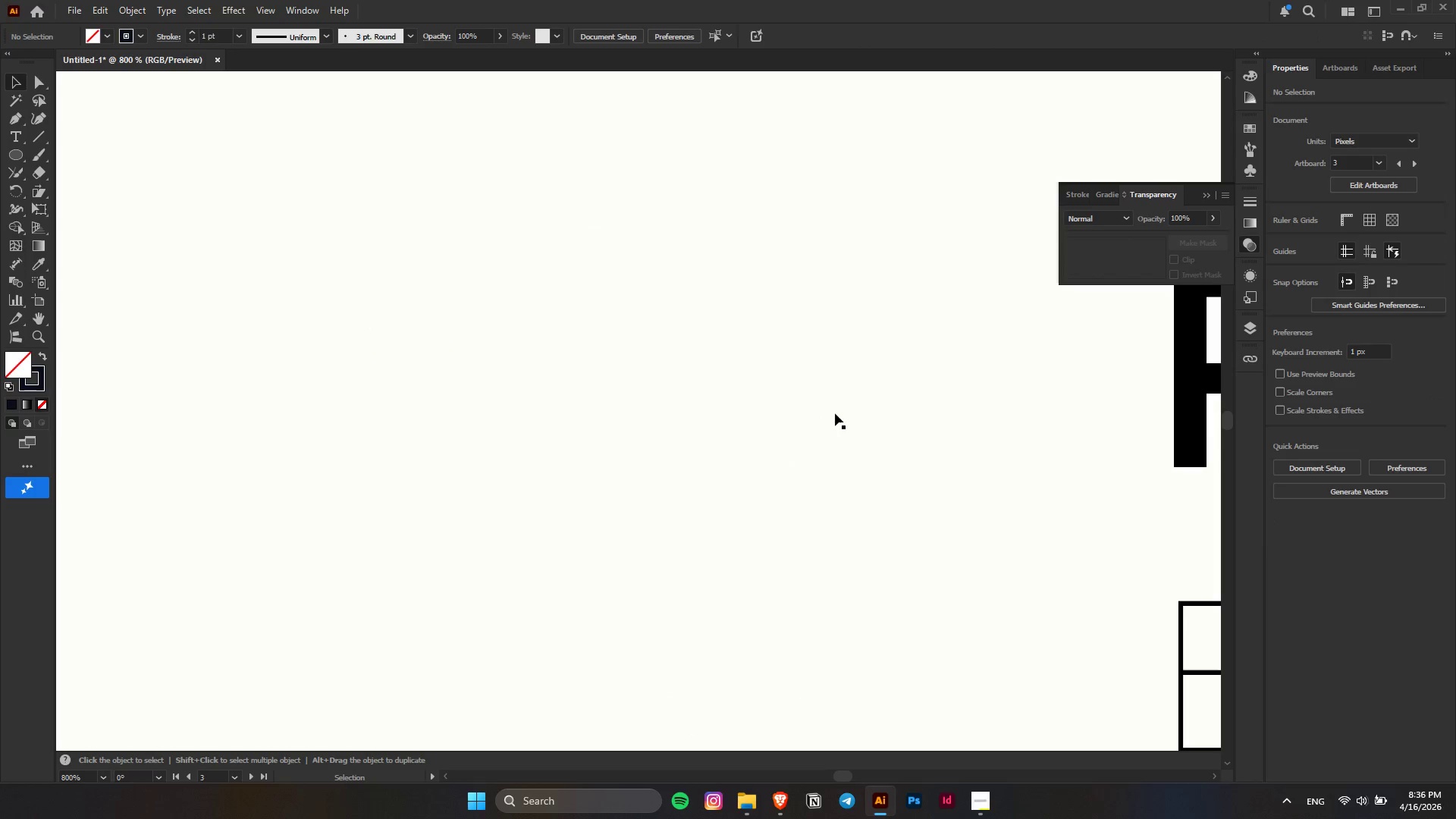 
key(Control+F)
 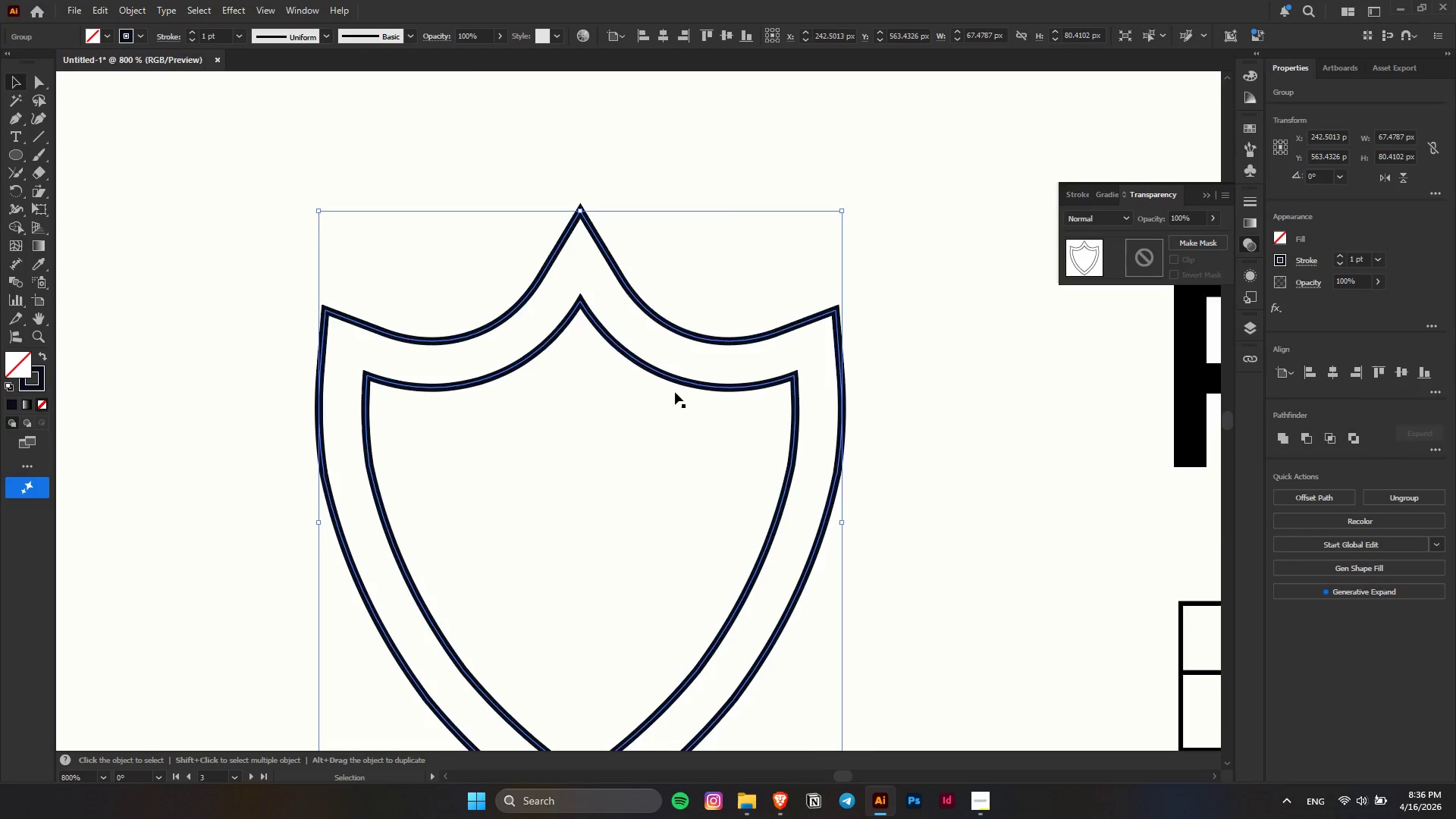 
hold_key(key=AltLeft, duration=0.62)
scroll: coordinate [675, 392], scroll_direction: down, amount: 5.0
 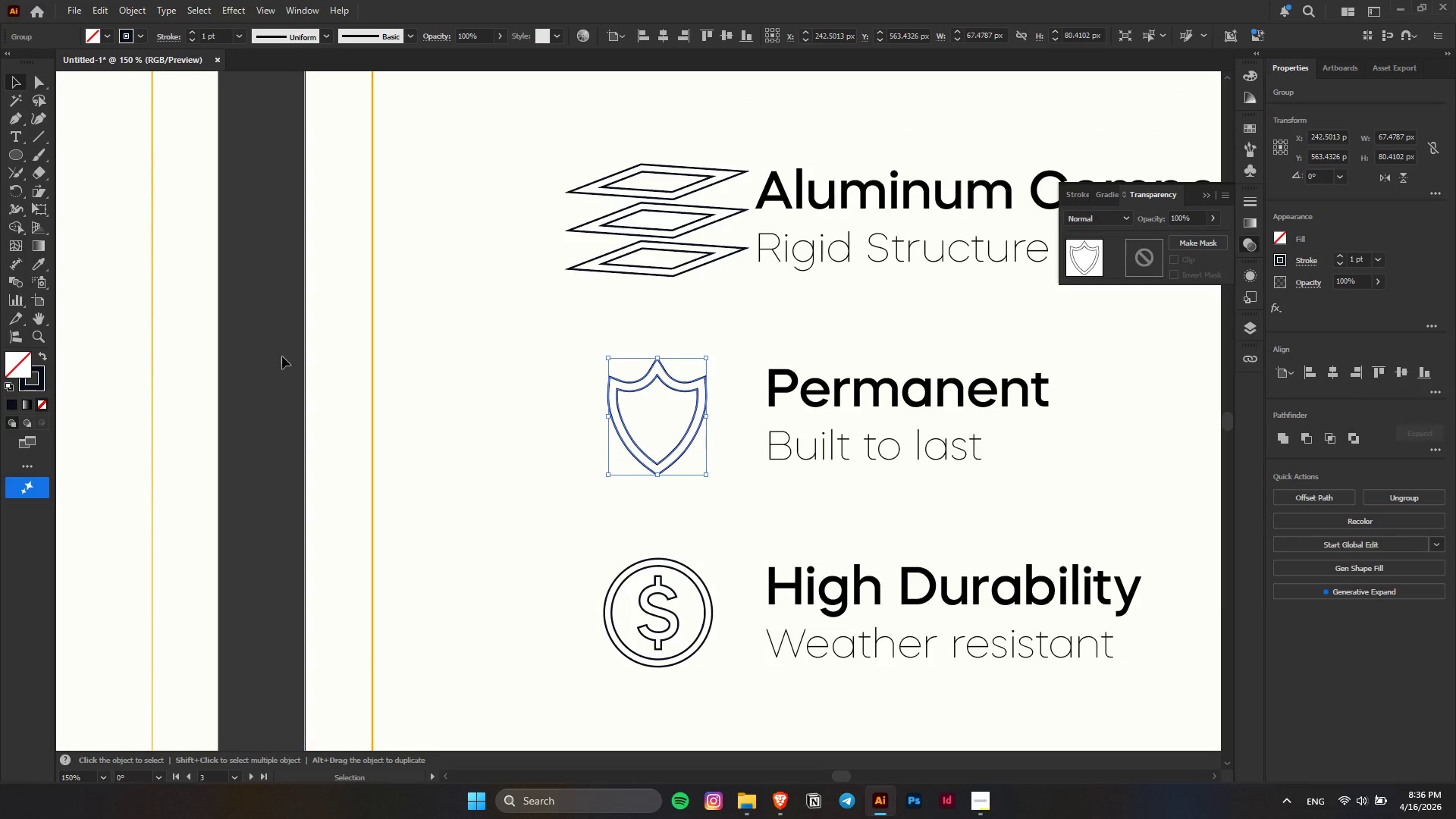 
left_click([287, 340])
 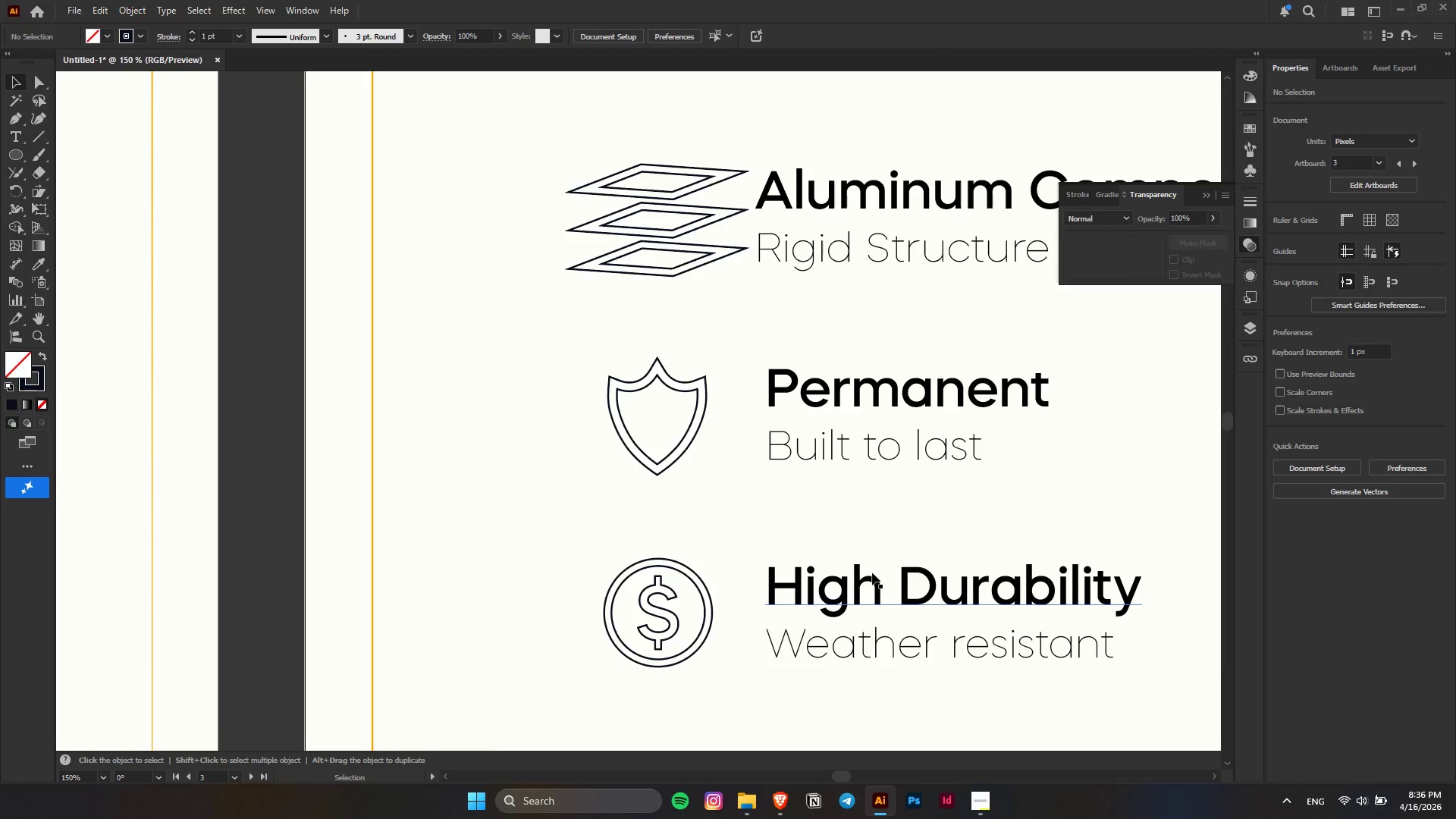 
hold_key(key=AltLeft, duration=0.34)
 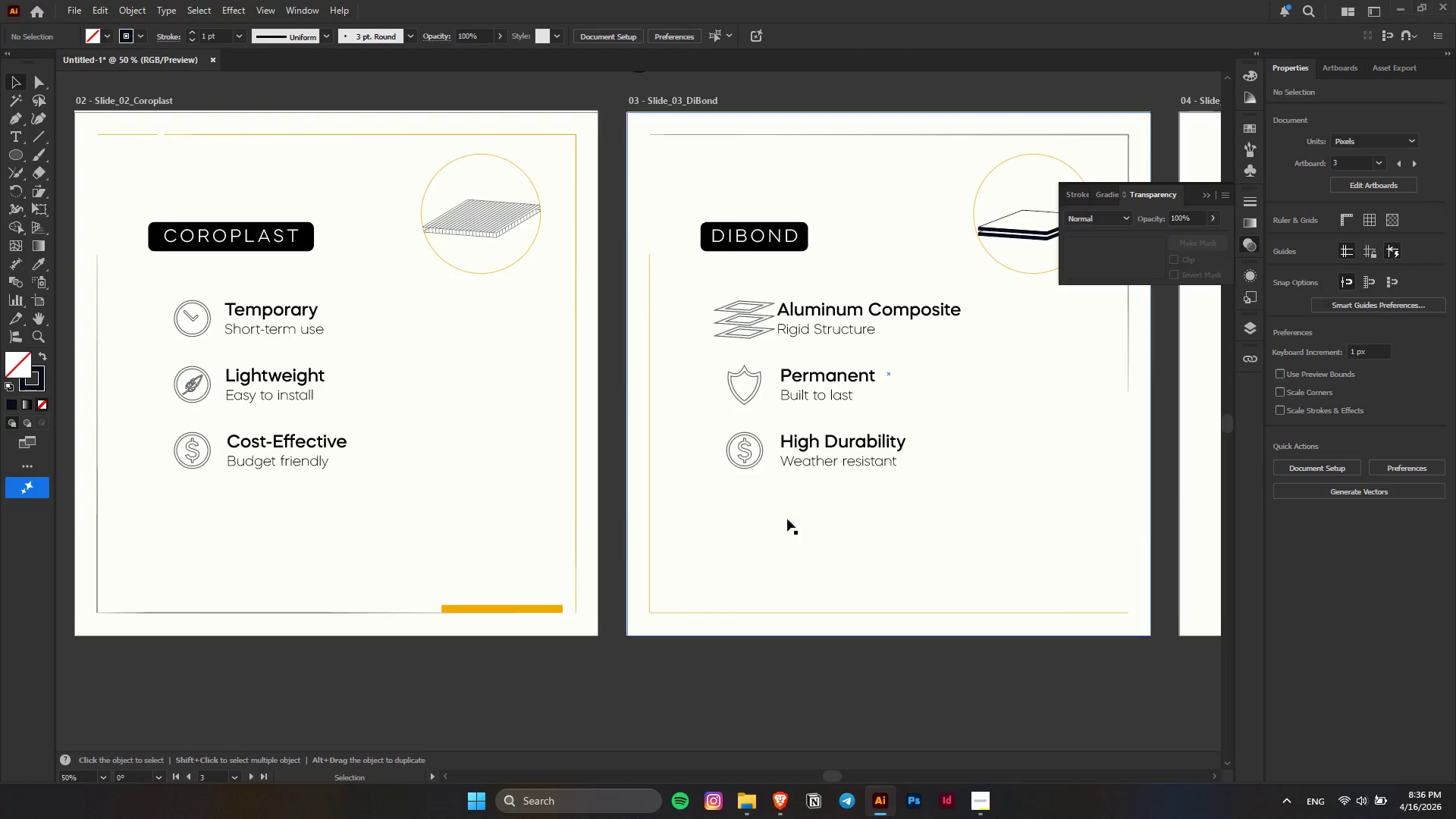 
hold_key(key=AltLeft, duration=0.53)
 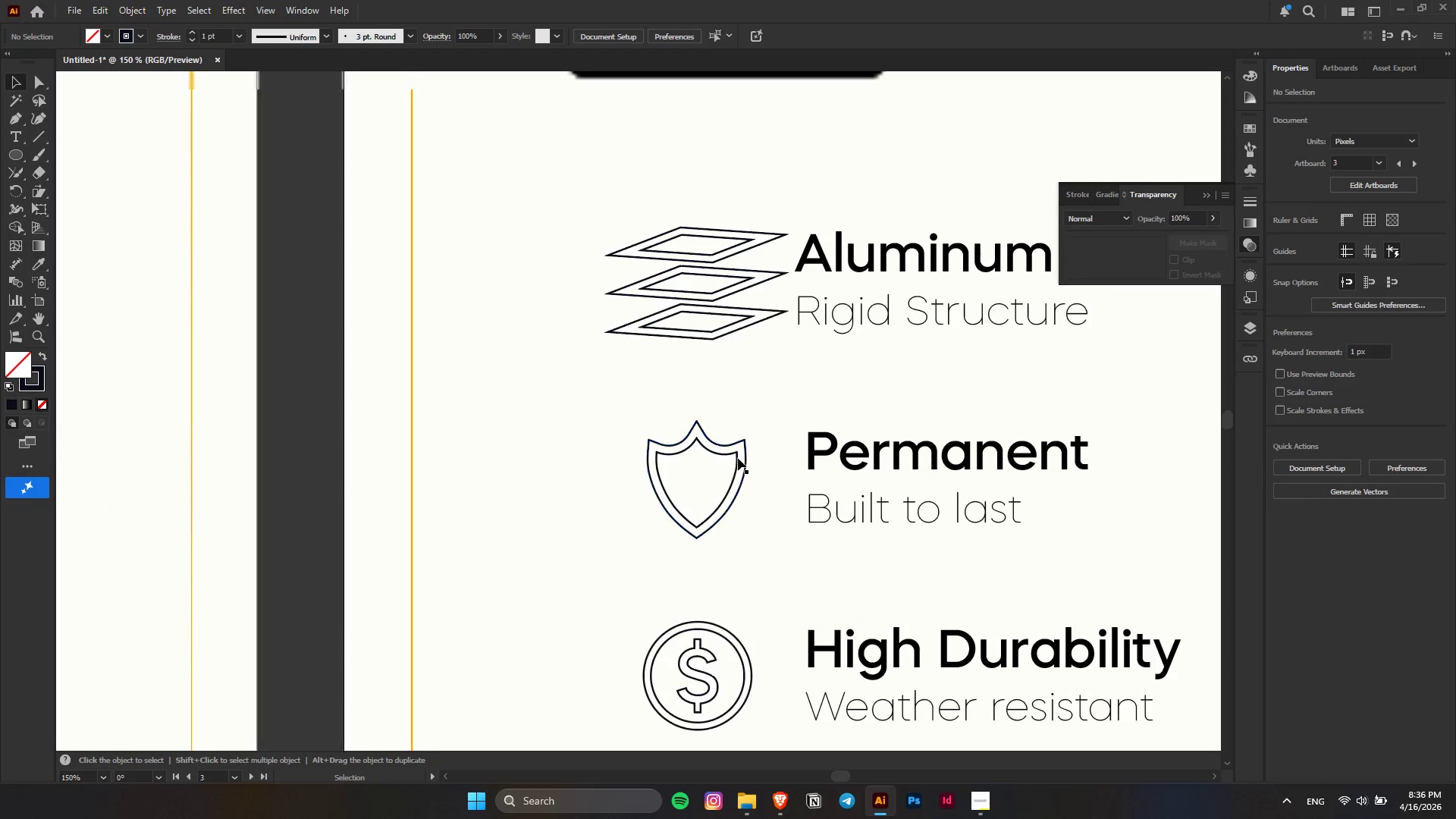 
key(Alt+AltLeft)
 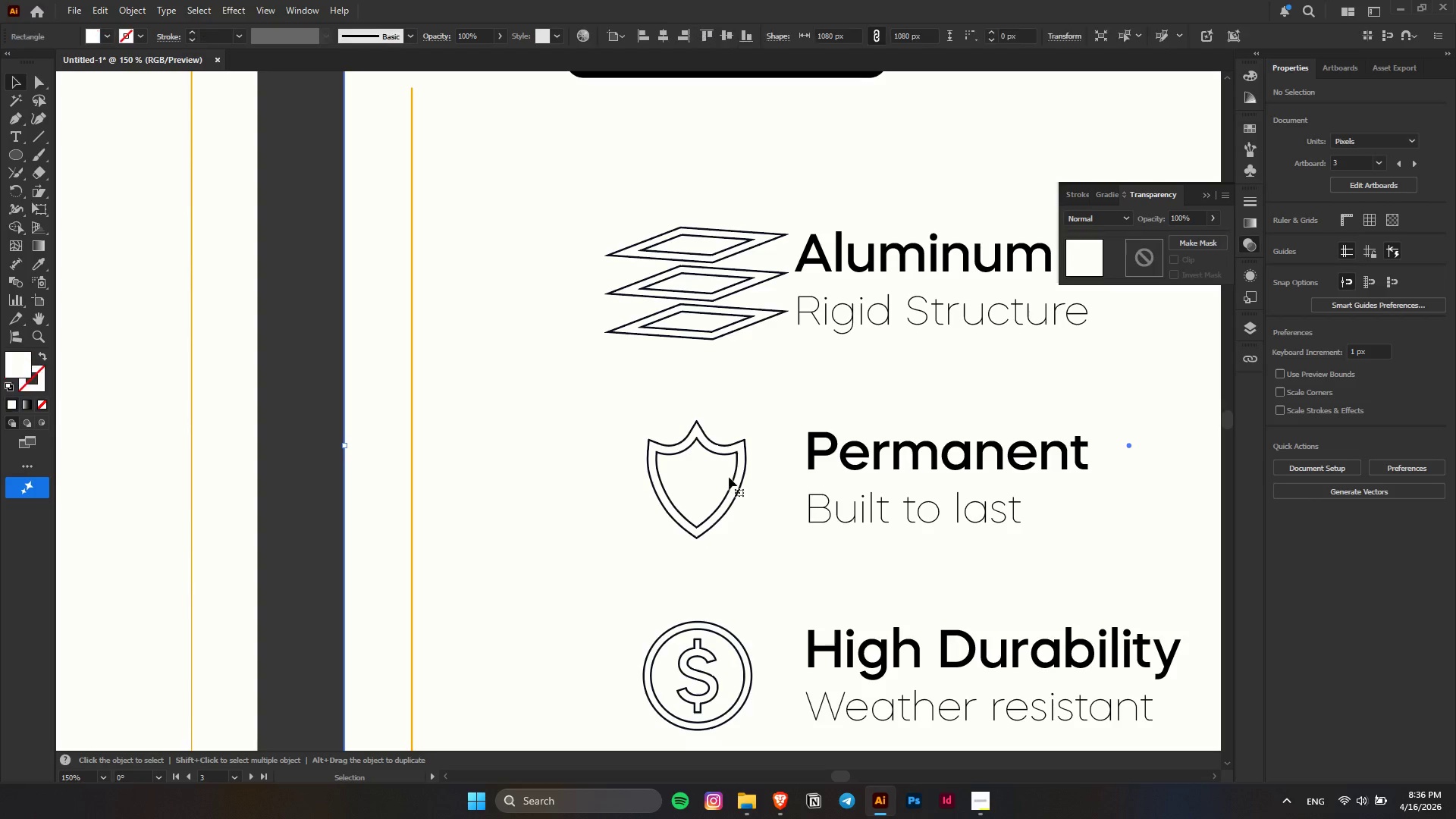 
scroll: coordinate [738, 458], scroll_direction: down, amount: 4.0
 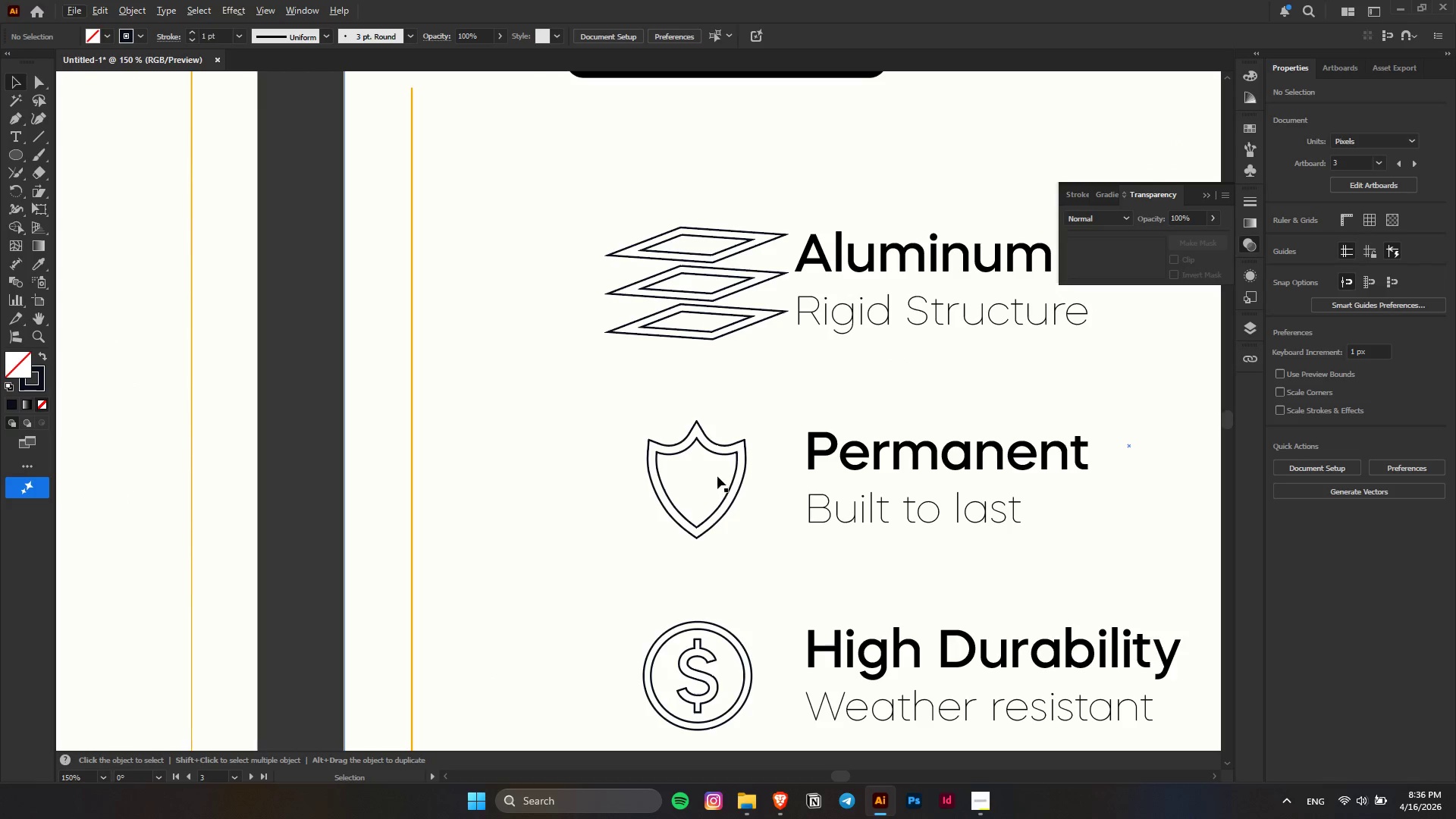 
double_click([733, 477])
 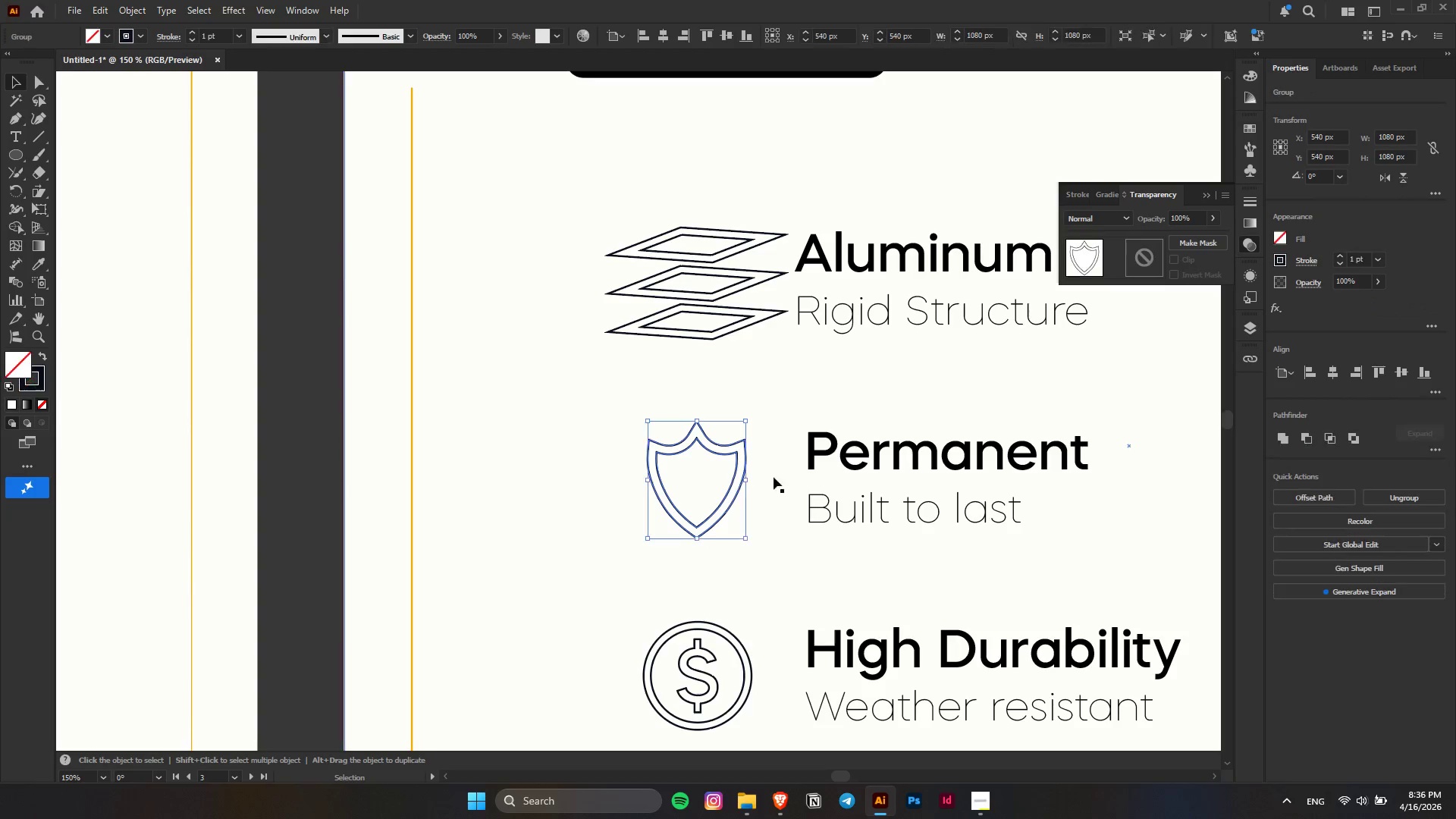 
hold_key(key=ShiftLeft, duration=0.67)
triple_click([878, 457])
 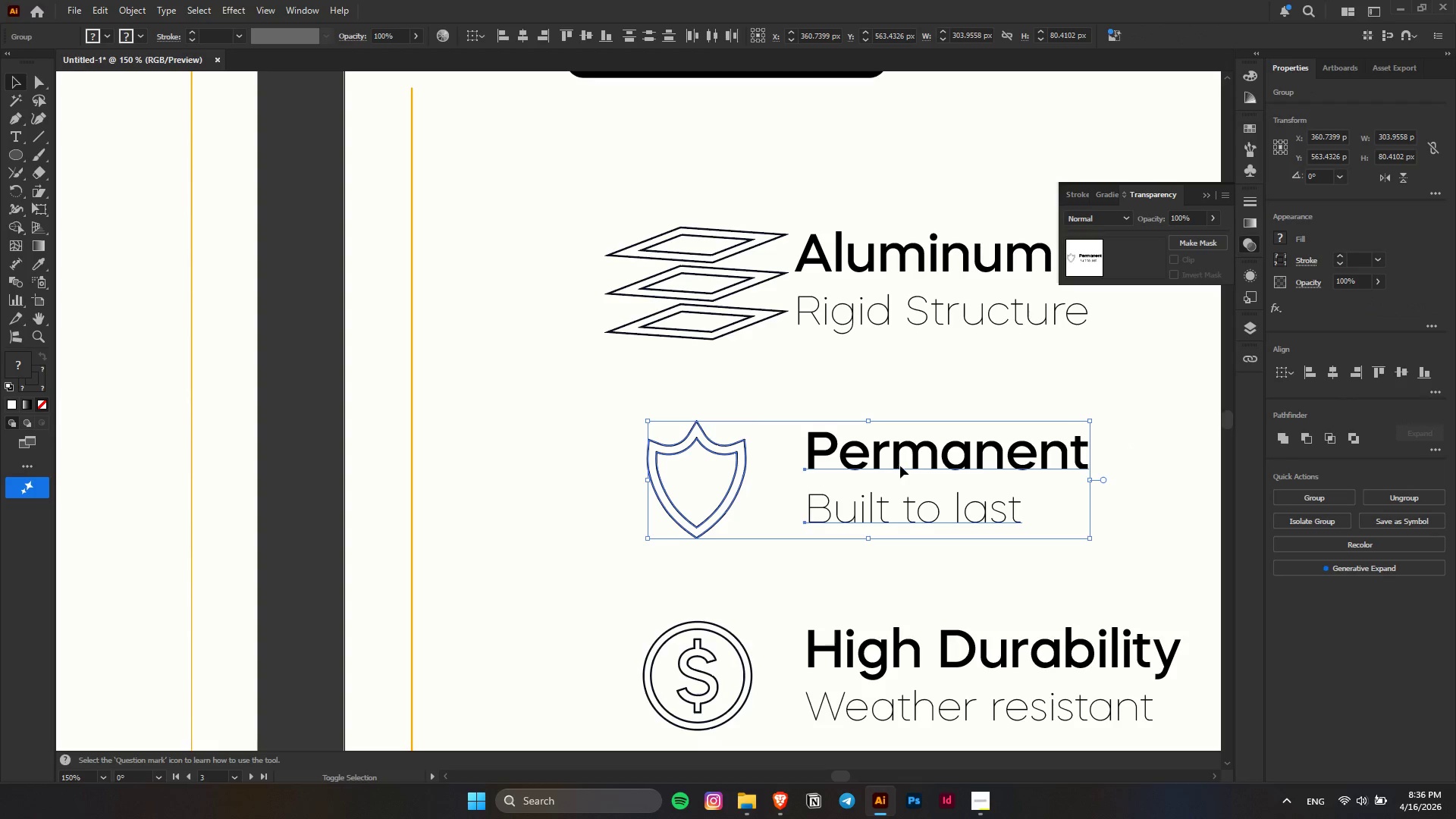 
left_click([900, 465])
 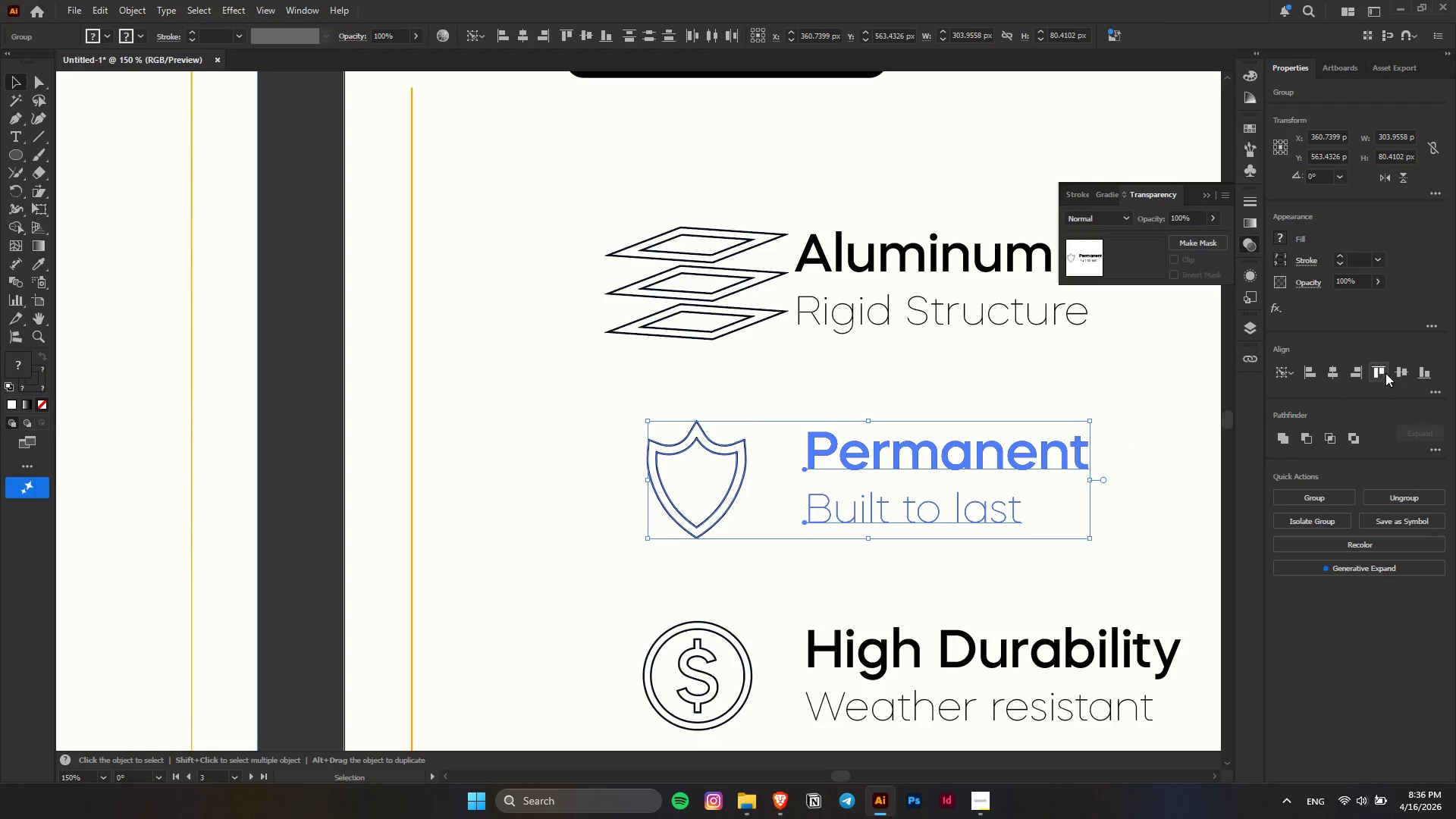 
left_click([1397, 369])
 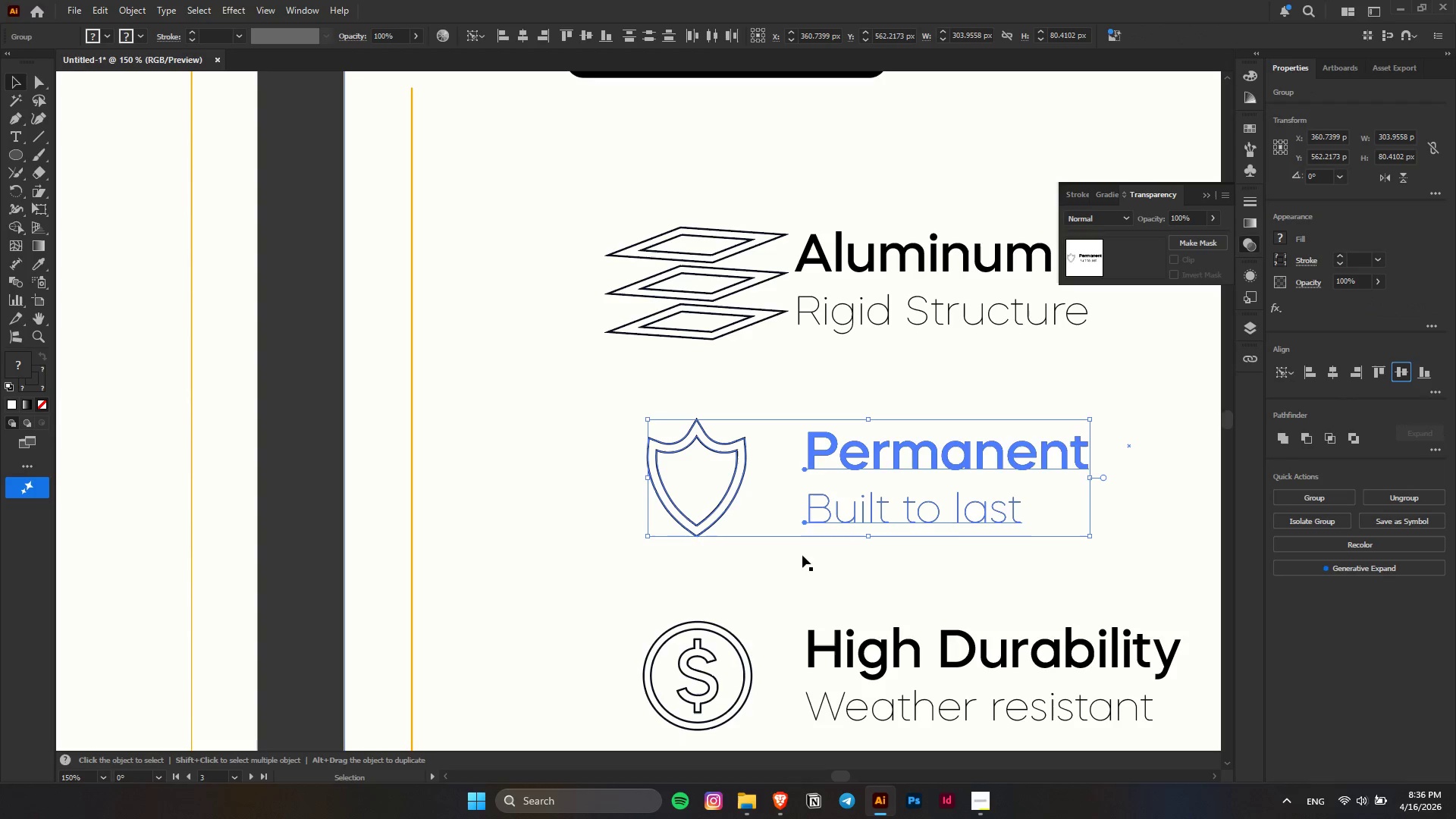 
left_click([769, 596])
 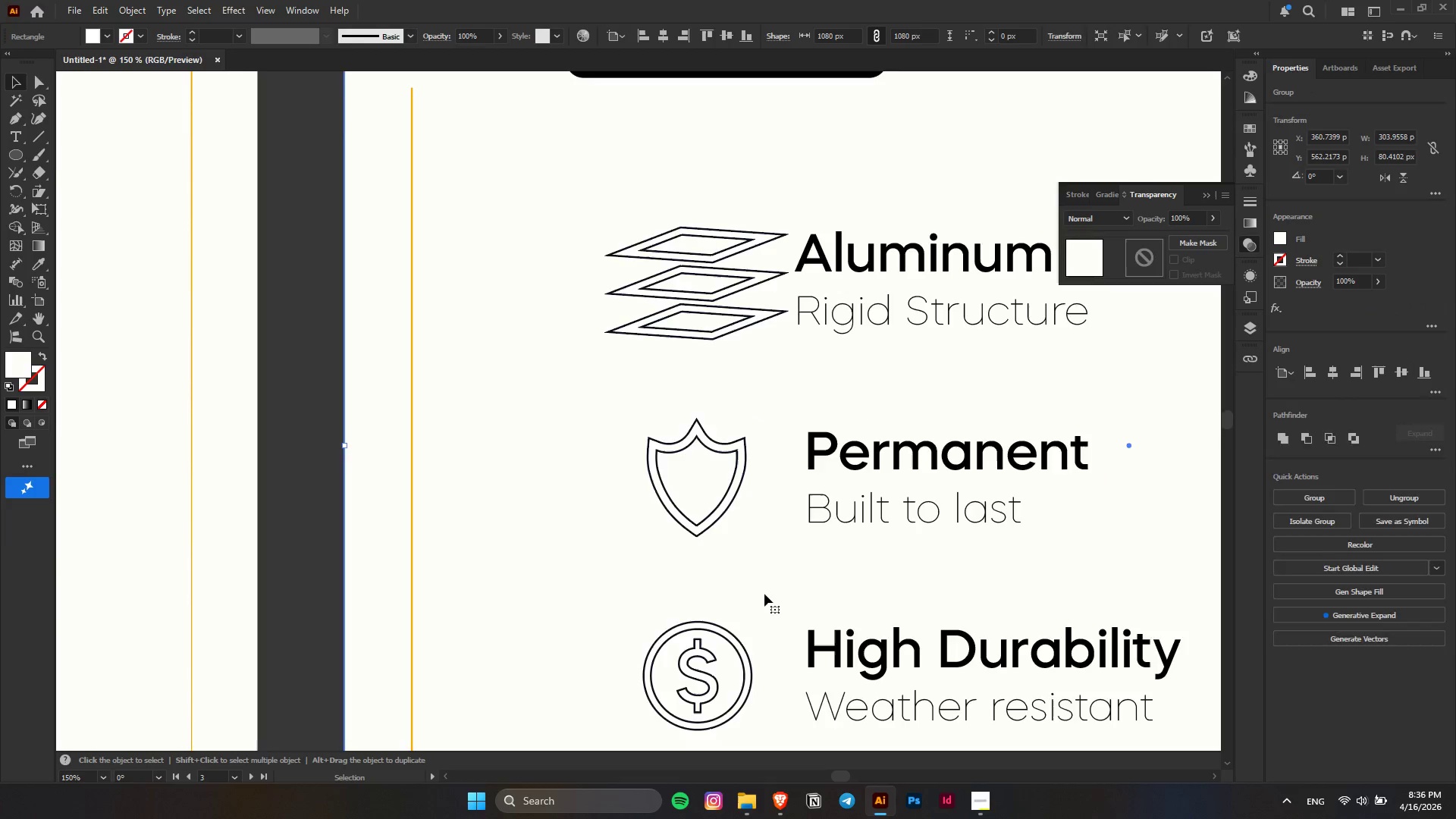 
key(Alt+AltLeft)
 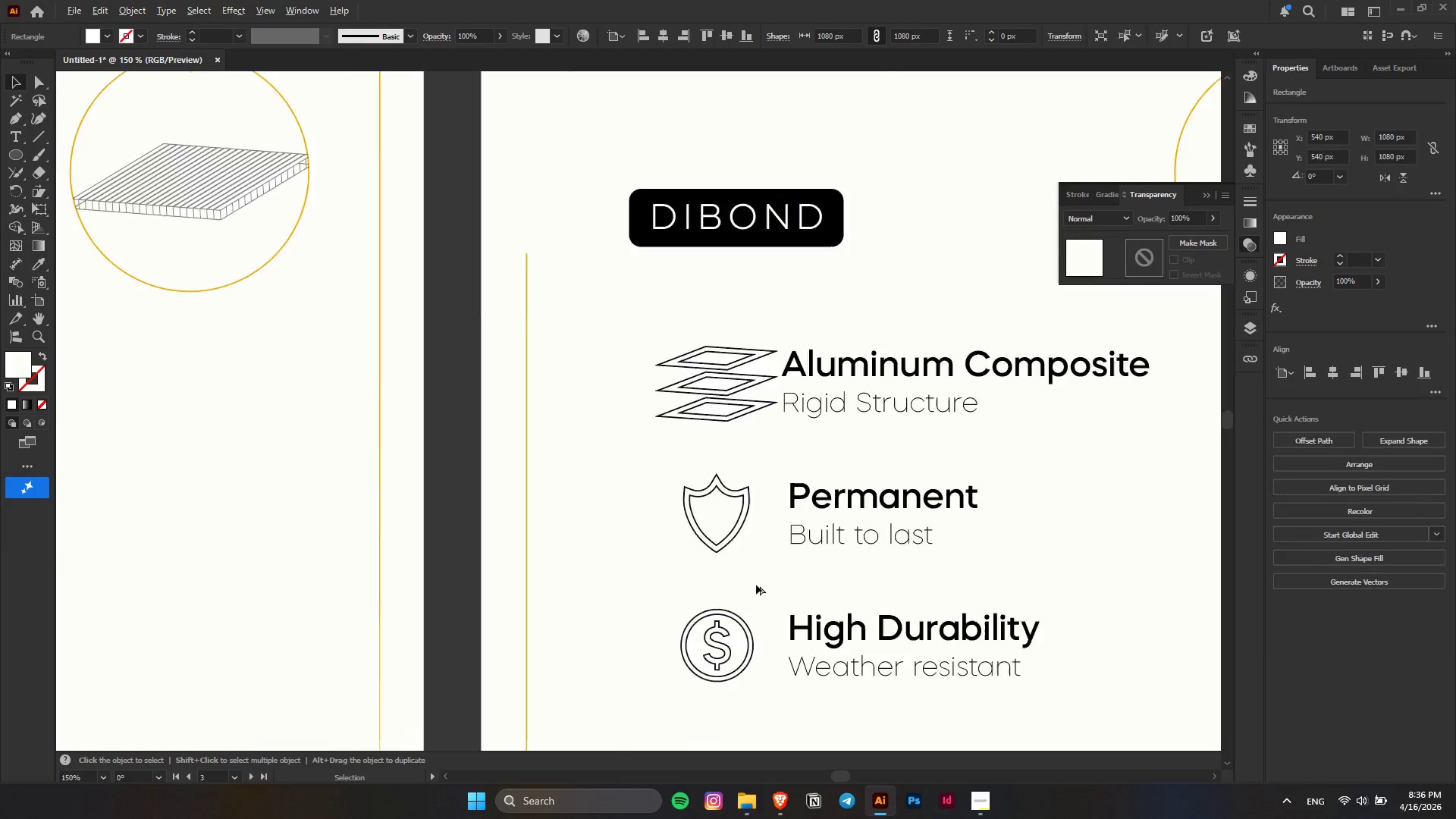 
hold_key(key=AltLeft, duration=0.34)
 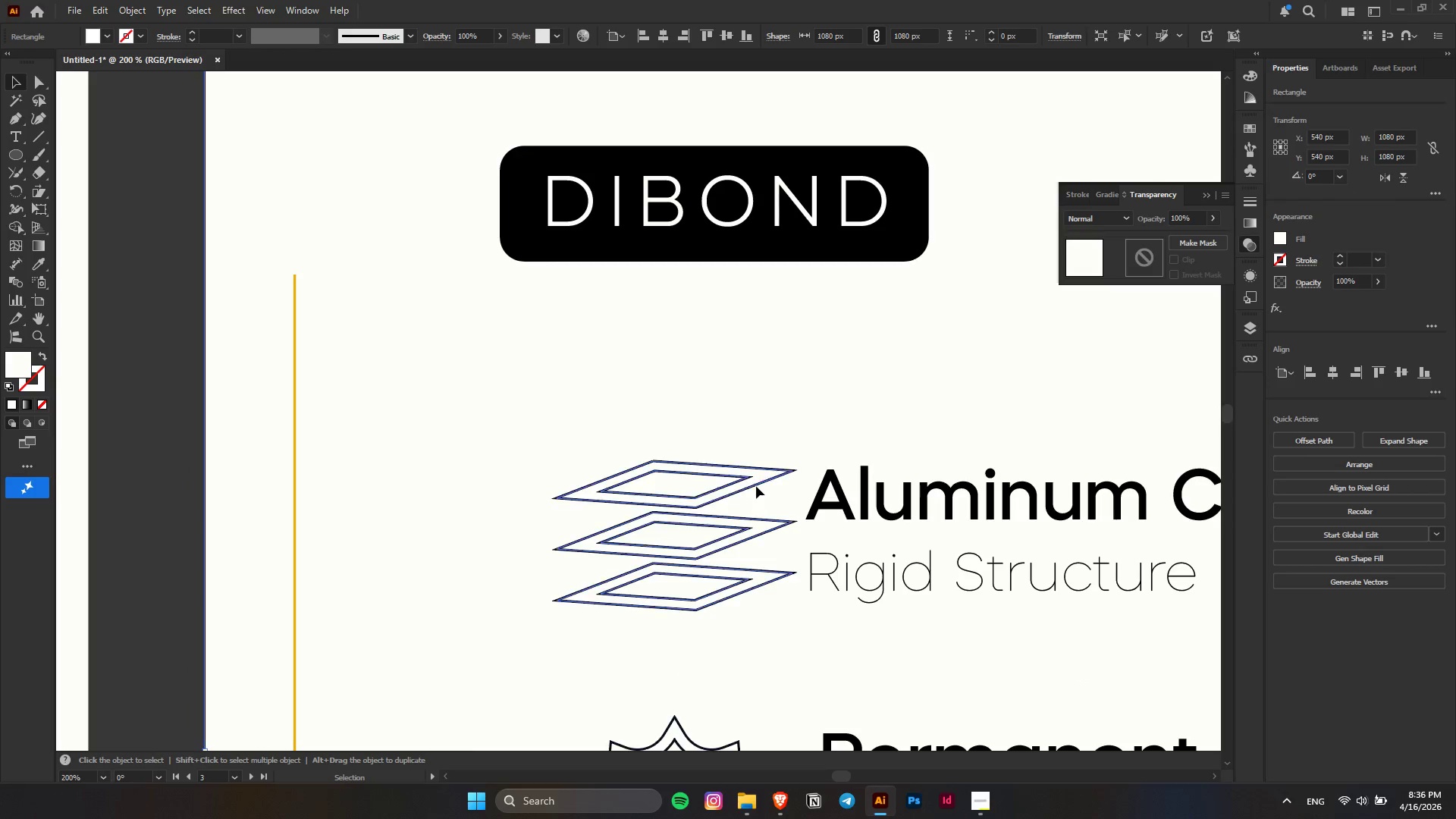 
scroll: coordinate [756, 585], scroll_direction: down, amount: 3.0
 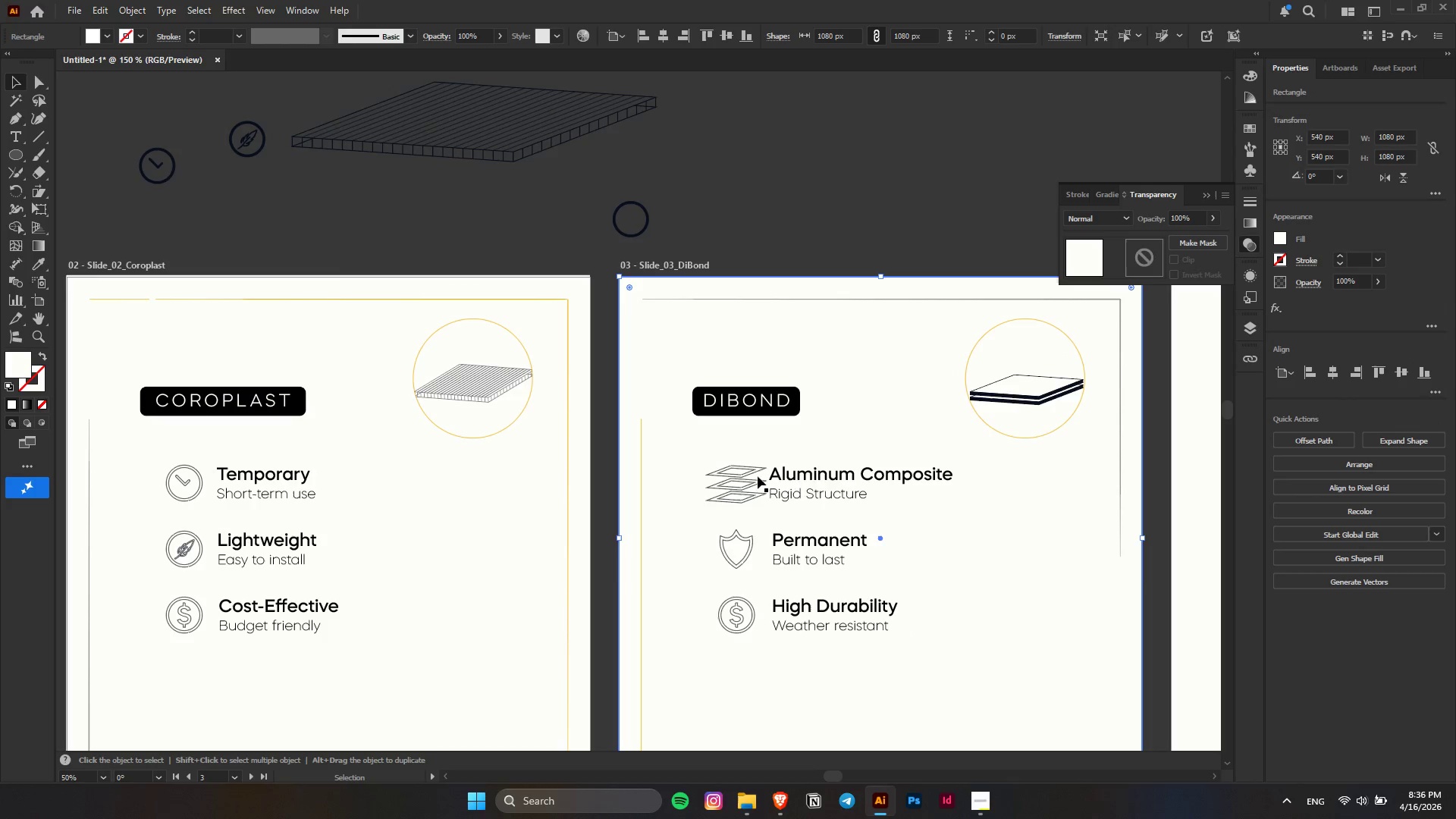 
scroll: coordinate [757, 467], scroll_direction: up, amount: 3.0
 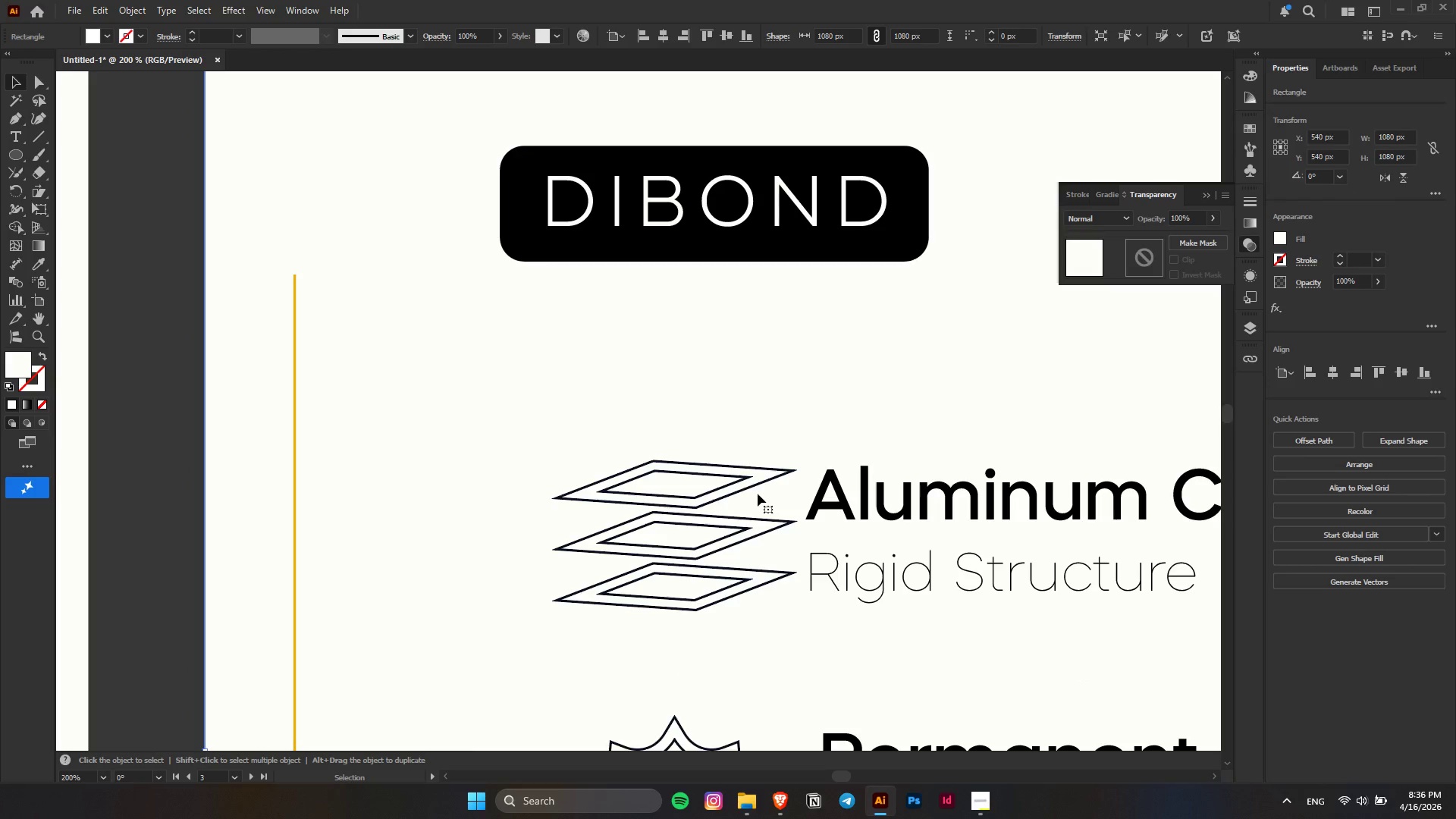 
left_click([756, 486])
 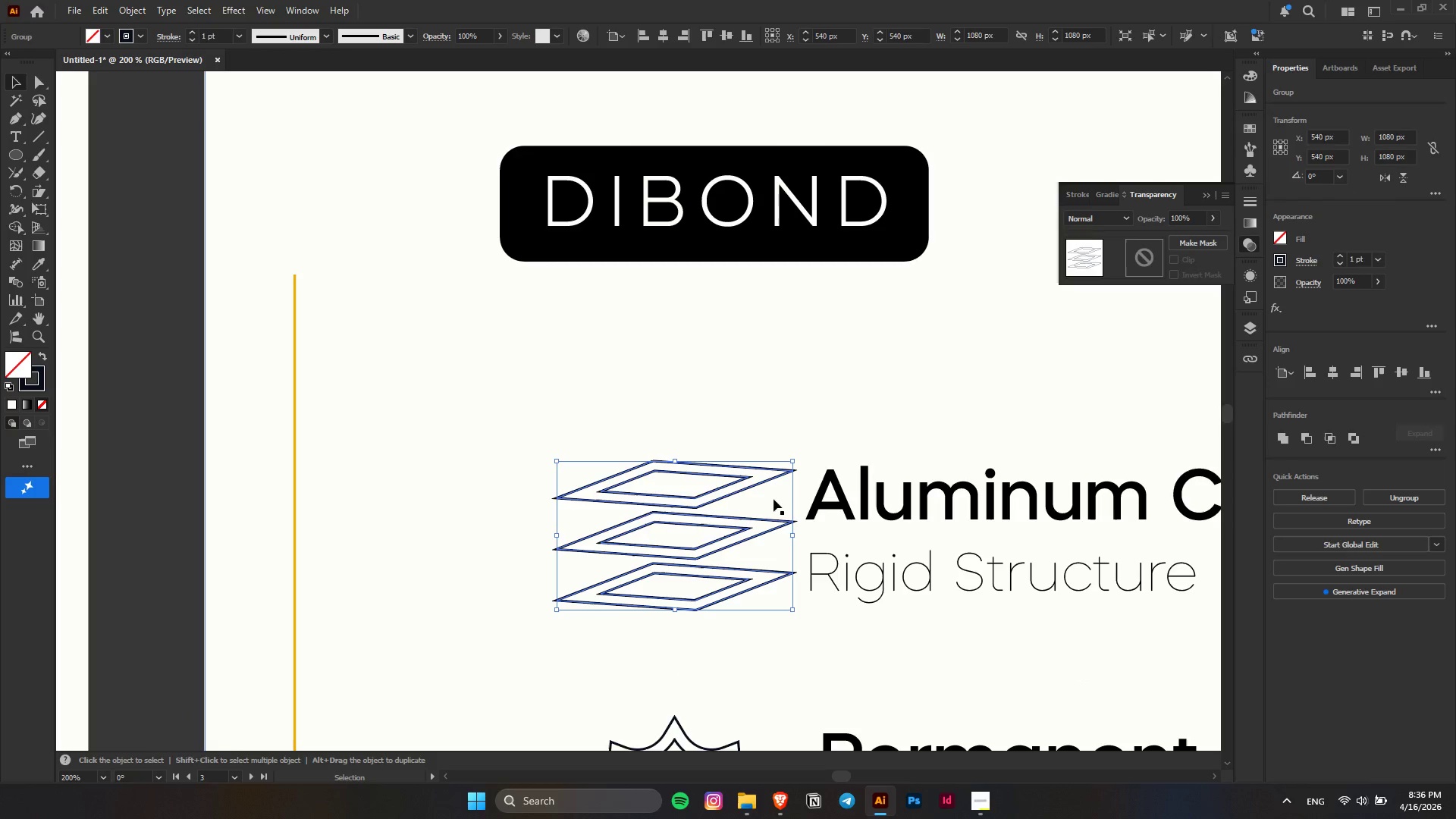 
hold_key(key=ShiftLeft, duration=1.61)
hold_key(key=AltLeft, duration=1.36)
left_click_drag(start_coordinate=[789, 532], to_coordinate=[780, 532])
 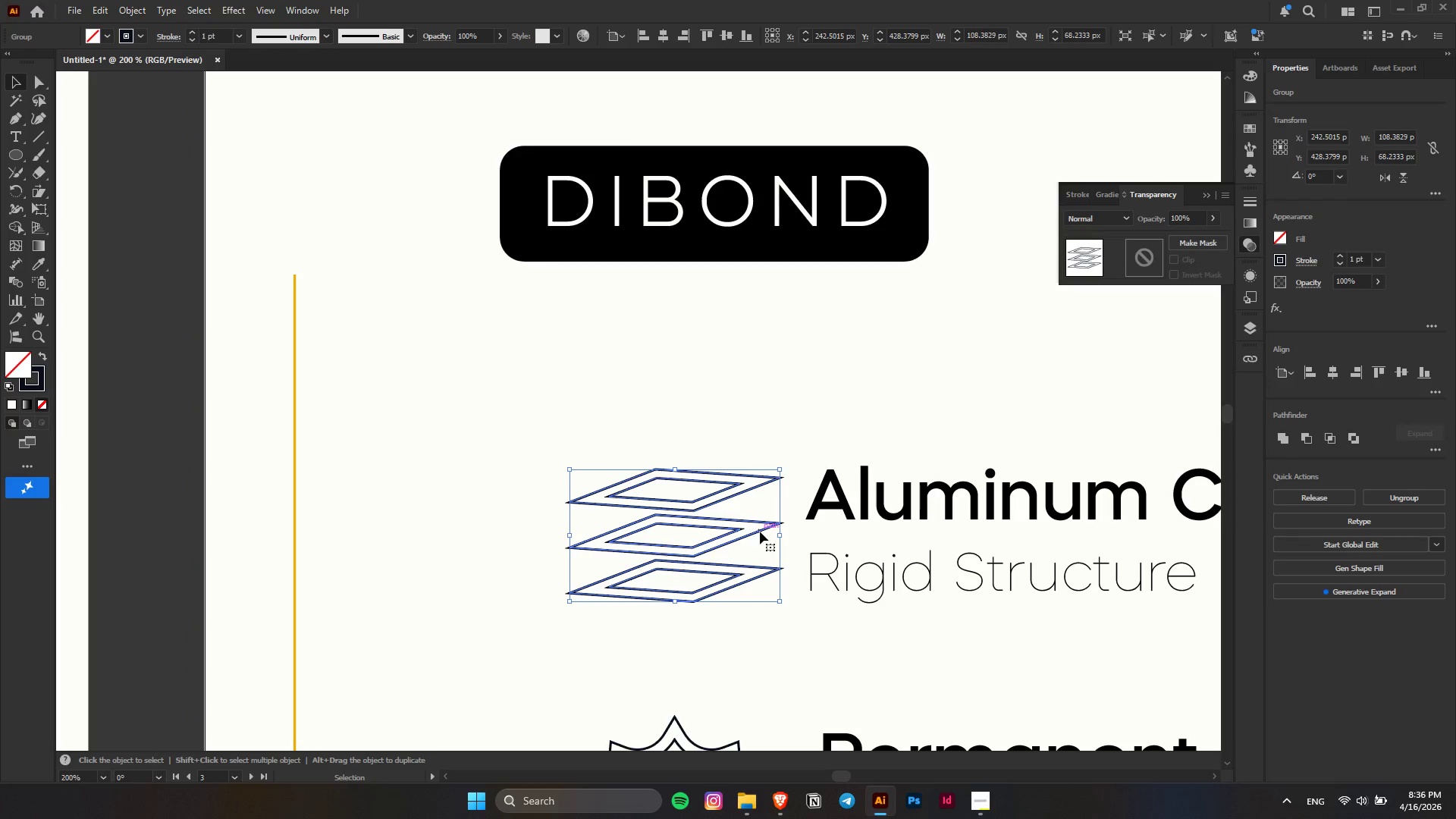 
left_click_drag(start_coordinate=[760, 532], to_coordinate=[752, 532])
 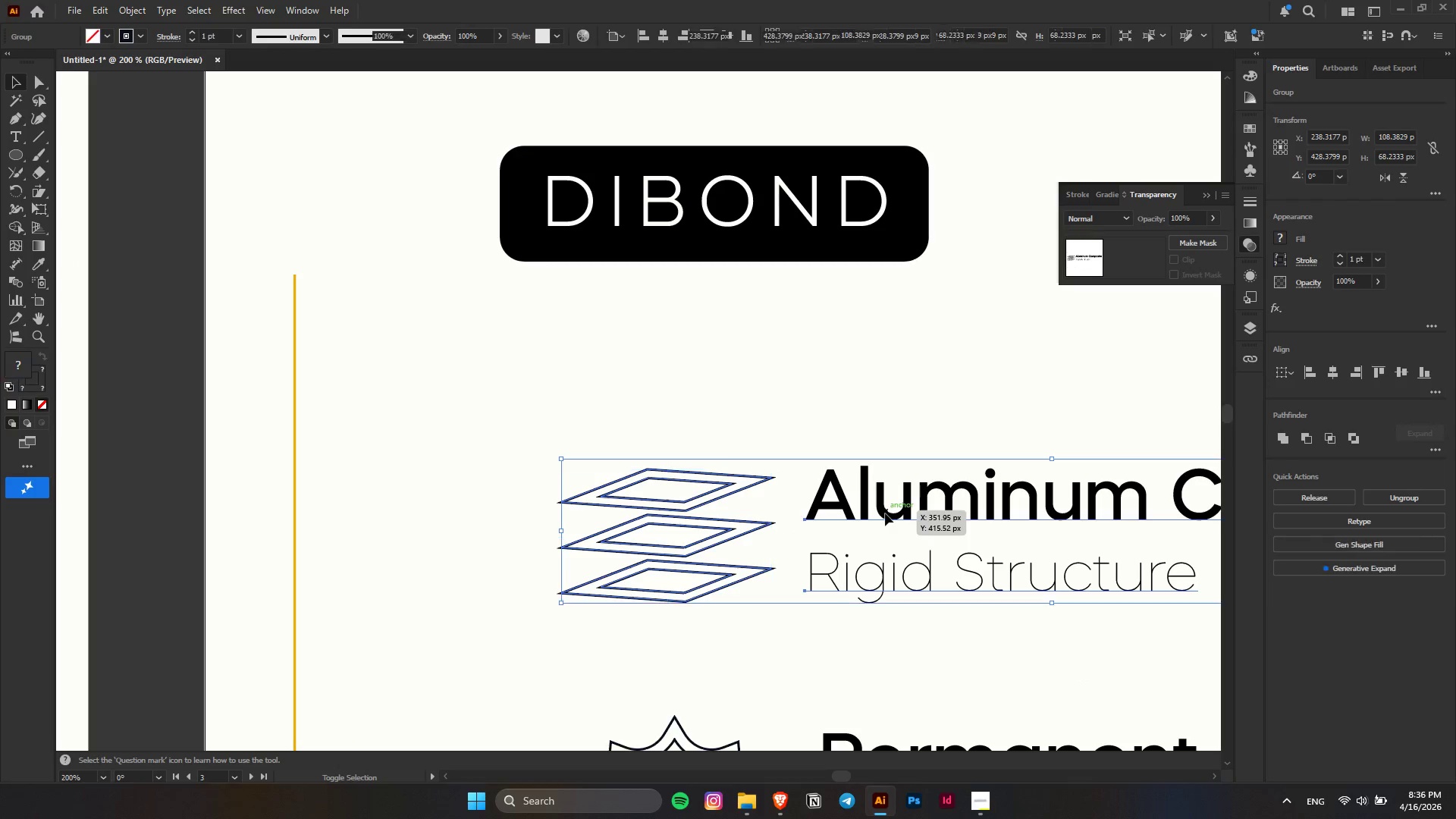 
hold_key(key=ShiftLeft, duration=1.38)
 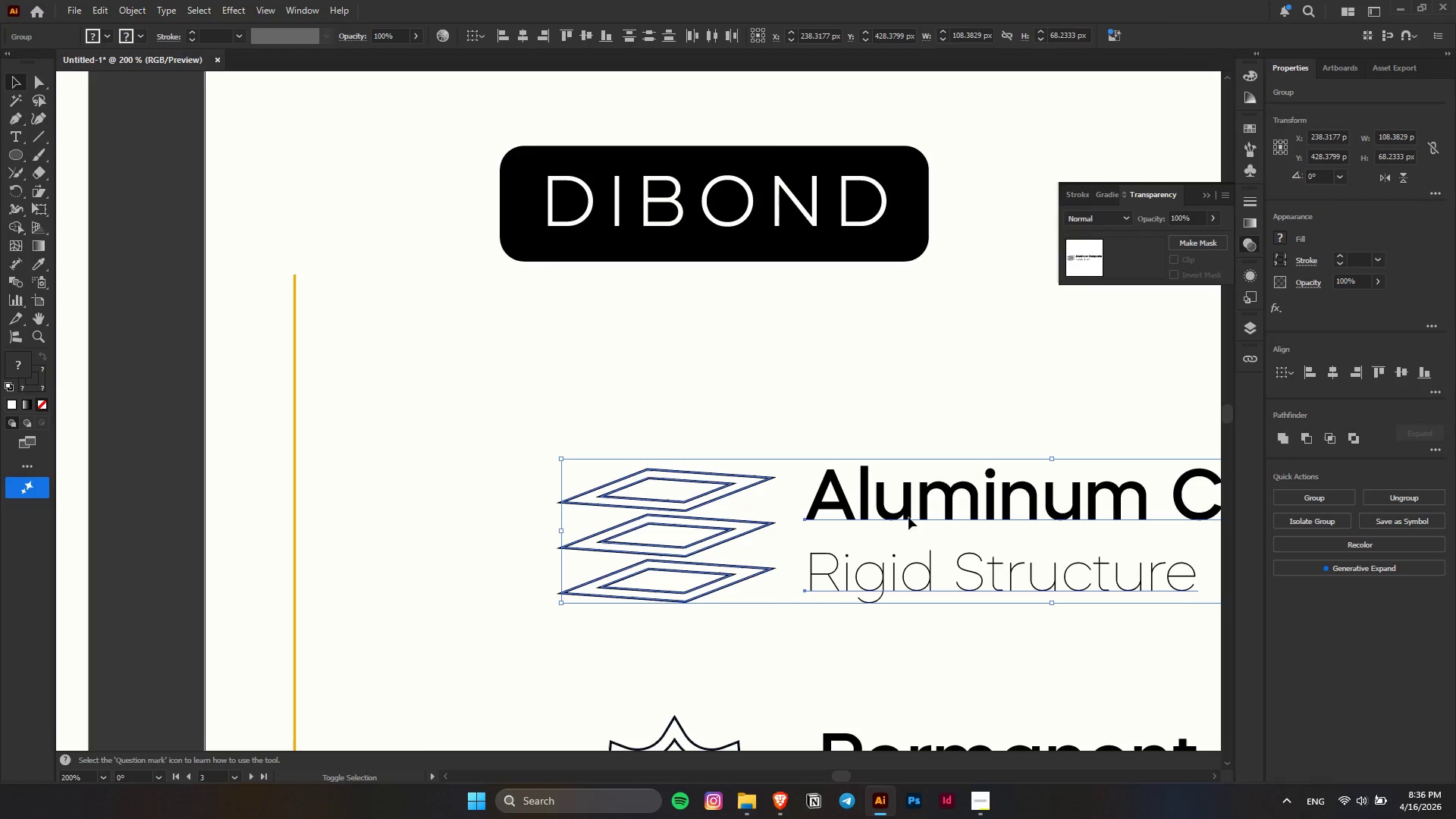 
hold_key(key=ShiftLeft, duration=0.62)
left_click([885, 513])
 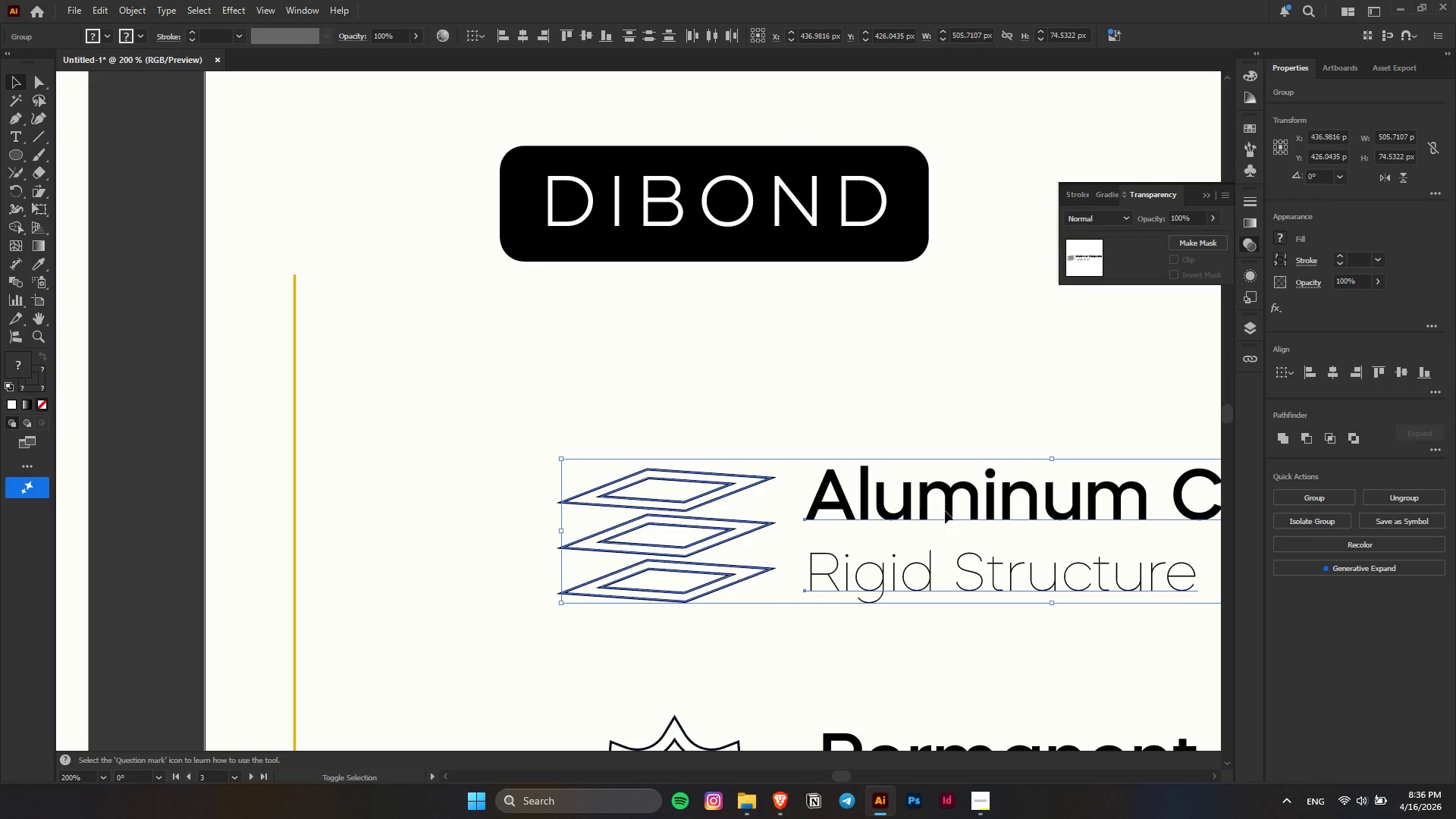 
left_click([949, 507])
 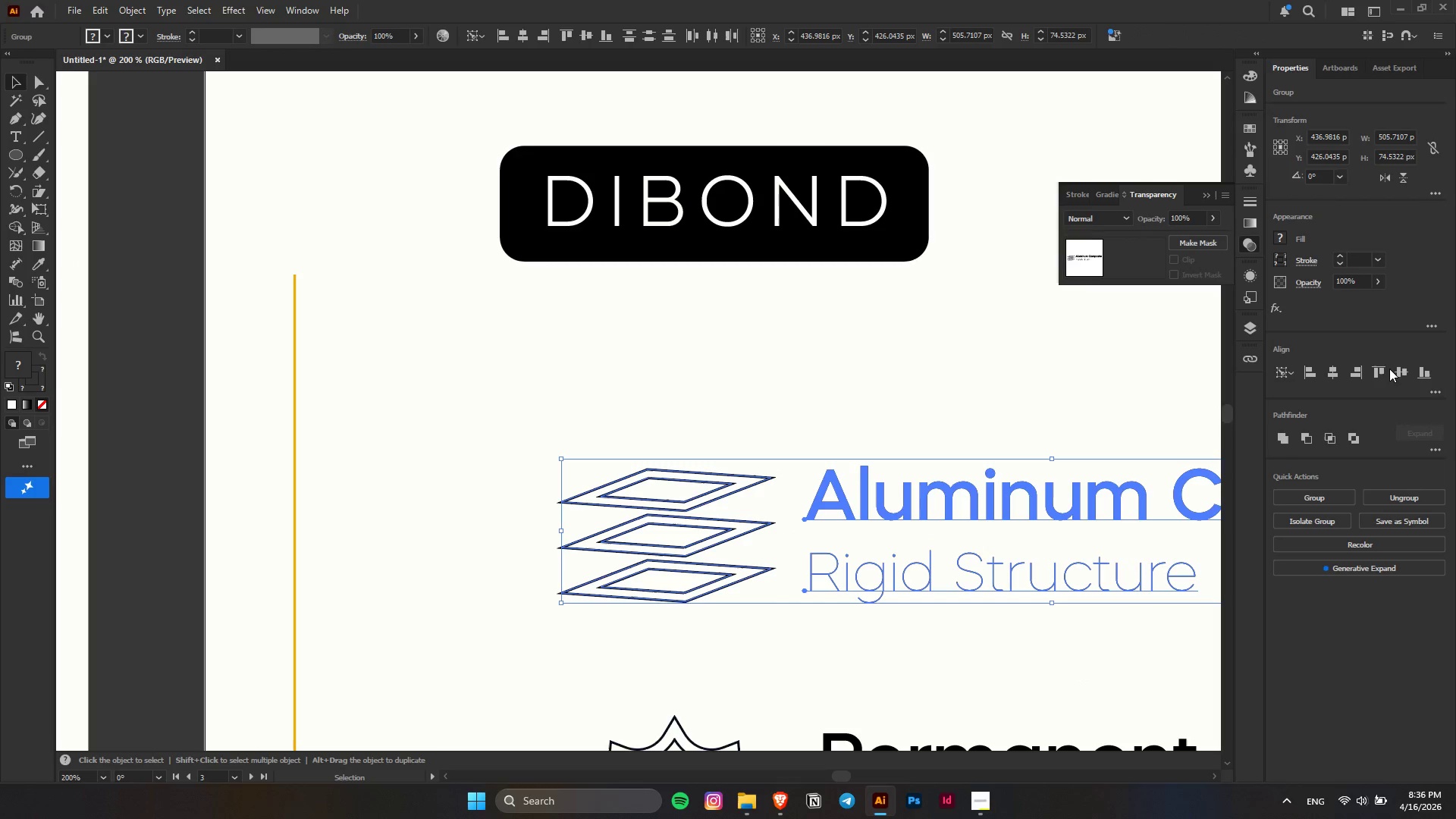 
double_click([1401, 369])
 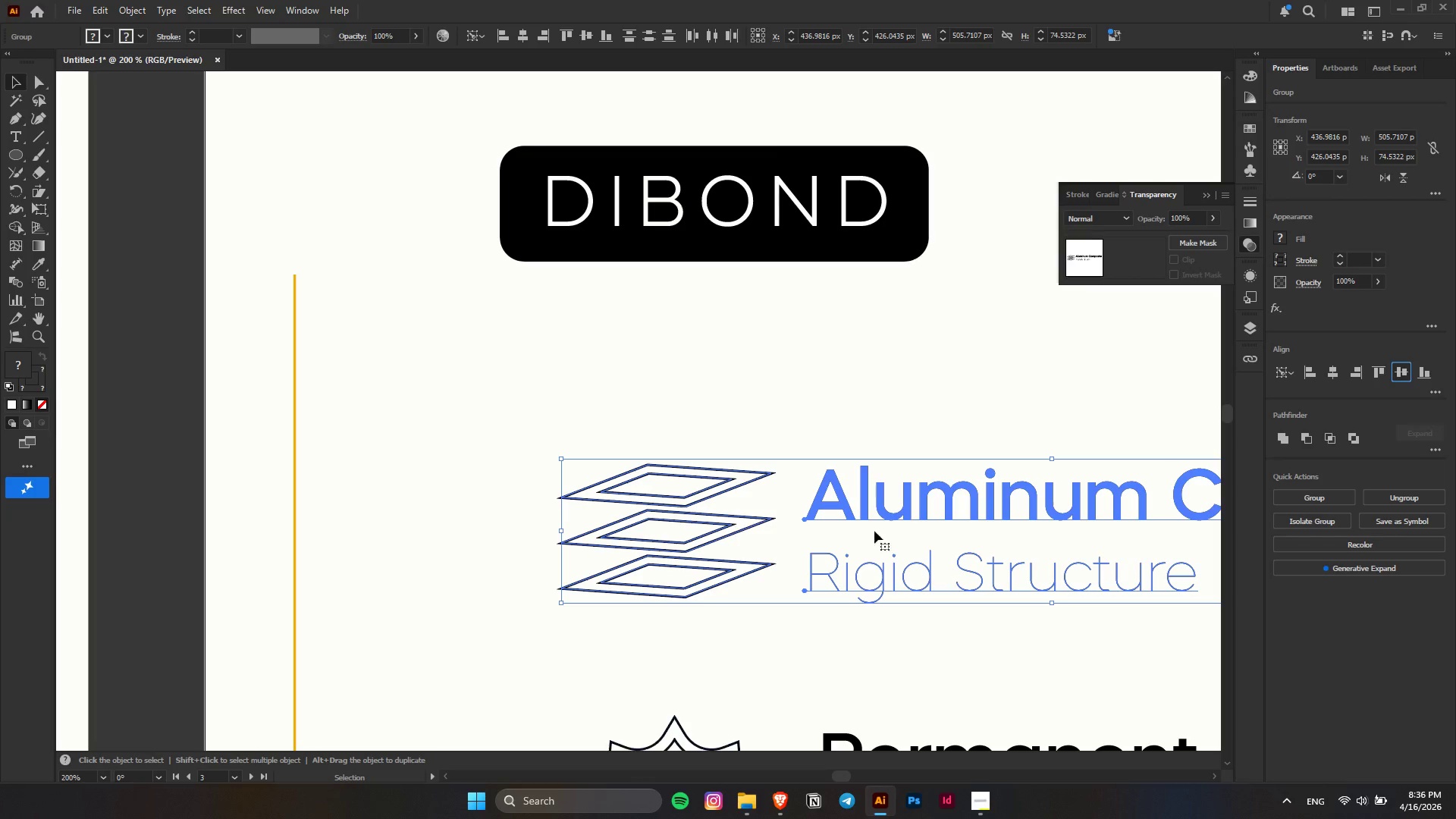 
key(Alt+AltLeft)
 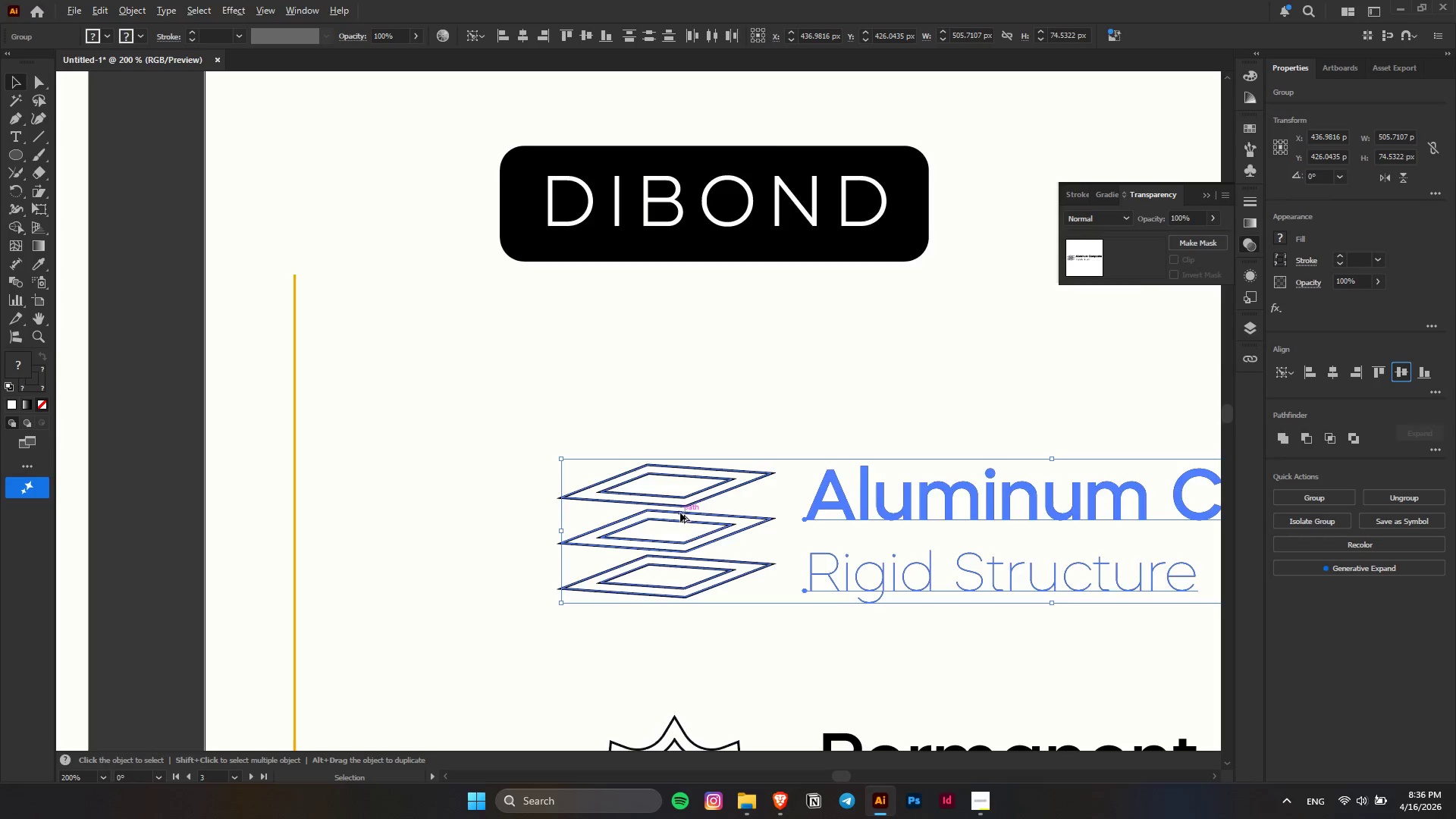 
left_click([753, 429])
 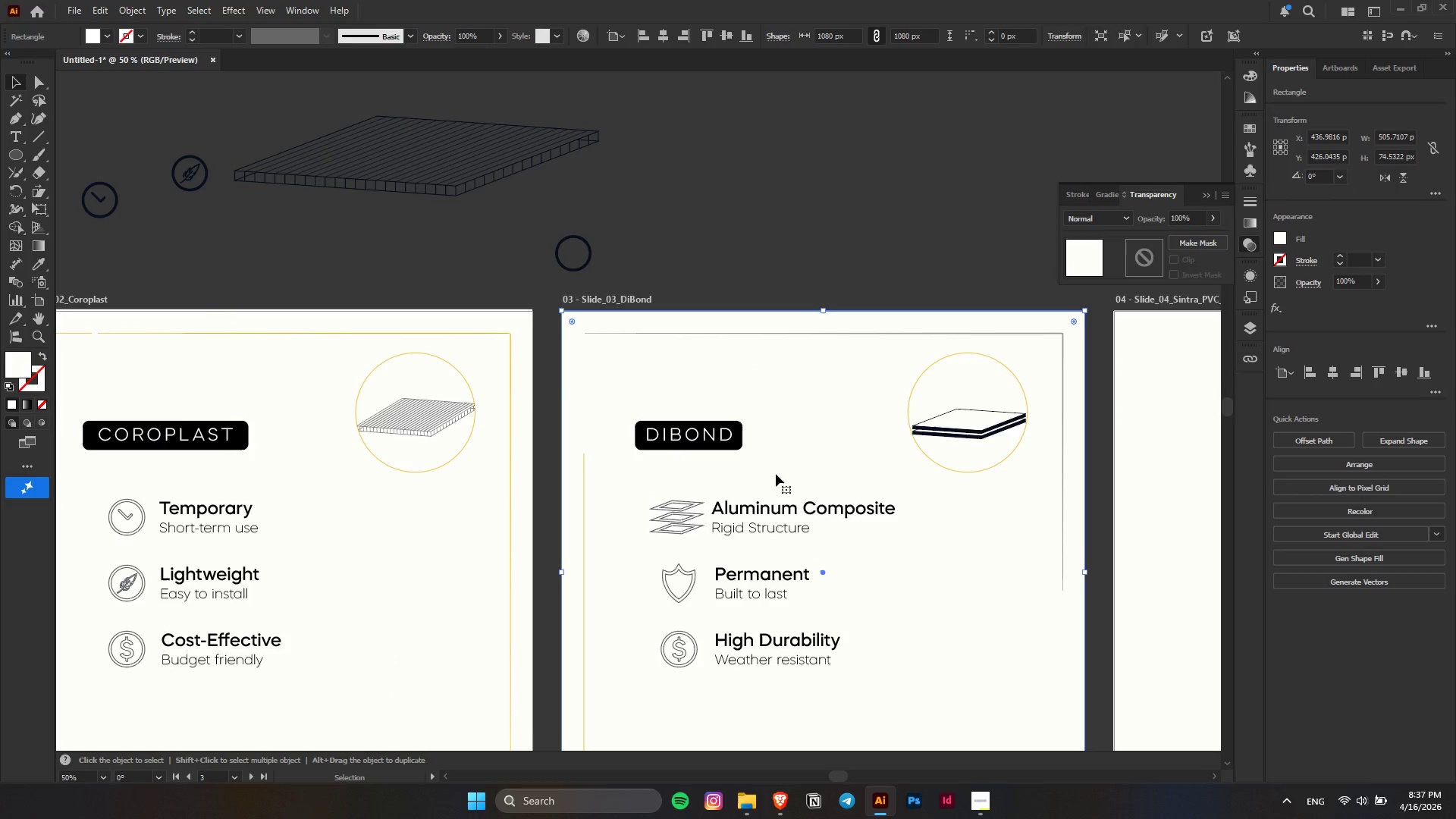 
scroll: coordinate [680, 513], scroll_direction: down, amount: 5.0
 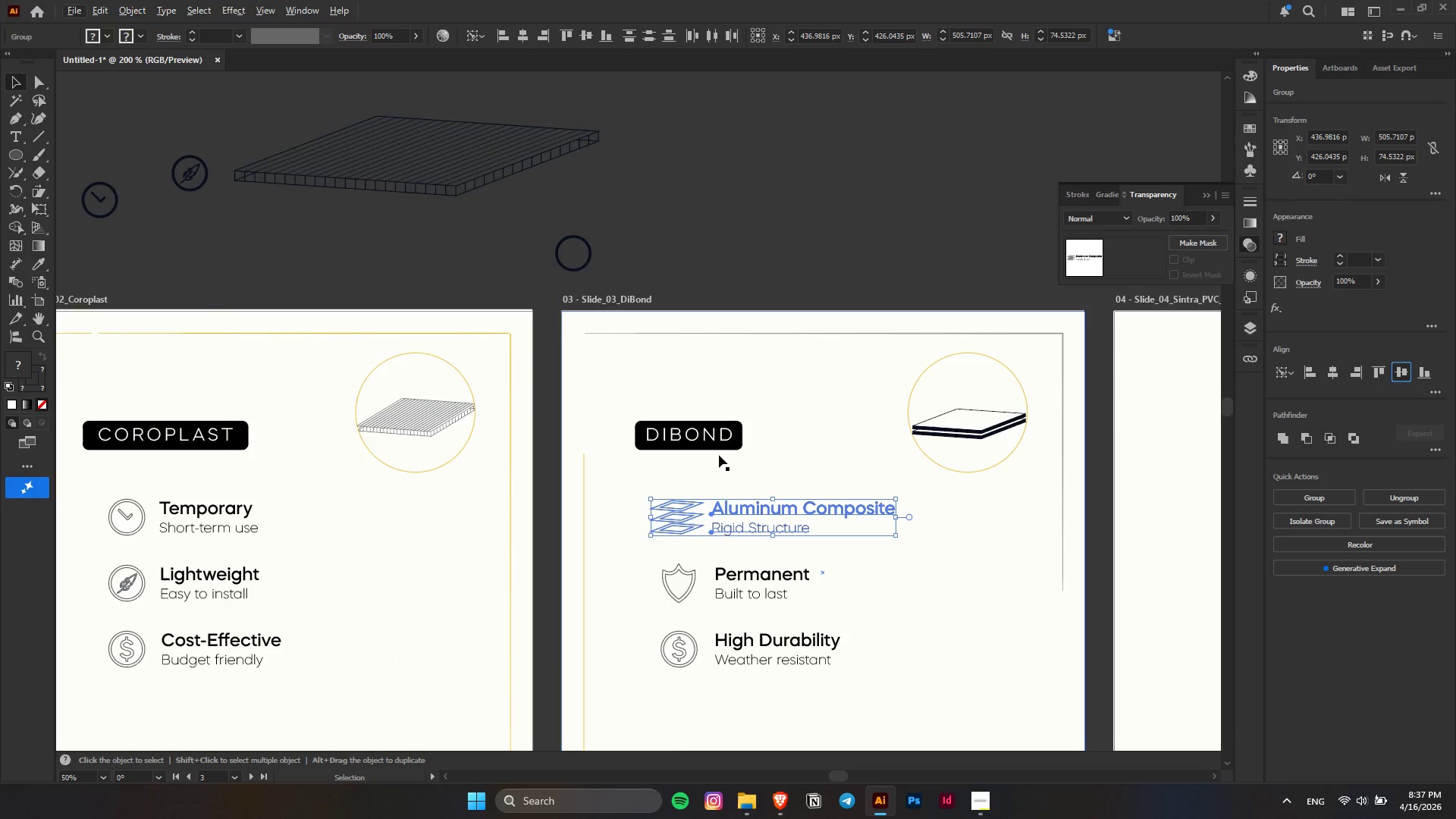 
key(Alt+AltLeft)
 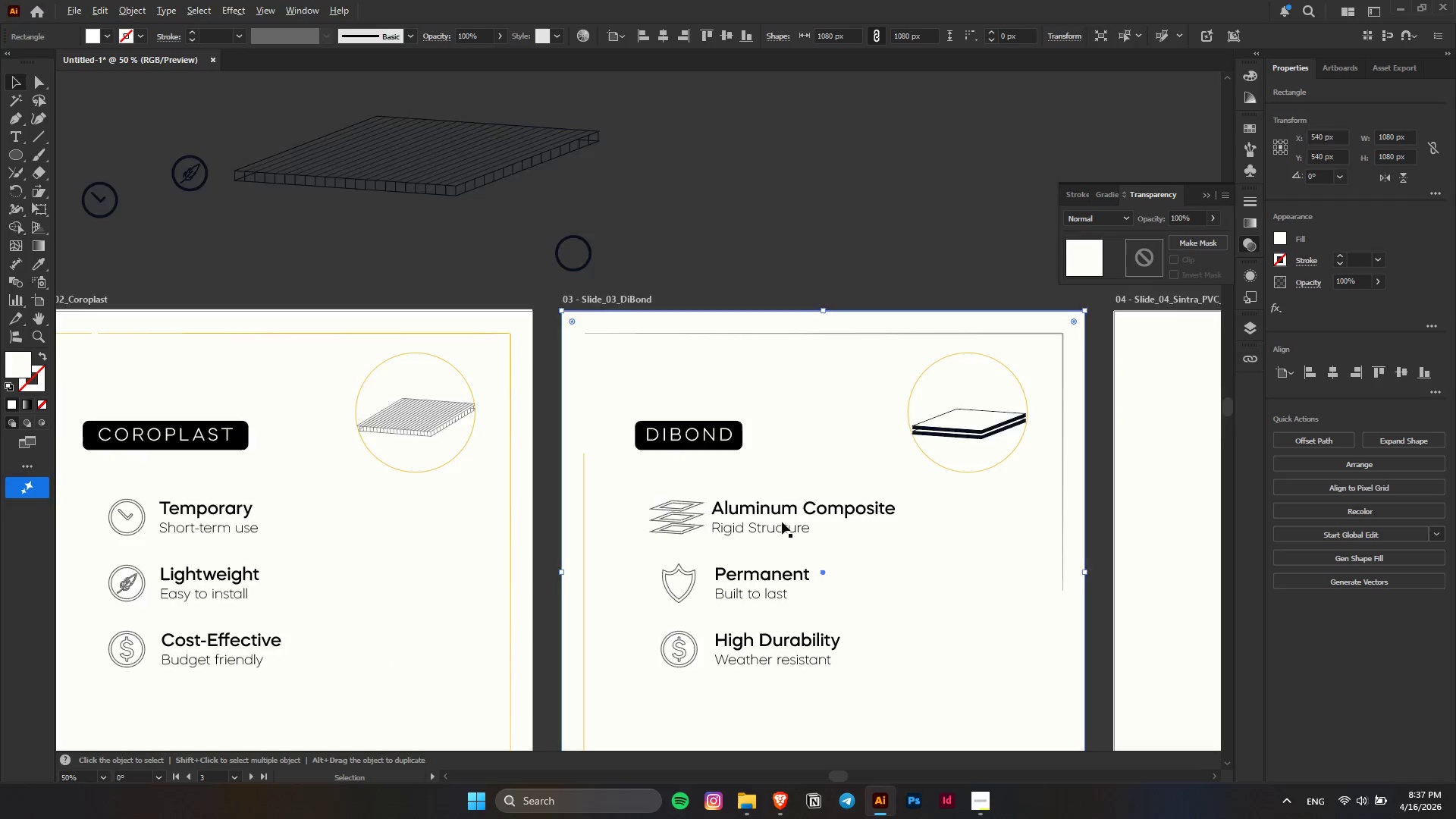 
scroll: coordinate [781, 523], scroll_direction: down, amount: 3.0
 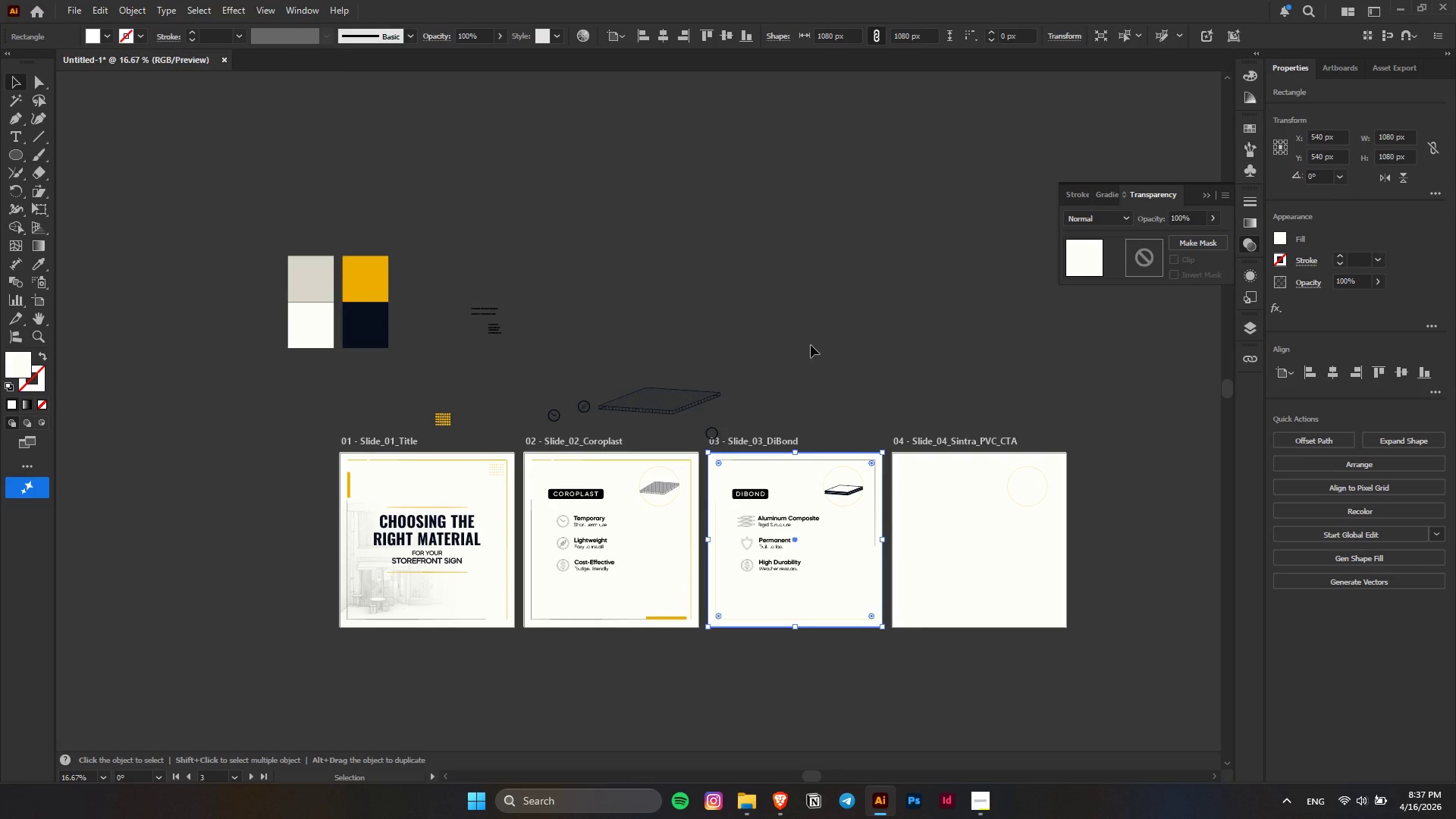 
hold_key(key=AltLeft, duration=0.41)
scroll: coordinate [802, 566], scroll_direction: up, amount: 1.0
 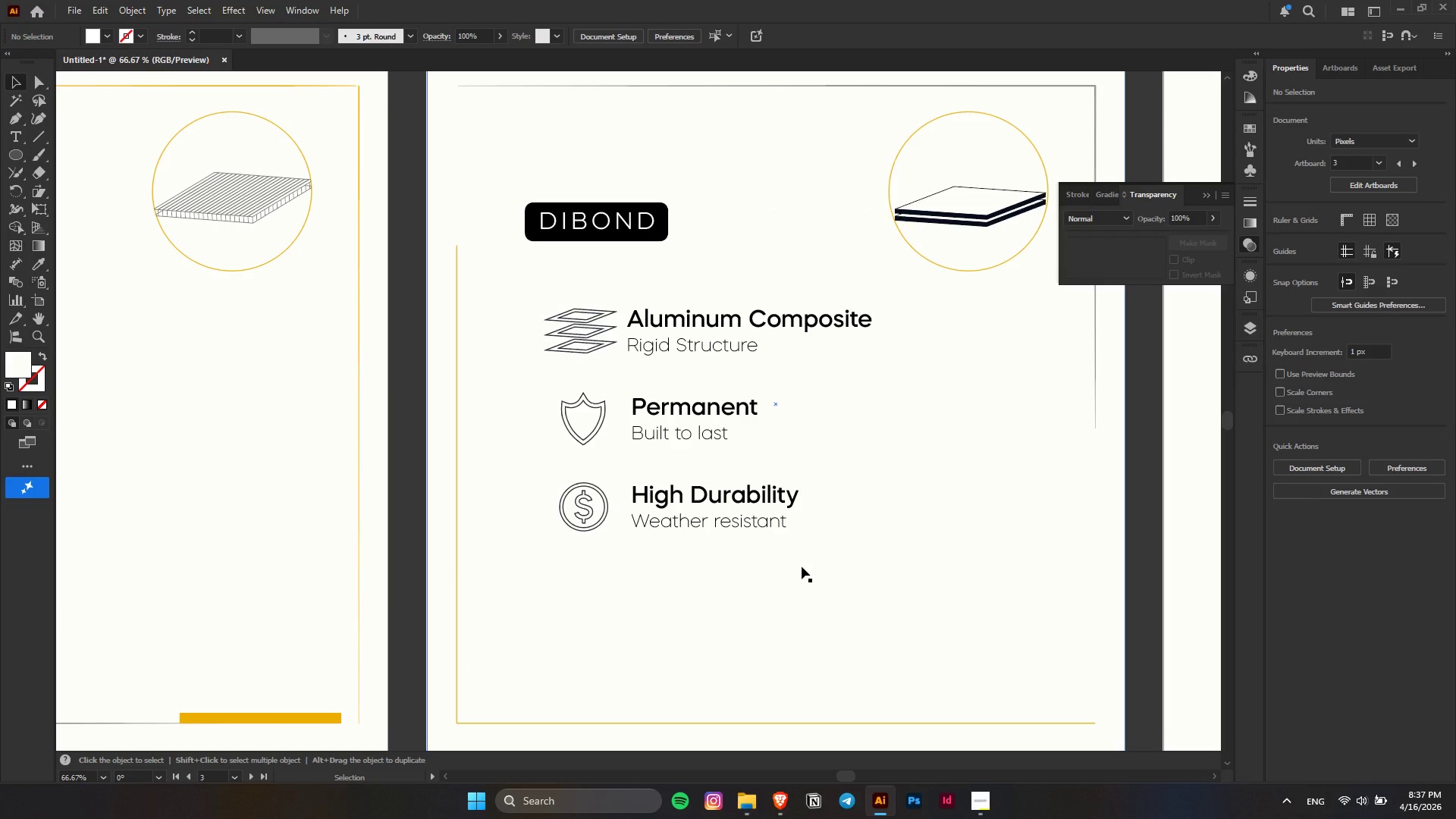 
wait(10.9)
 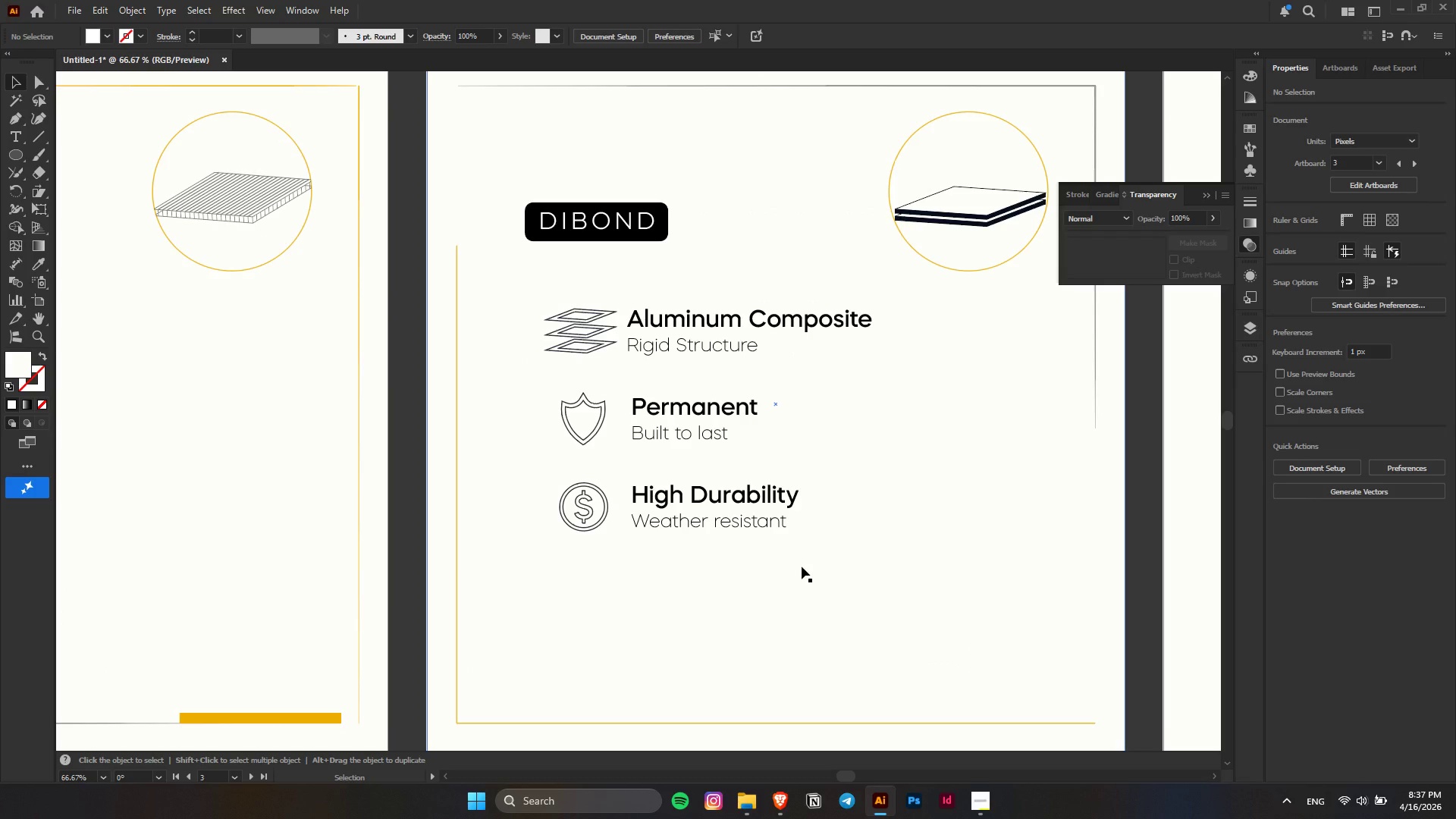 
left_click([771, 814])
 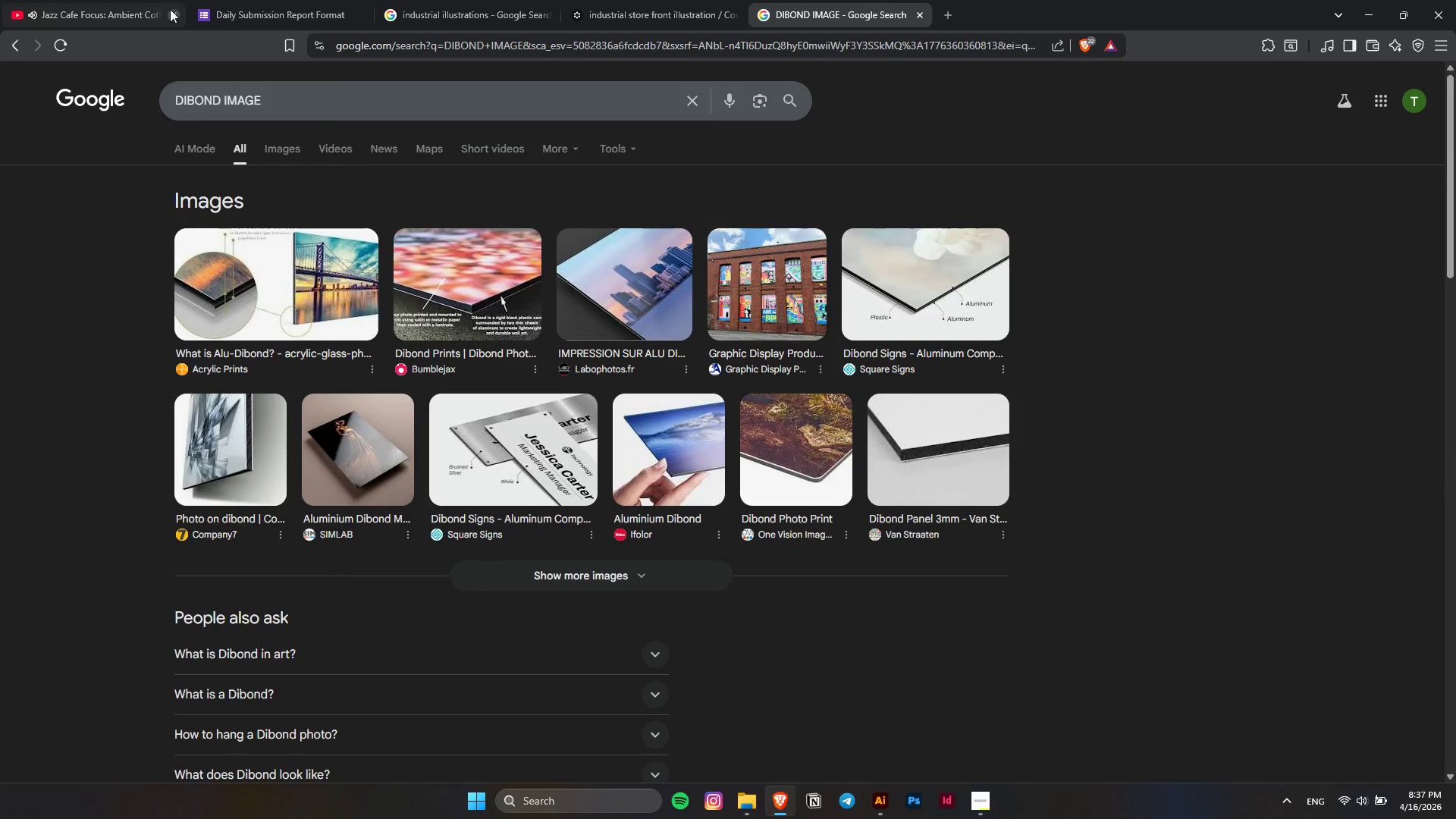 
left_click([75, 0])
 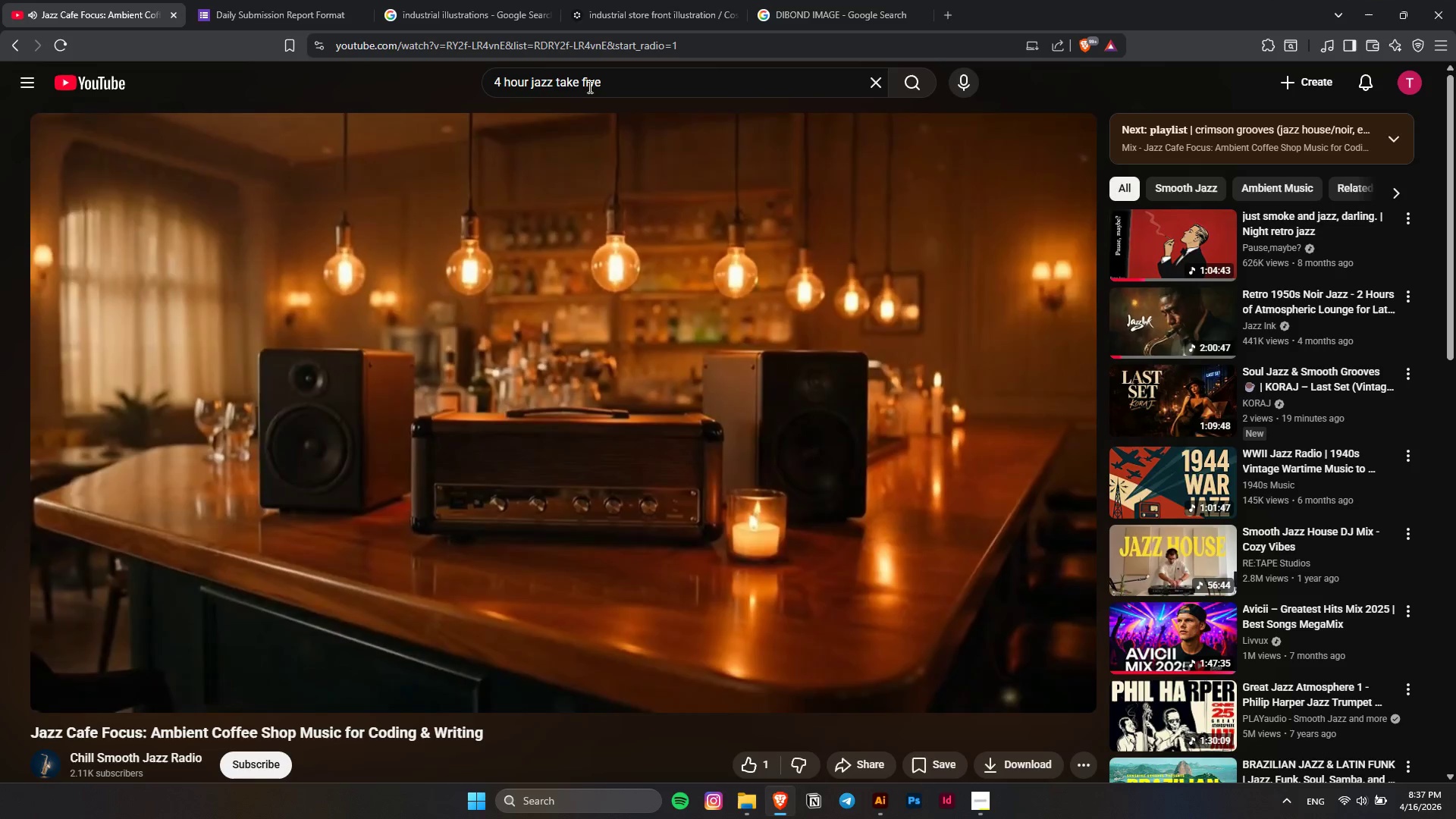 
left_click_drag(start_coordinate=[641, 79], to_coordinate=[334, 70])
 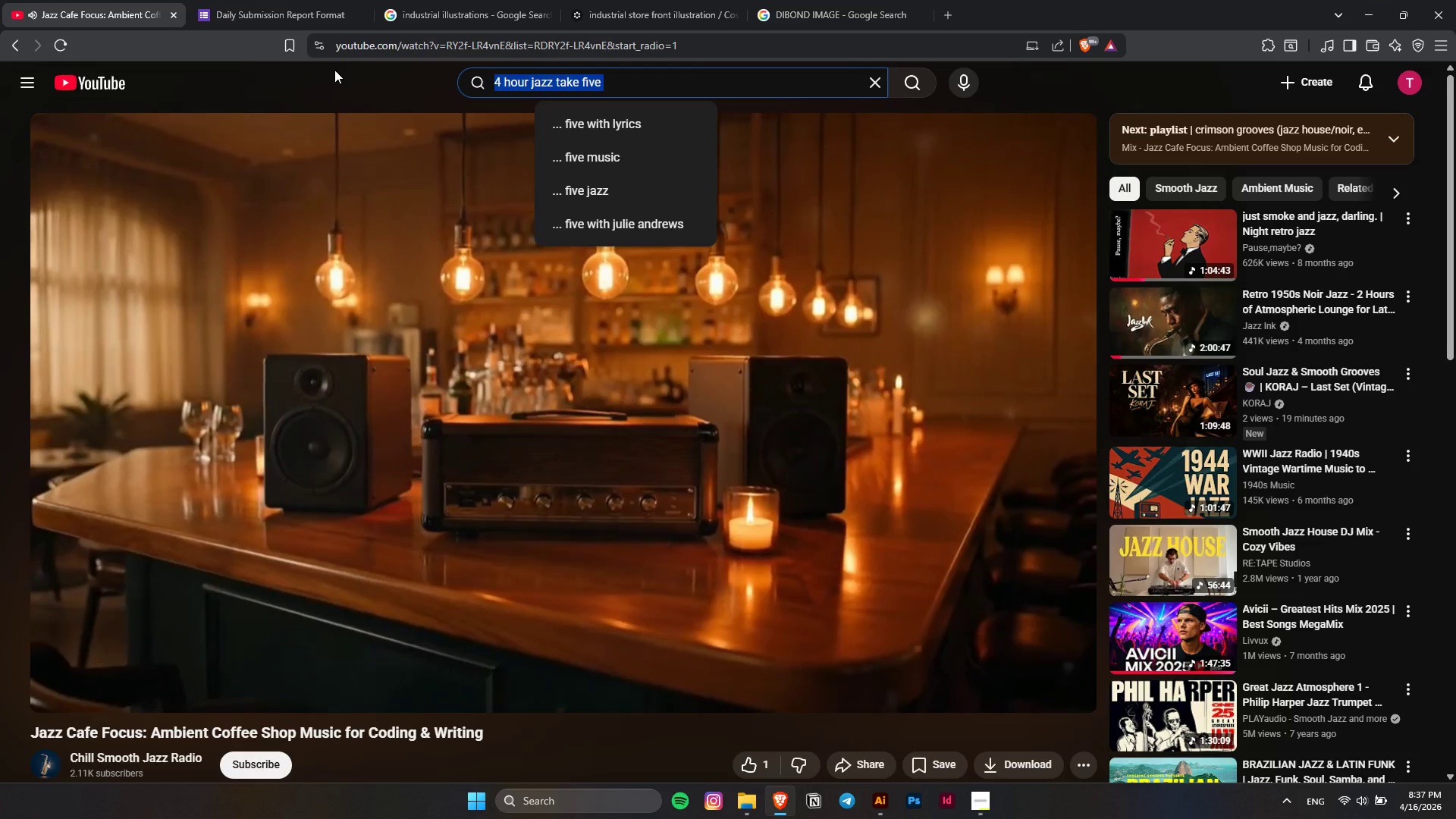 
type(beauty a)
 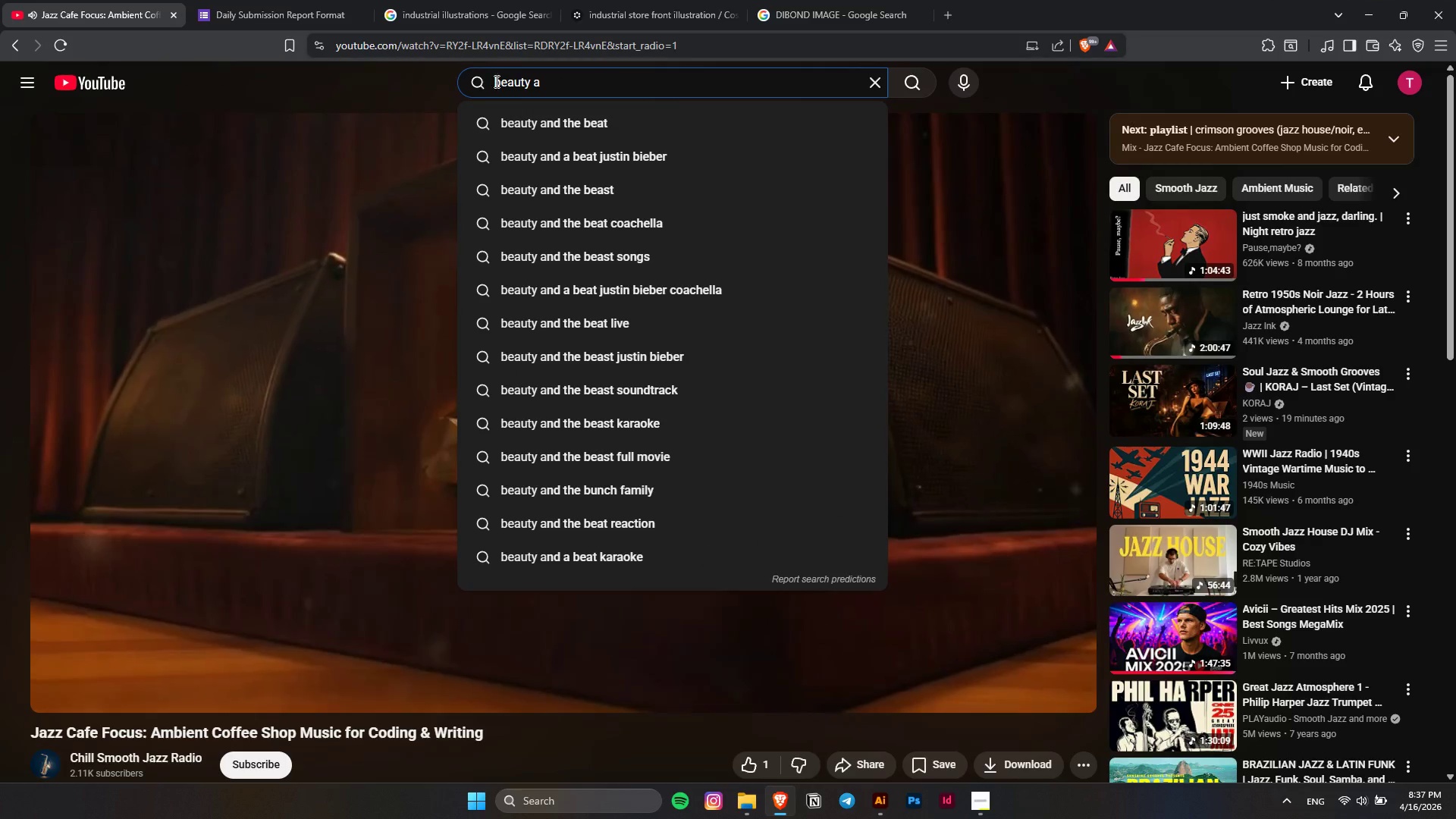 
left_click([538, 121])
 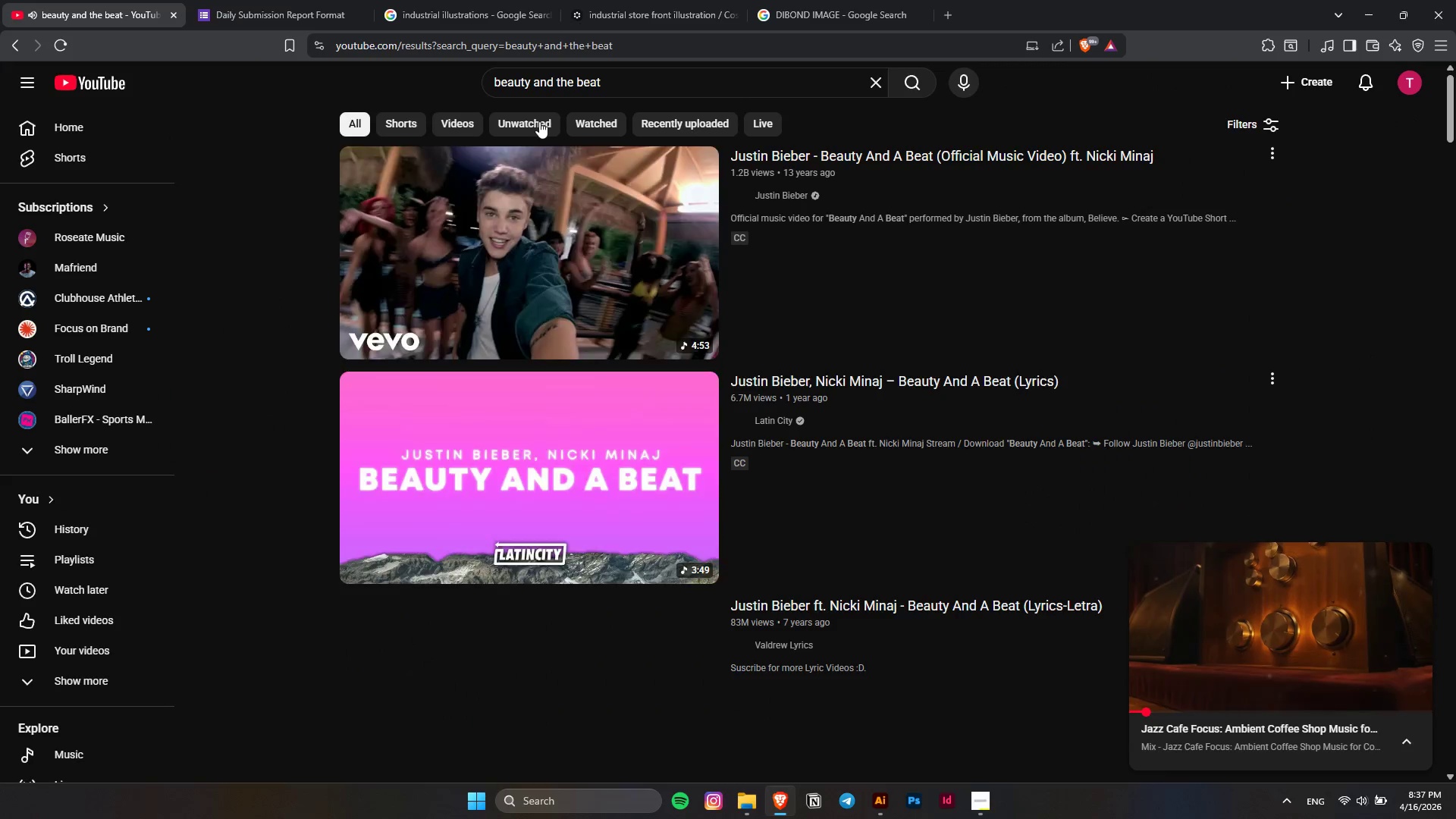 
left_click([607, 262])
 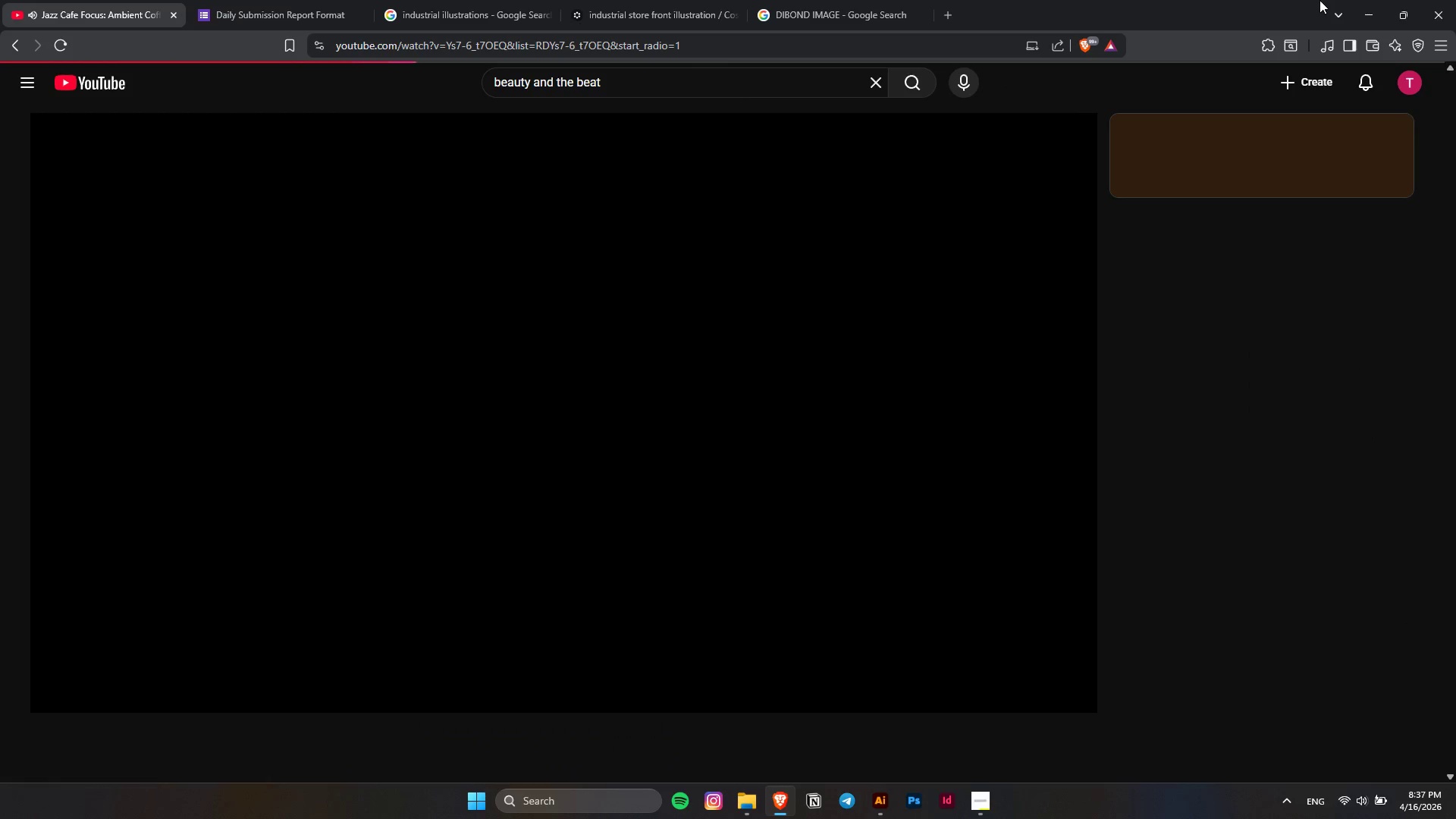 
left_click([1370, 11])
 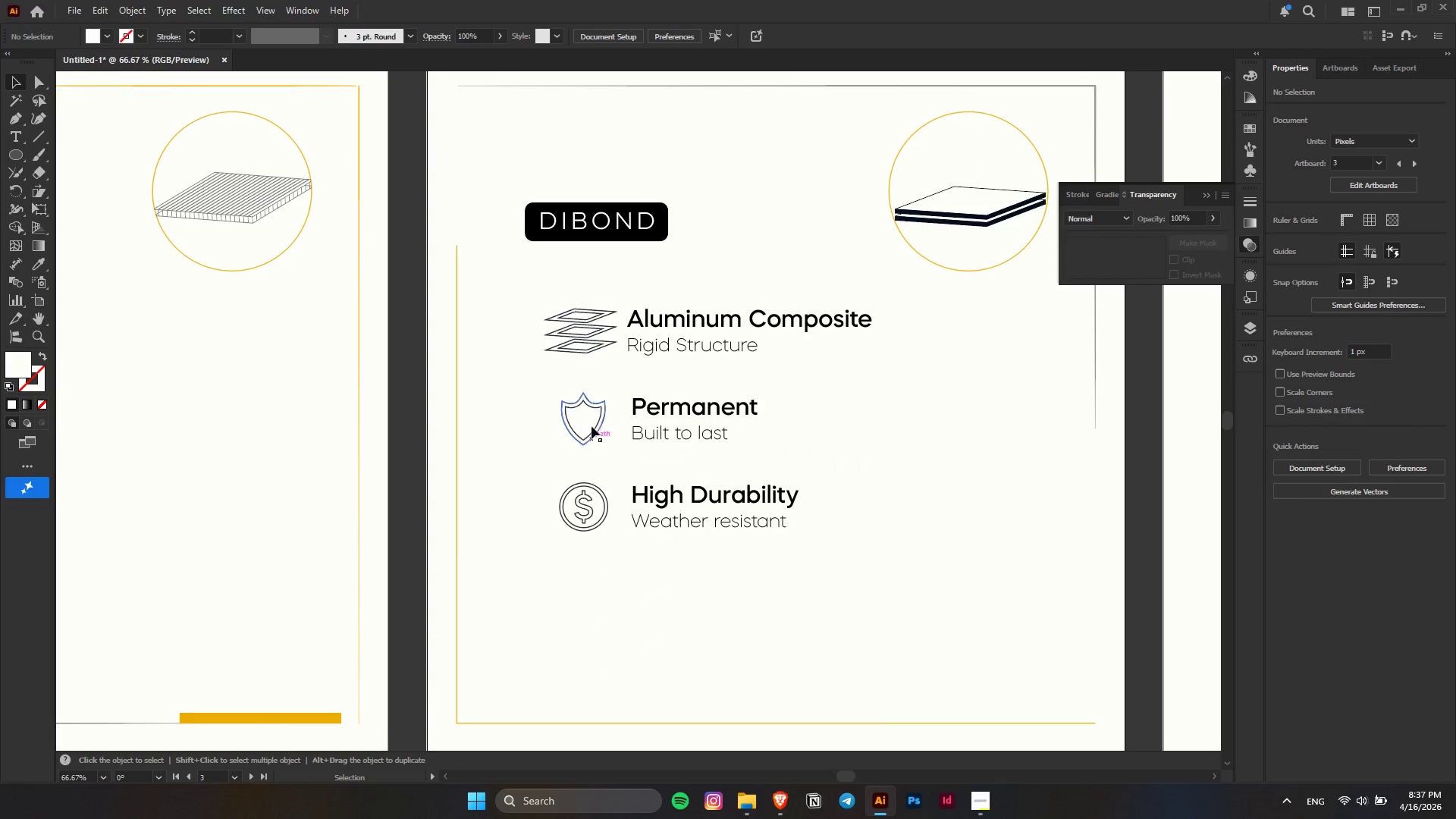 
scroll: coordinate [657, 388], scroll_direction: down, amount: 6.0
 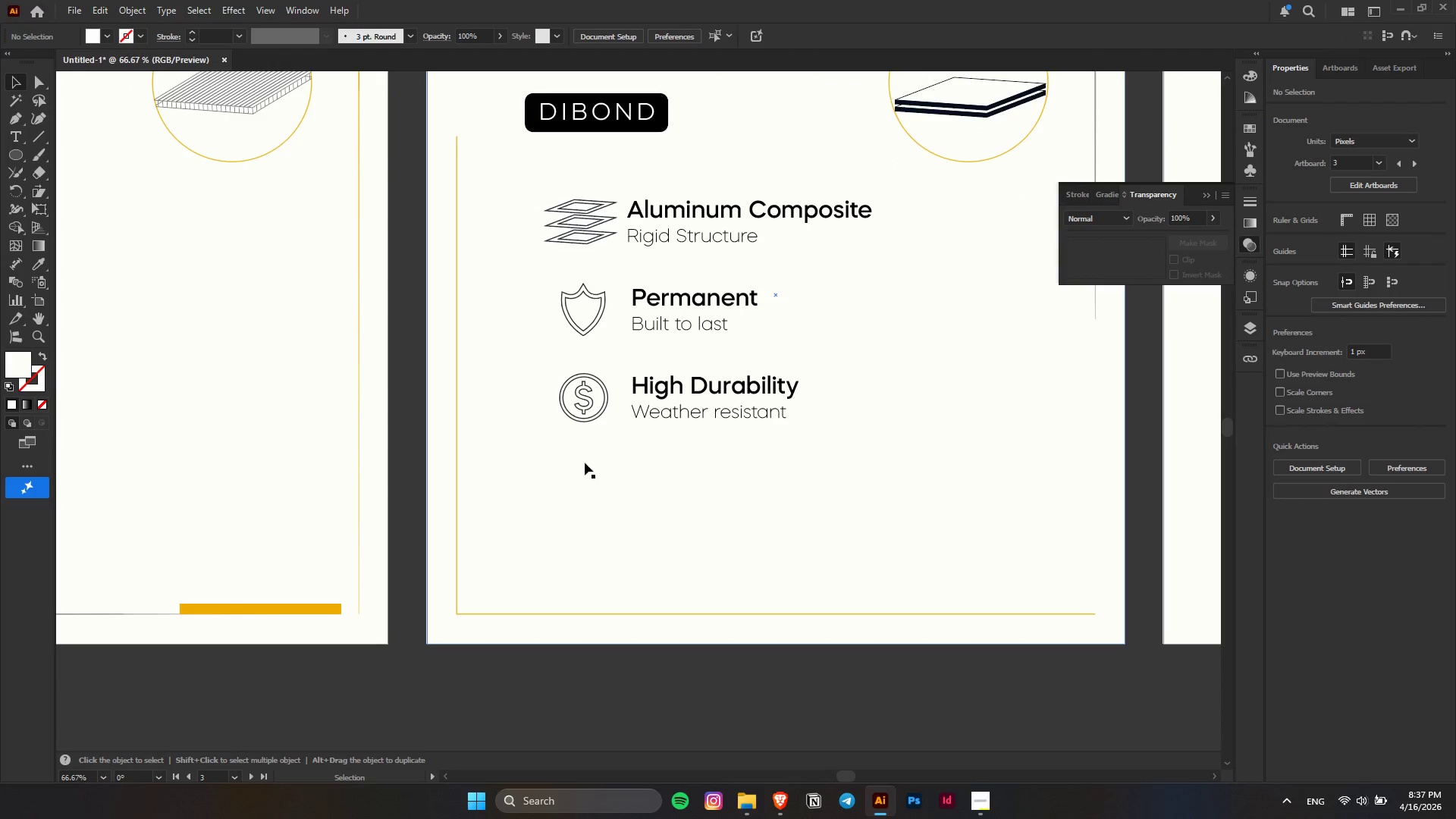 
hold_key(key=AltLeft, duration=0.33)
 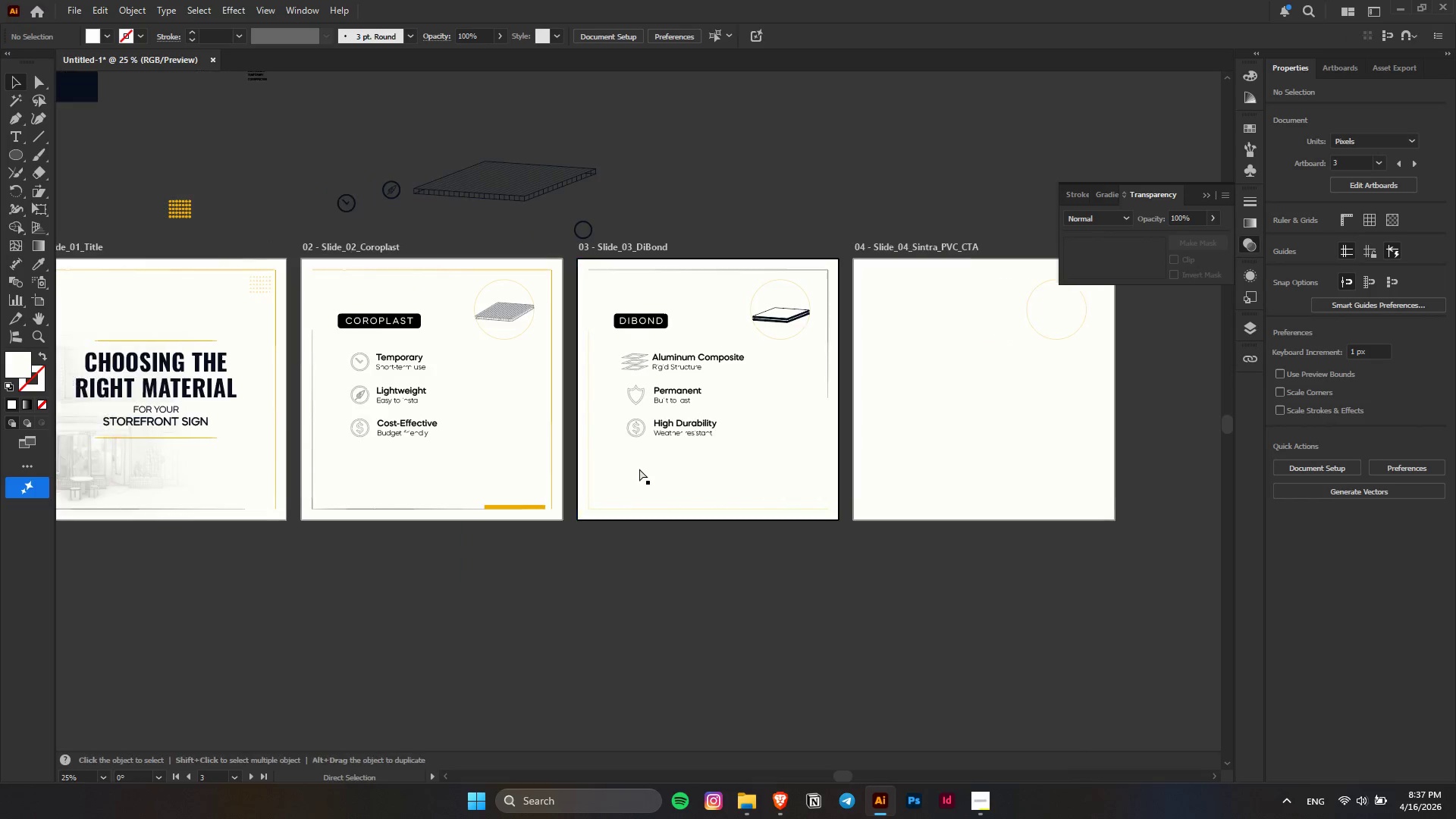 
key(Control+ControlLeft)
 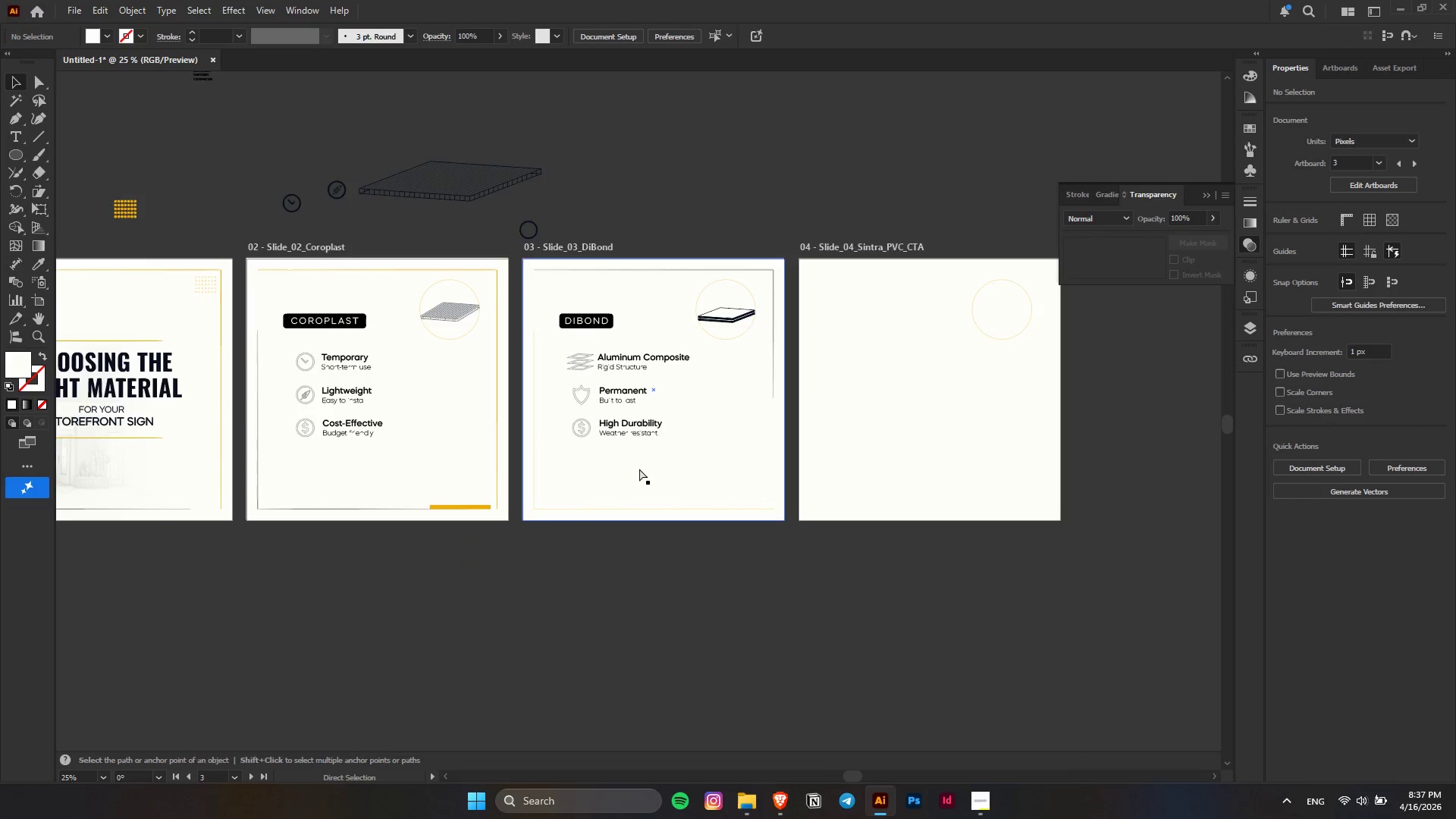 
scroll: coordinate [580, 446], scroll_direction: down, amount: 3.0
 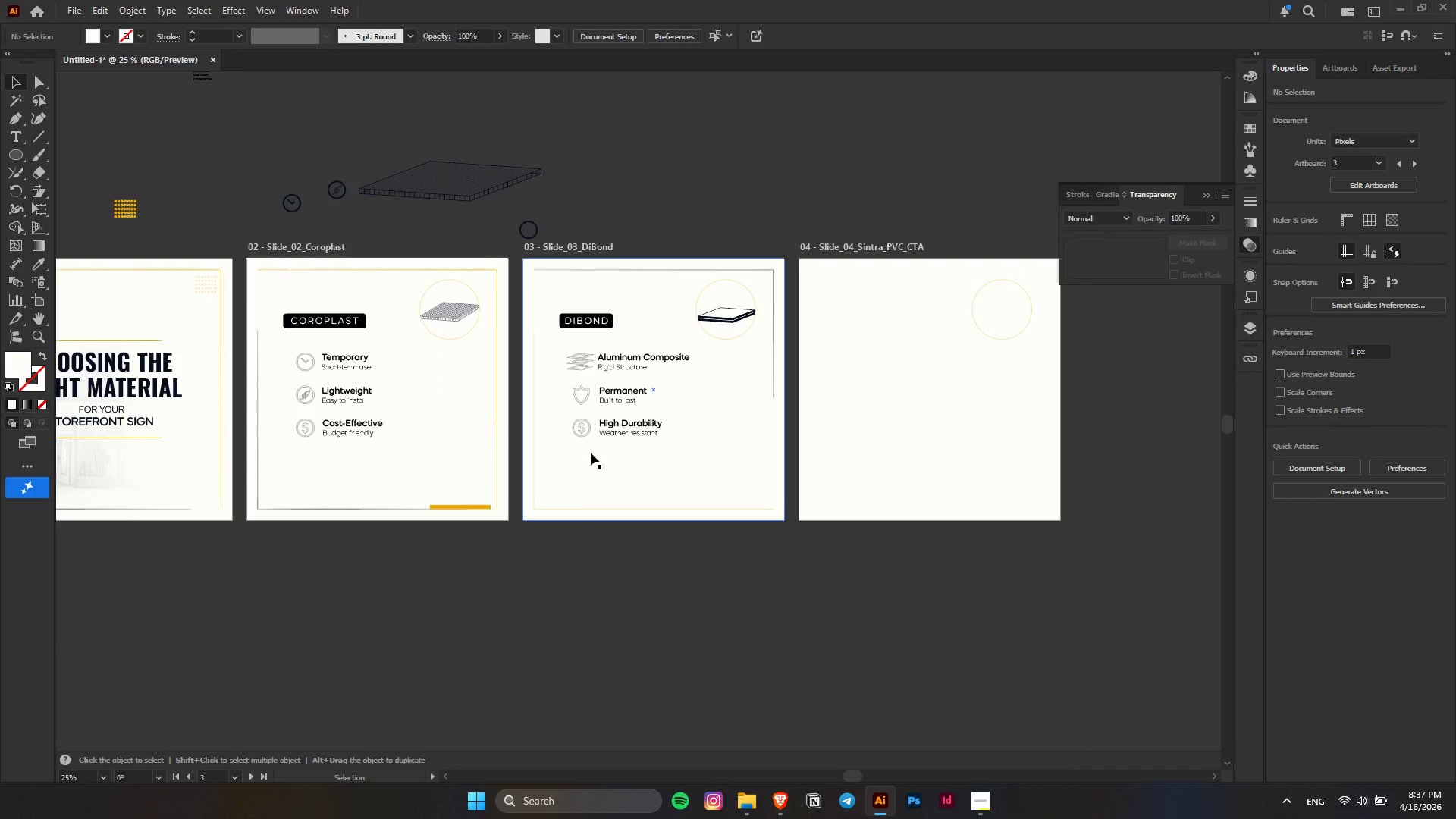 
hold_key(key=AltLeft, duration=0.47)
scroll: coordinate [689, 340], scroll_direction: up, amount: 4.0
 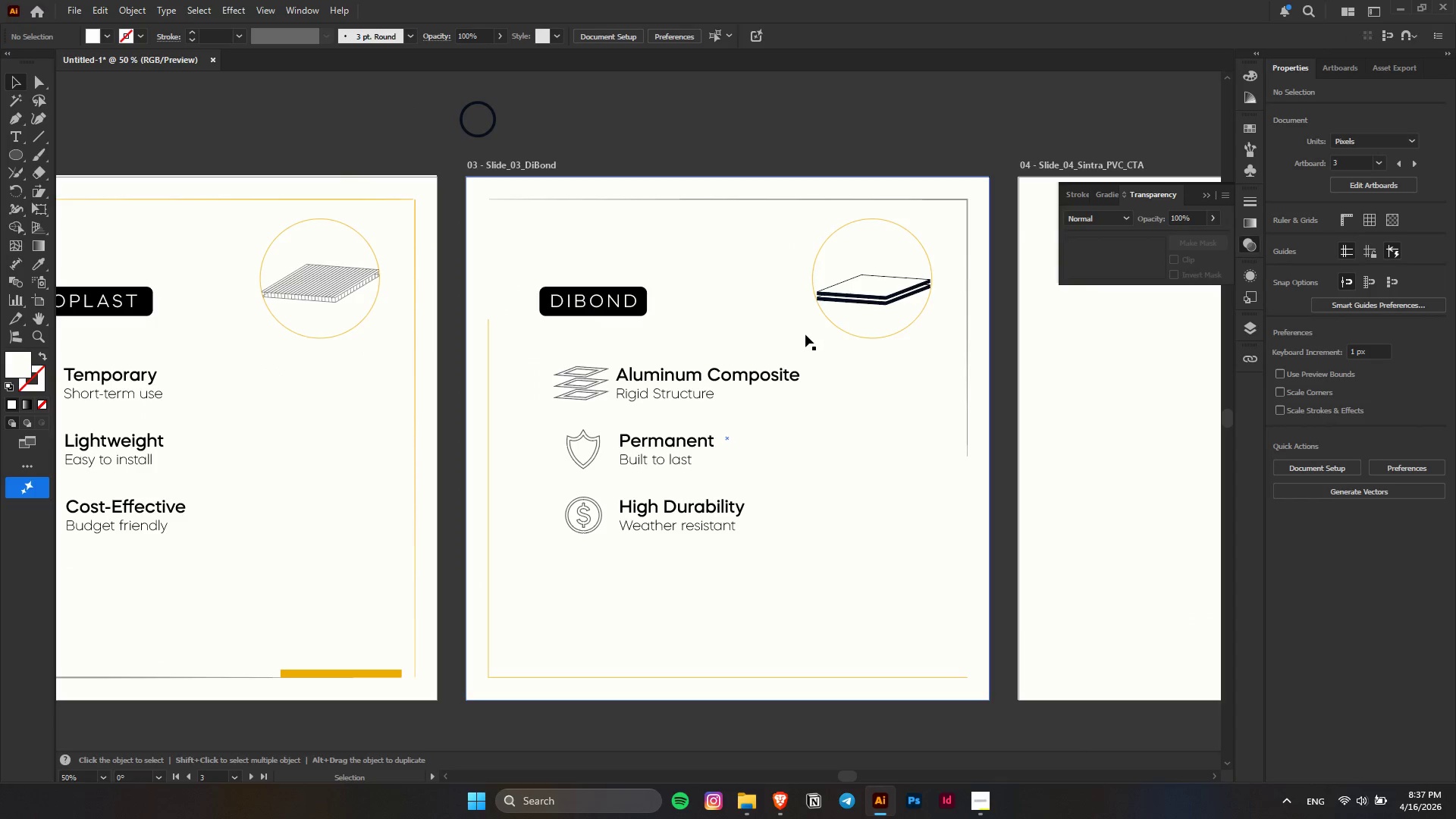 
hold_key(key=ControlLeft, duration=0.5)
scroll: coordinate [783, 334], scroll_direction: down, amount: 7.0
 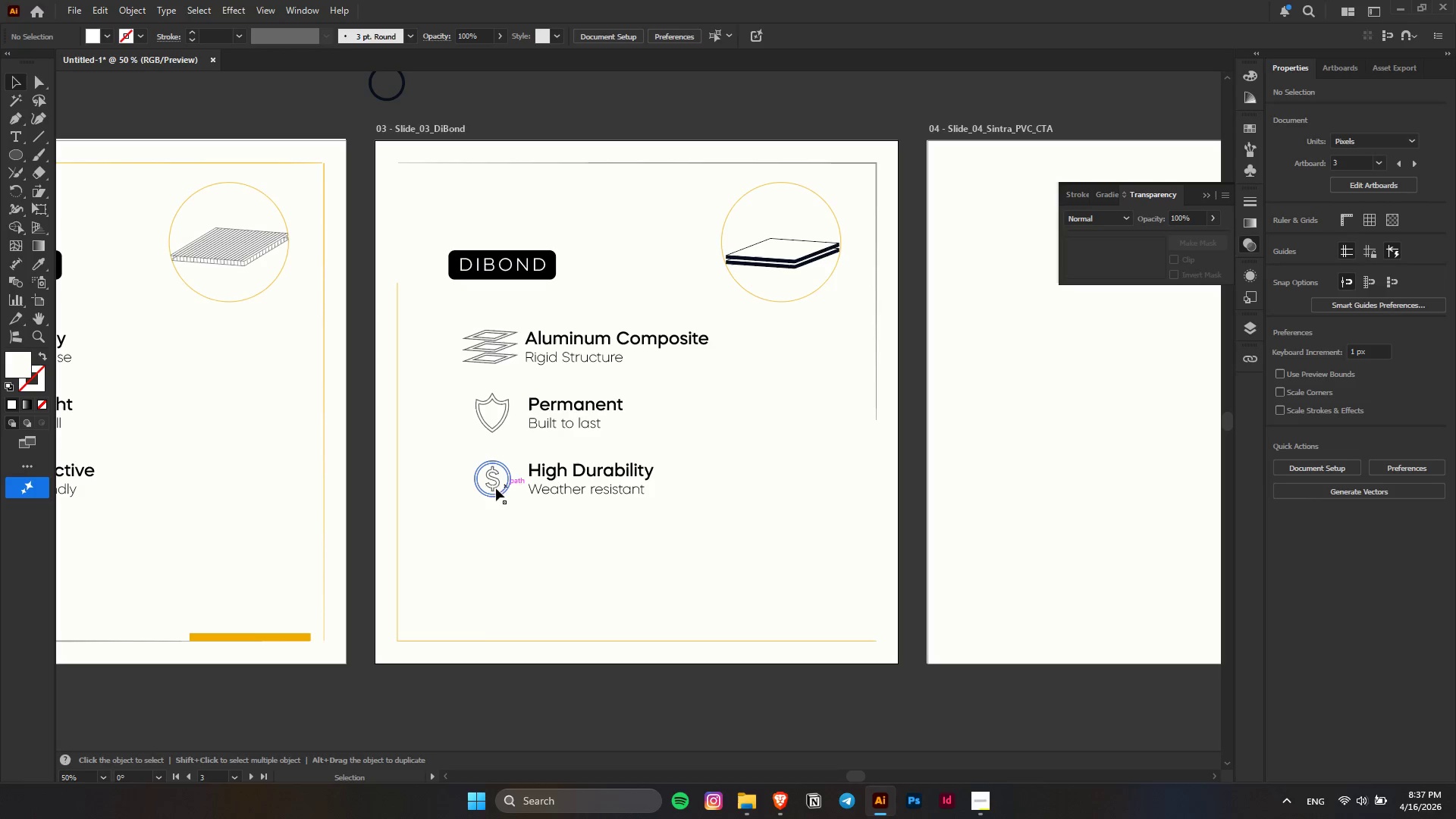 
hold_key(key=AltLeft, duration=0.61)
scroll: coordinate [496, 482], scroll_direction: up, amount: 1.0
 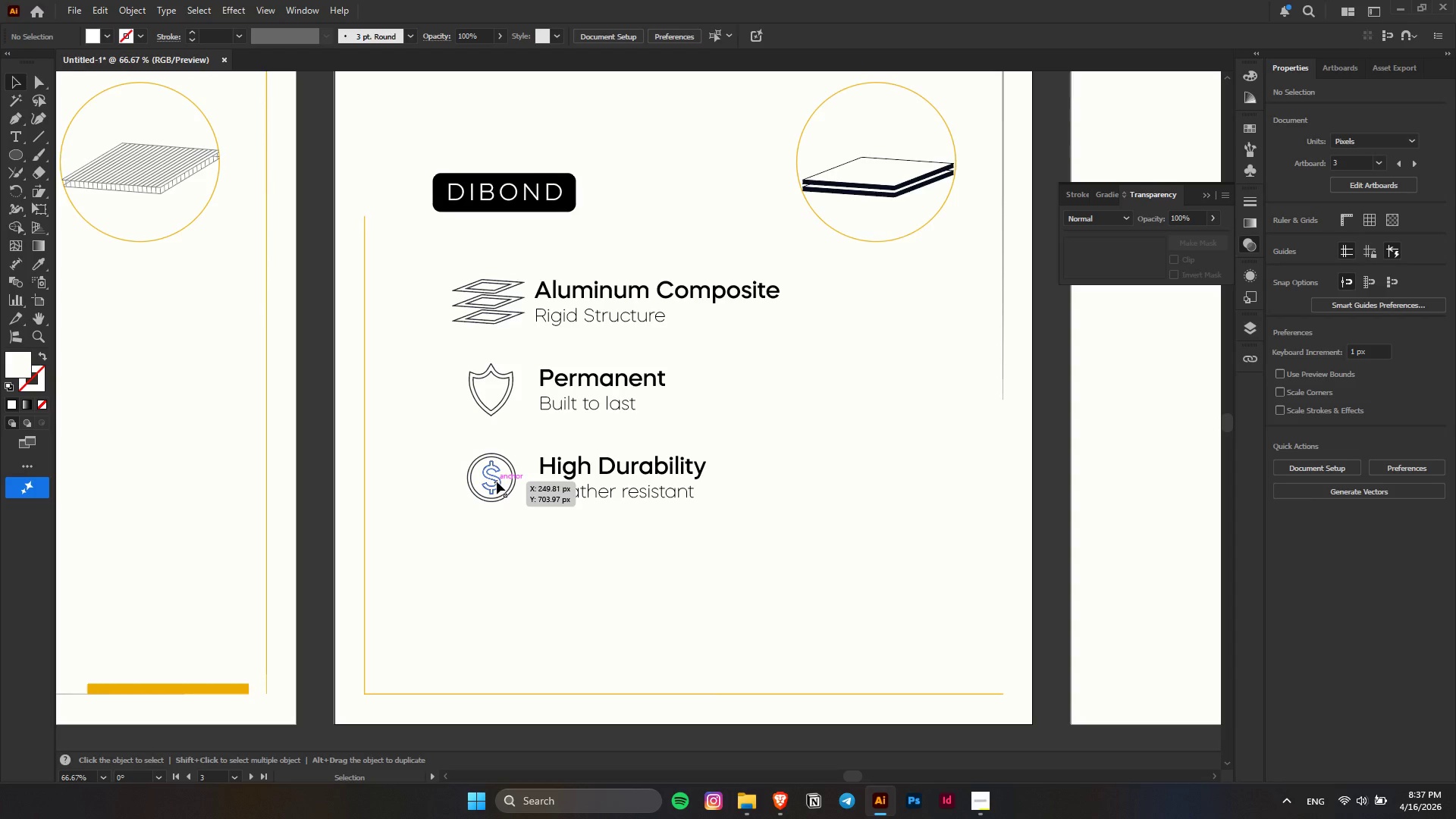 
hold_key(key=AltLeft, duration=0.38)
scroll: coordinate [487, 491], scroll_direction: up, amount: 2.0
 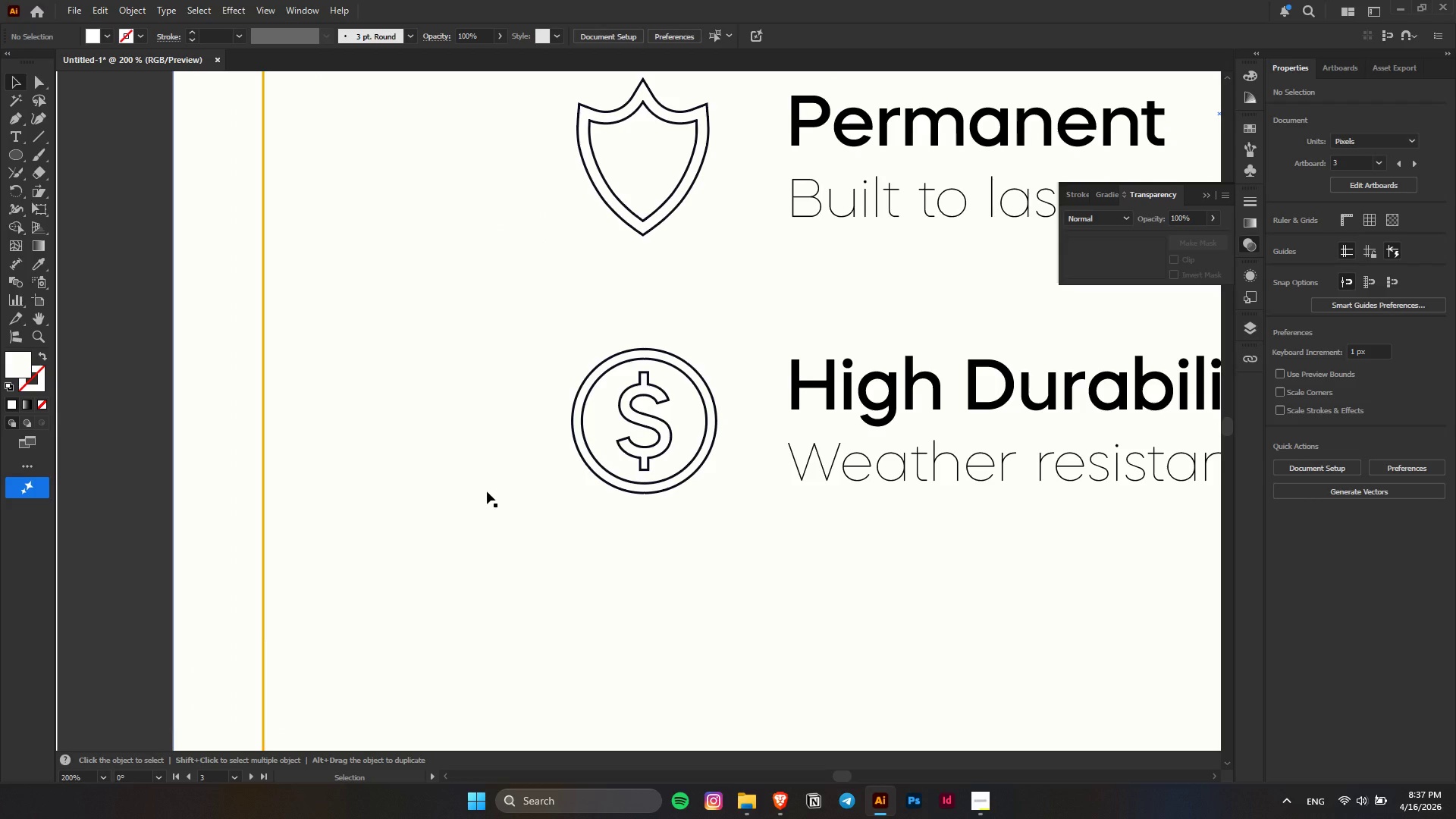 
hold_key(key=AltLeft, duration=0.47)
hold_key(key=AltLeft, duration=0.59)
hold_key(key=AltLeft, duration=0.66)
scroll: coordinate [548, 379], scroll_direction: up, amount: 11.0
 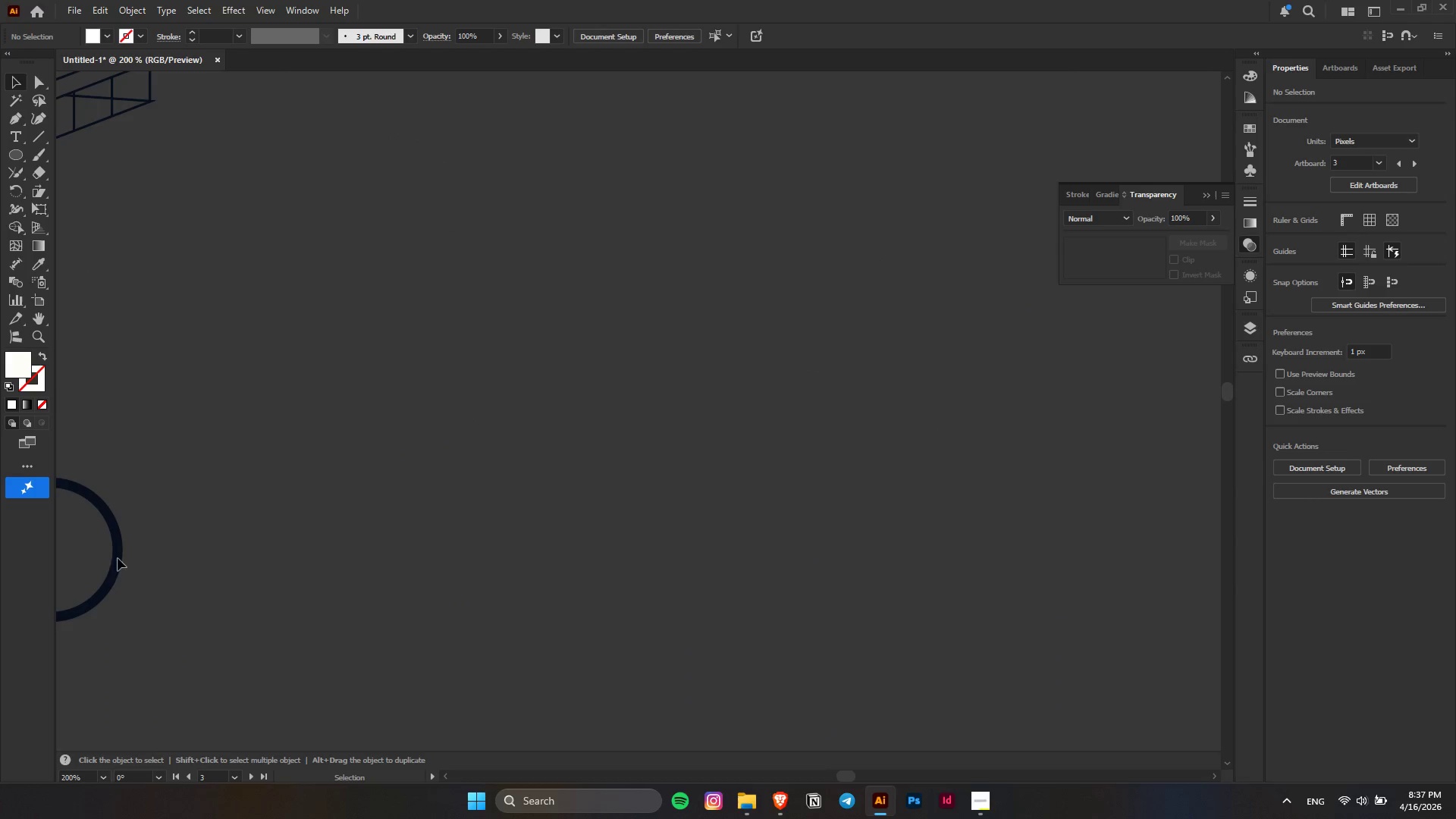 
hold_key(key=AltLeft, duration=0.95)
left_click_drag(start_coordinate=[115, 566], to_coordinate=[601, 464])
 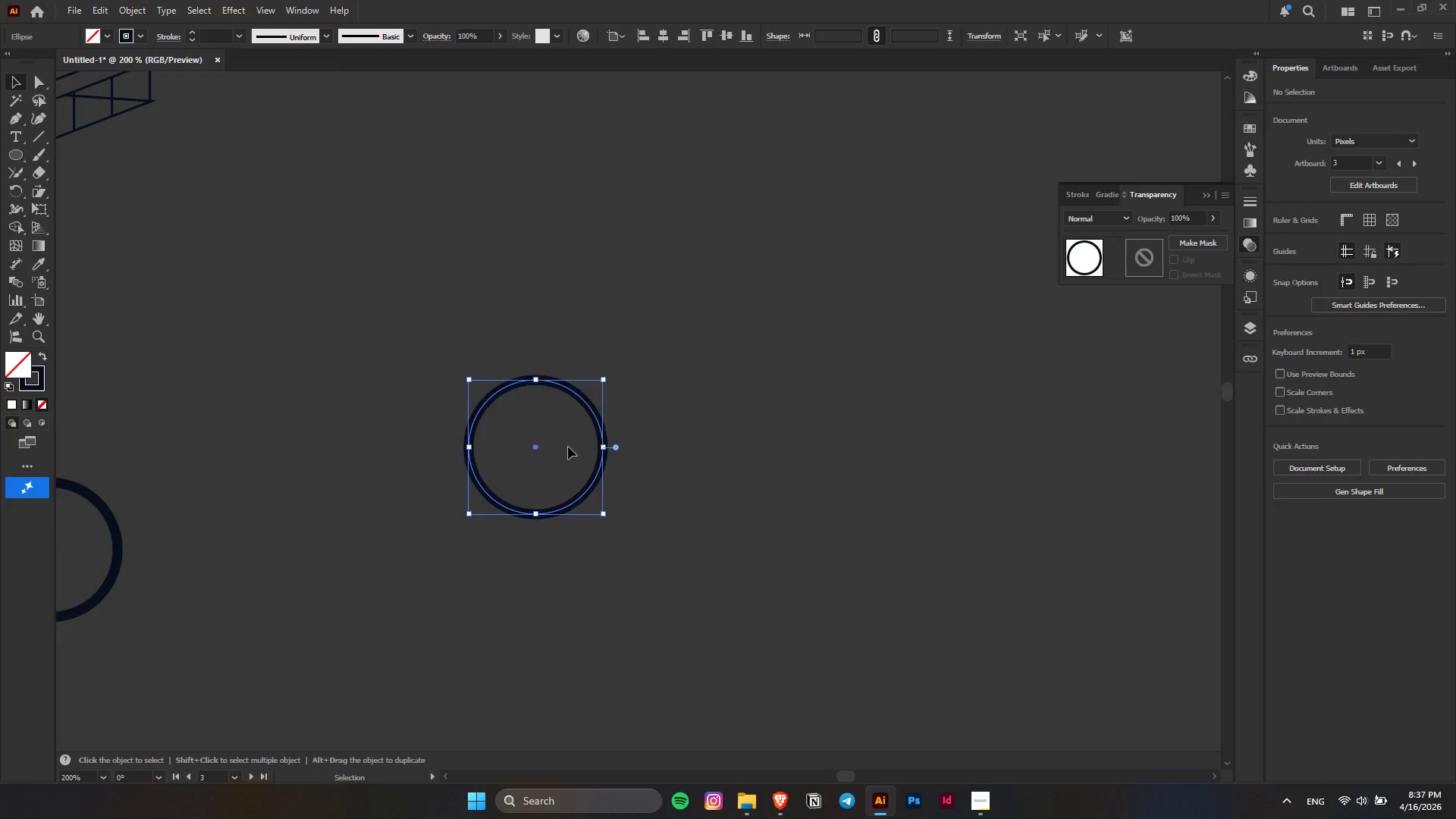 
hold_key(key=AltLeft, duration=0.64)
 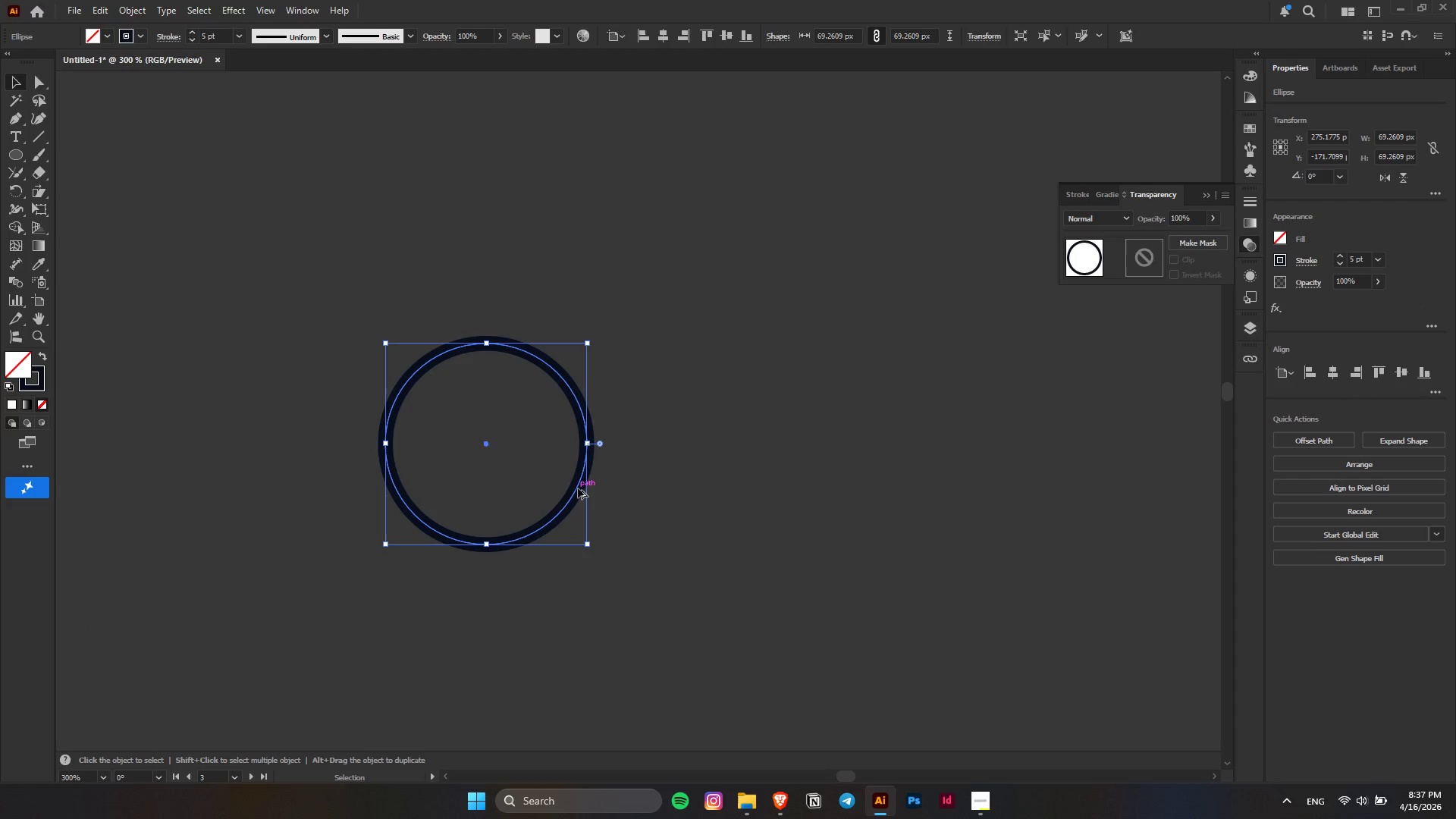 
hold_key(key=AltLeft, duration=1.51)
 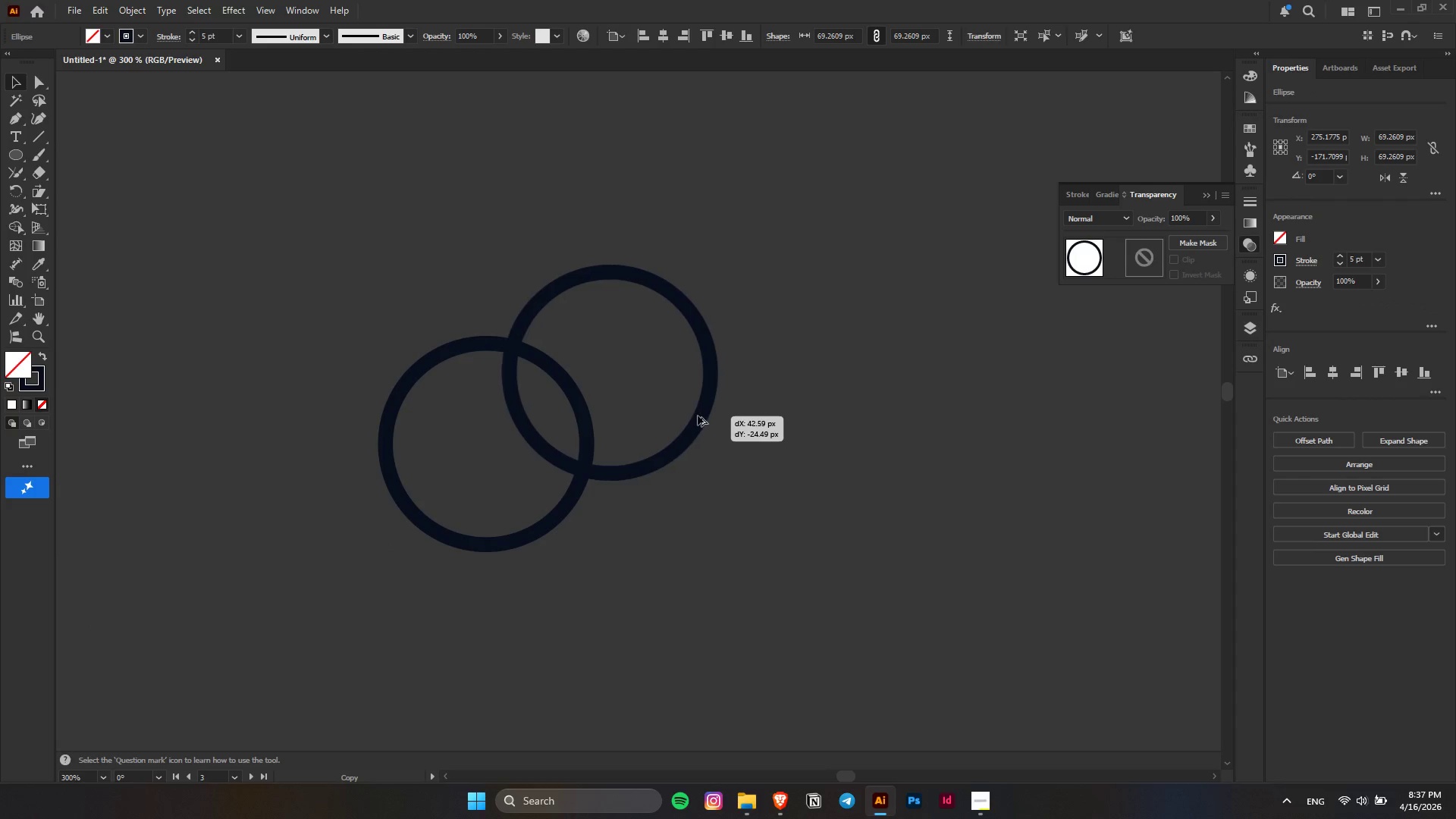 
scroll: coordinate [635, 508], scroll_direction: up, amount: 2.0
 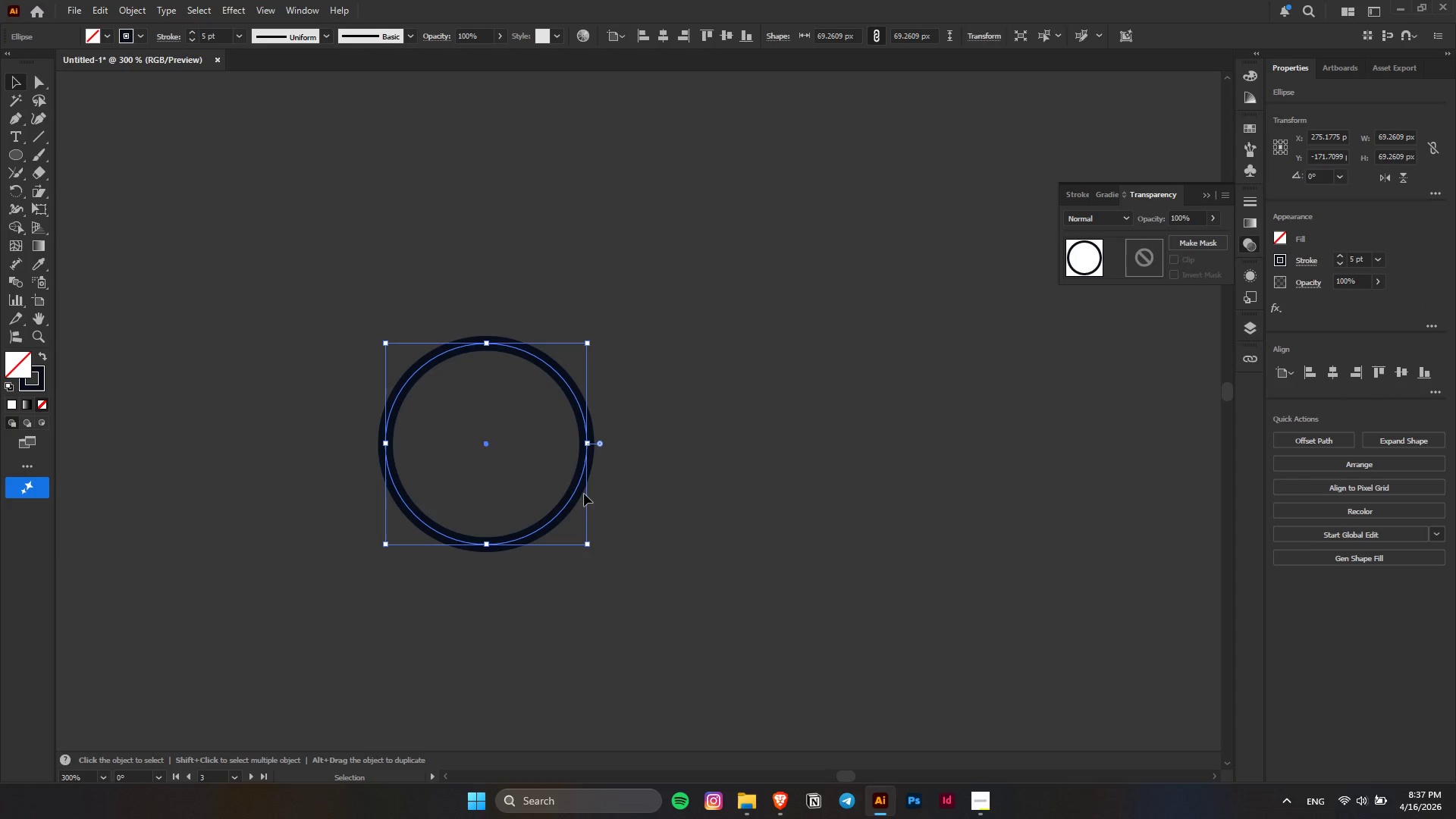 
left_click_drag(start_coordinate=[577, 488], to_coordinate=[682, 413])
 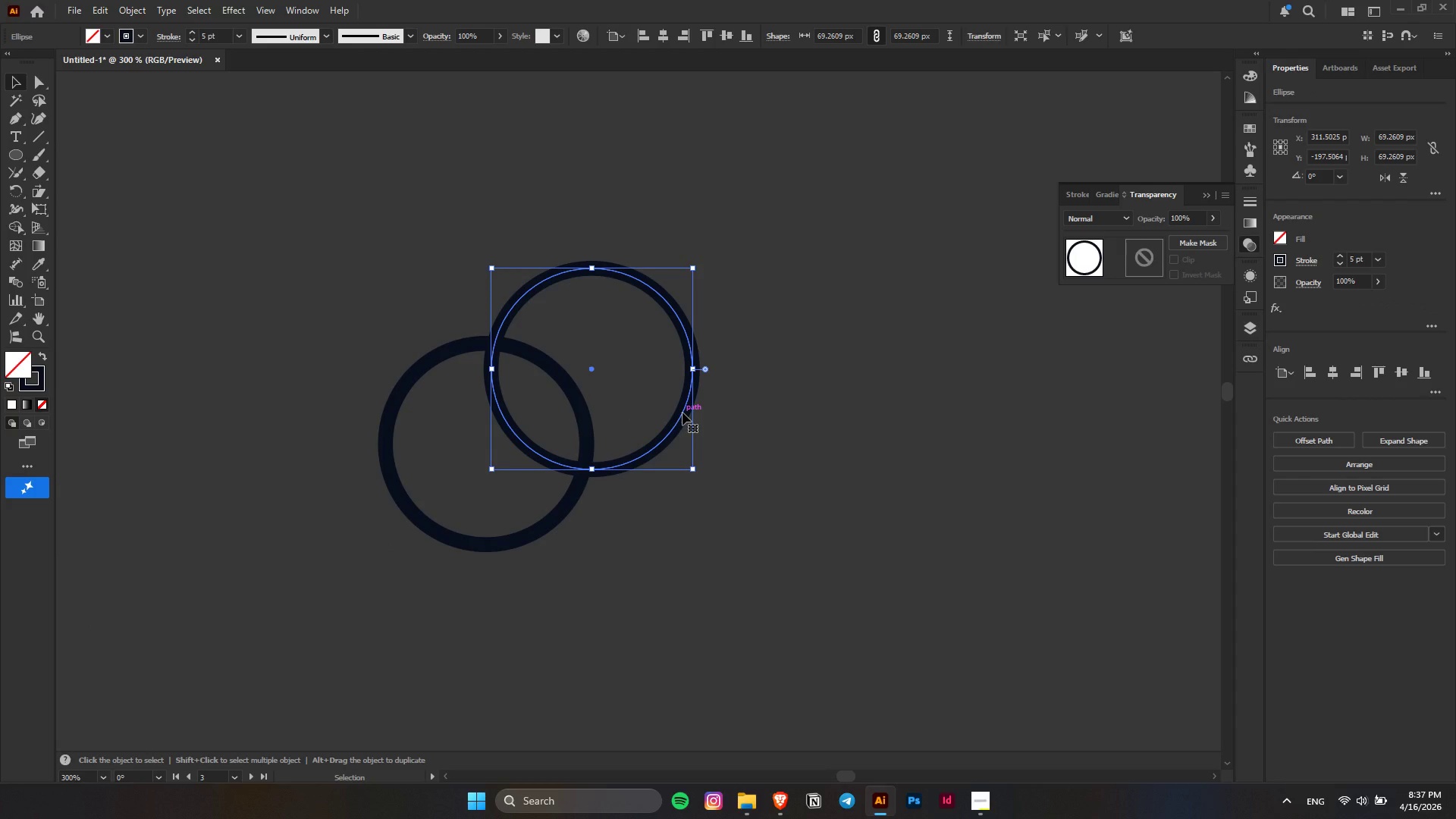 
hold_key(key=AltLeft, duration=1.5)
 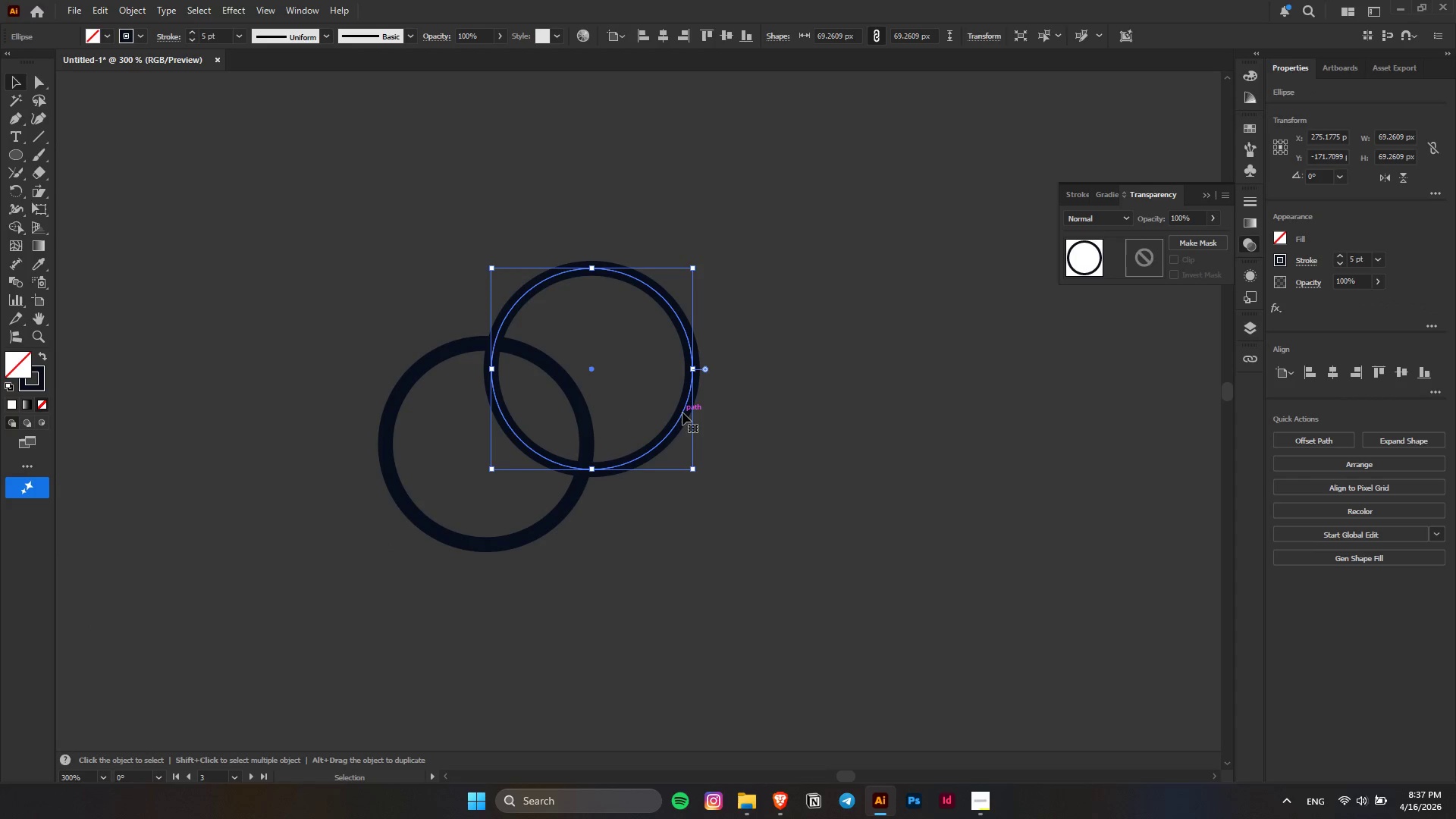 
hold_key(key=AltLeft, duration=0.41)
 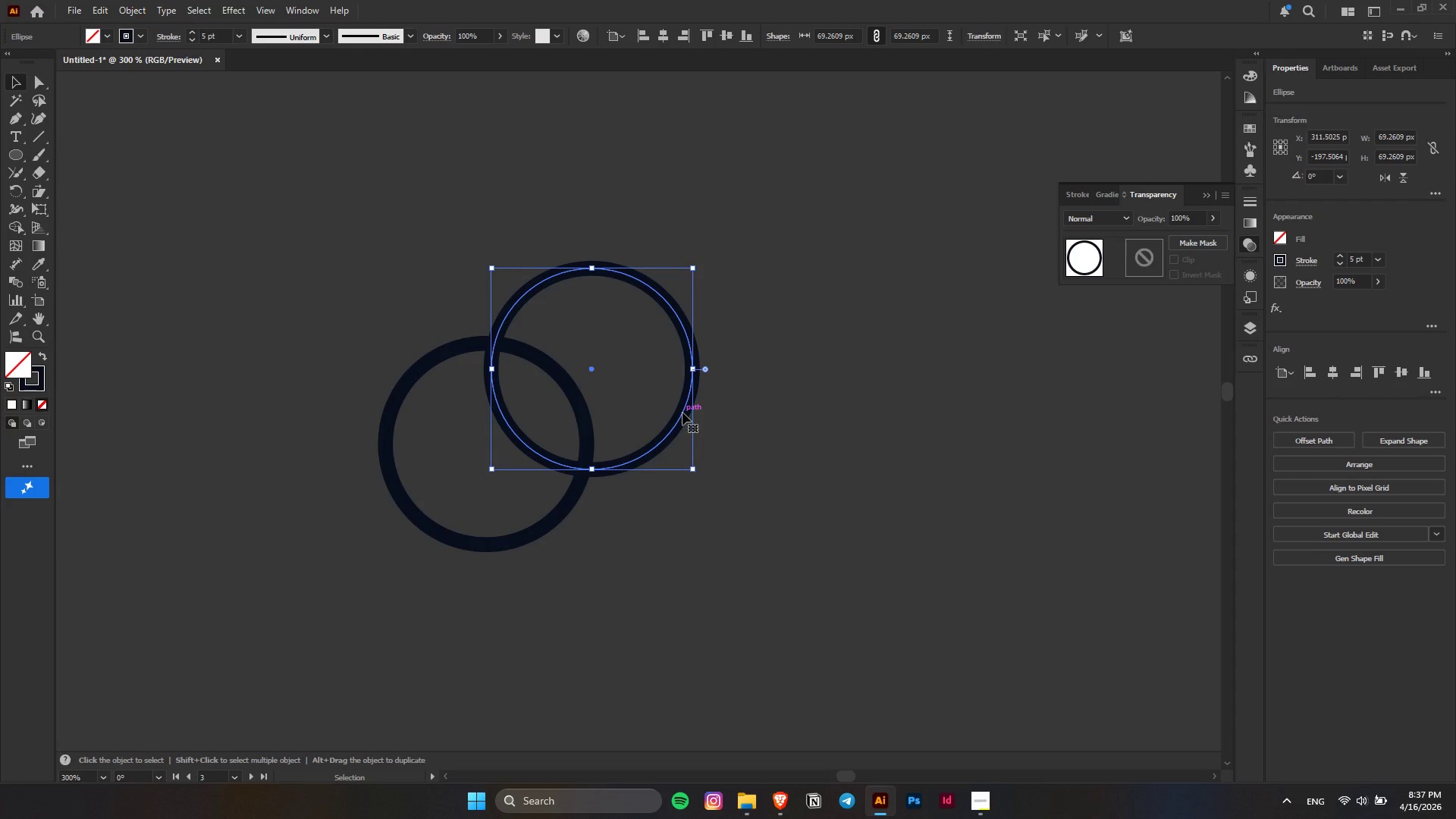 
hold_key(key=AltLeft, duration=1.25)
left_click_drag(start_coordinate=[682, 413], to_coordinate=[797, 346])
 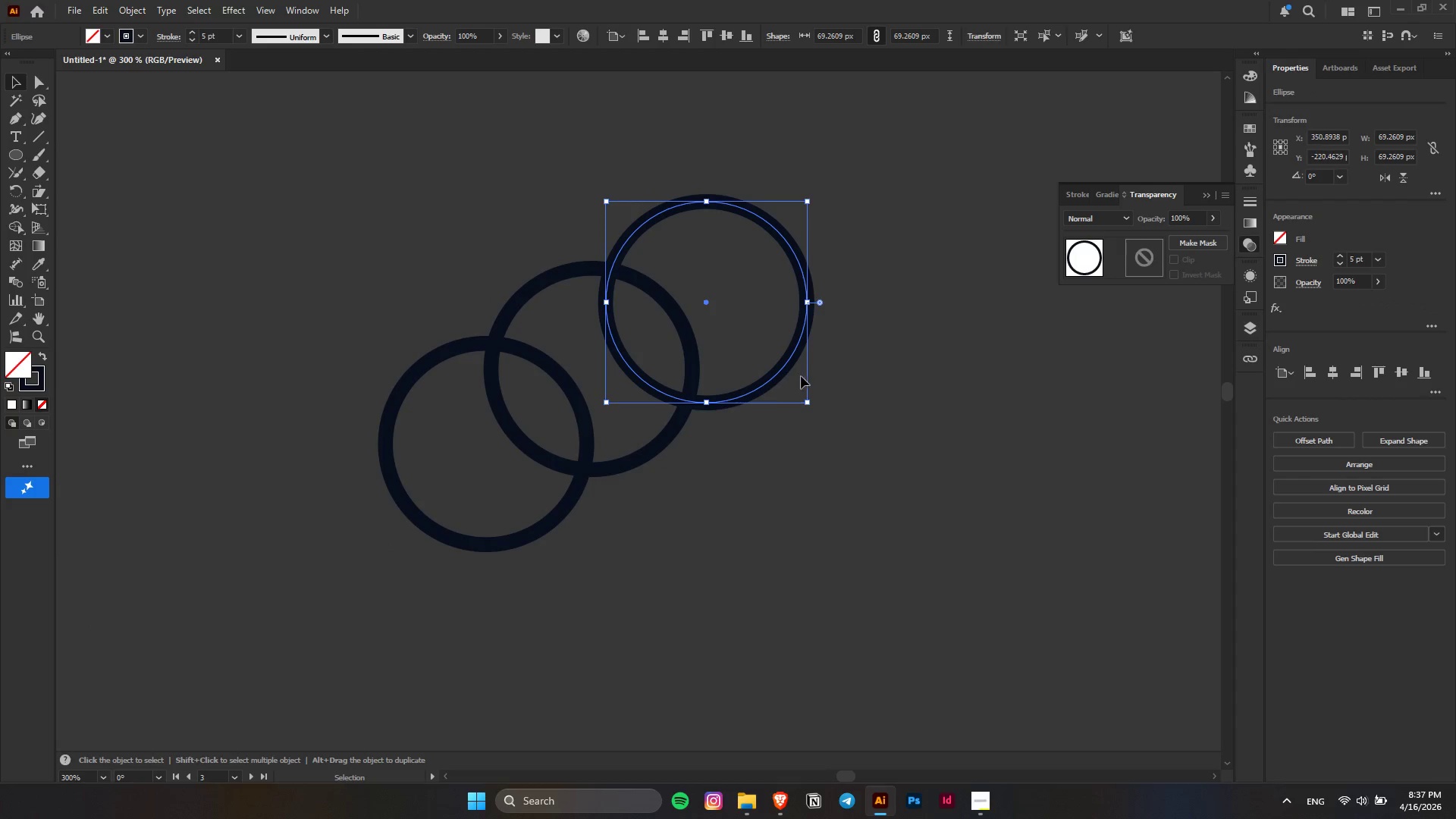 
hold_key(key=ShiftLeft, duration=1.5)
left_click_drag(start_coordinate=[807, 403], to_coordinate=[932, 494])
 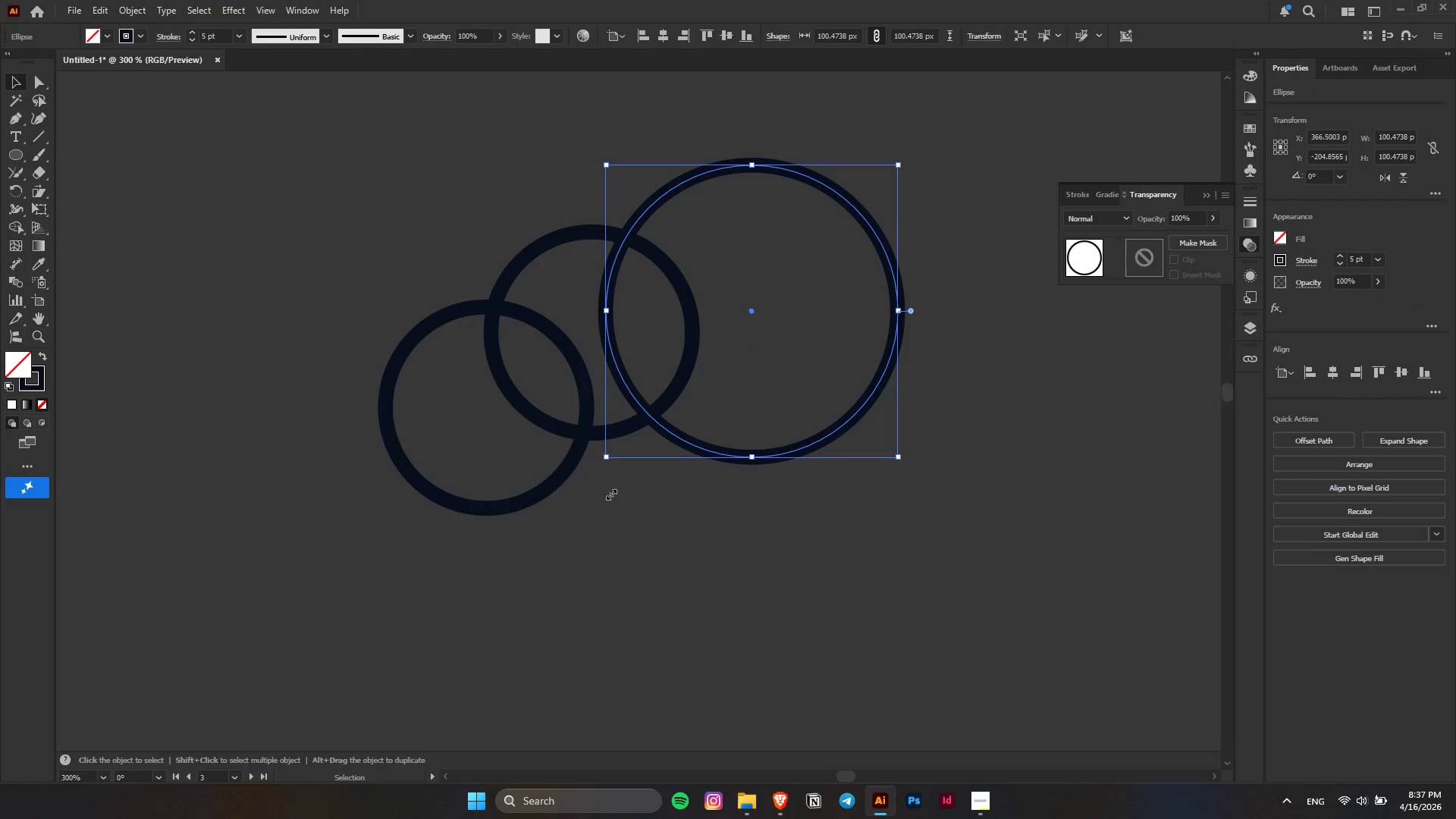 
hold_key(key=ShiftLeft, duration=0.95)
 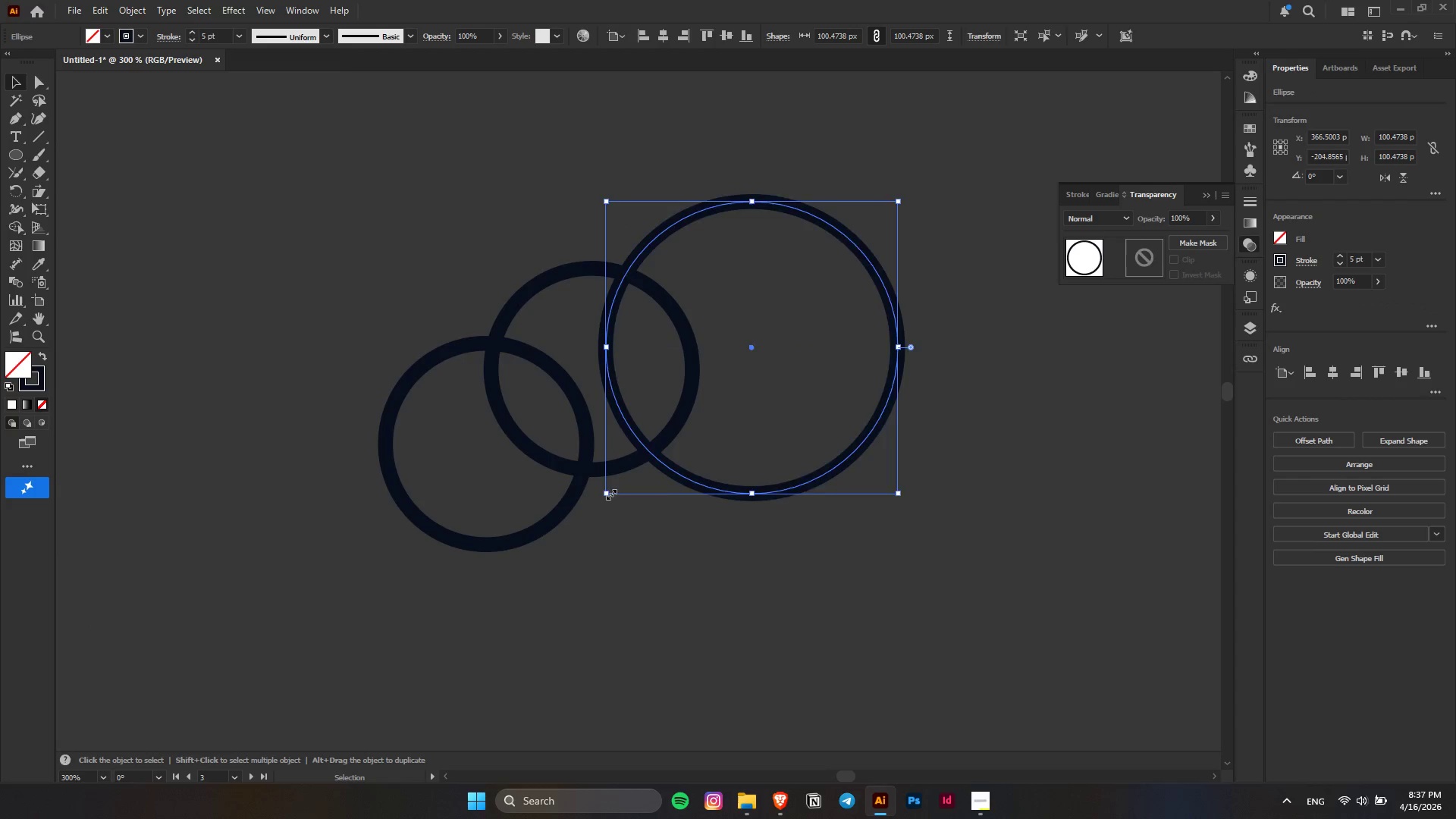 
scroll: coordinate [610, 493], scroll_direction: down, amount: 2.0
 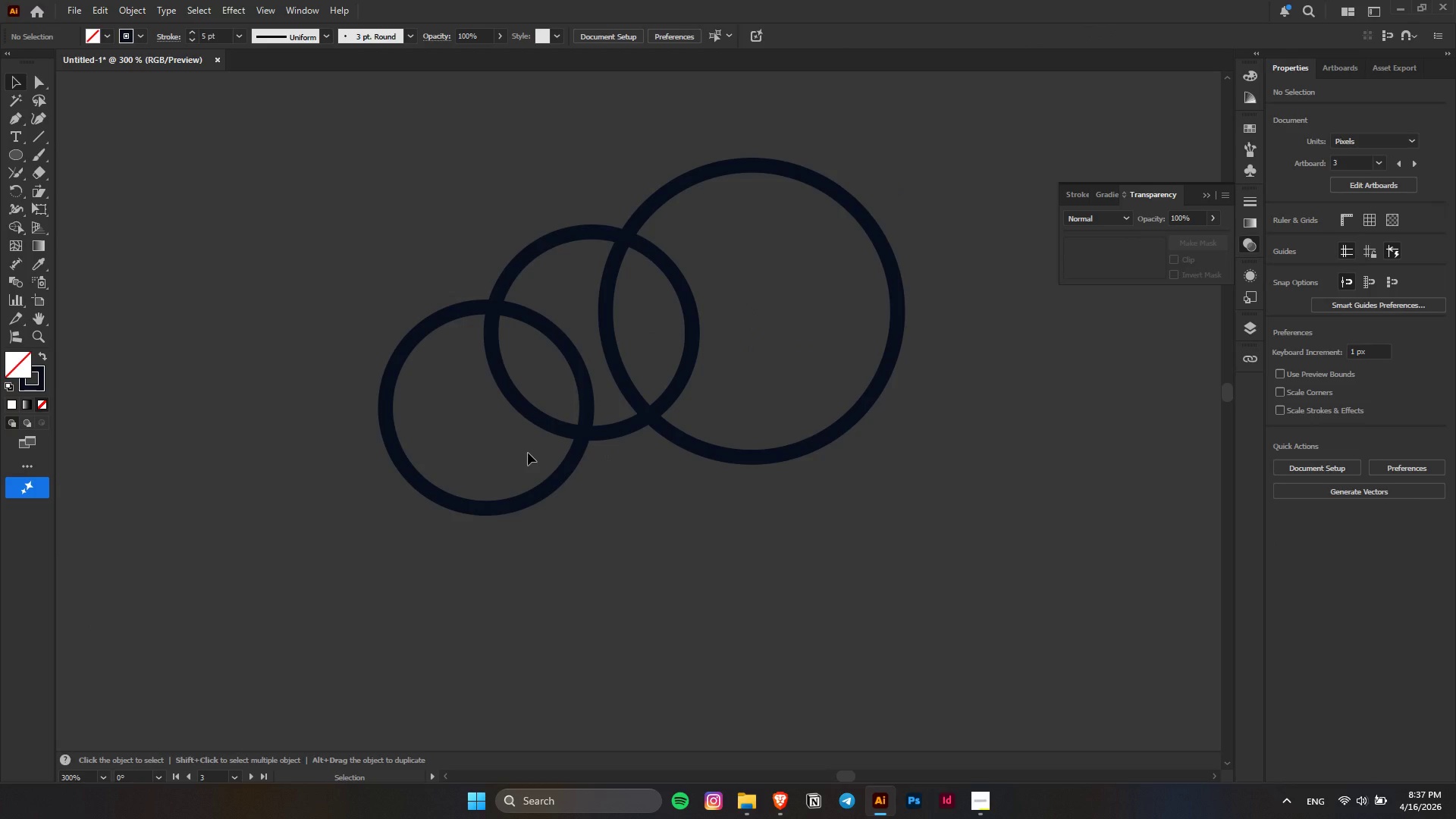 
hold_key(key=AltLeft, duration=1.3)
left_click([620, 431])
 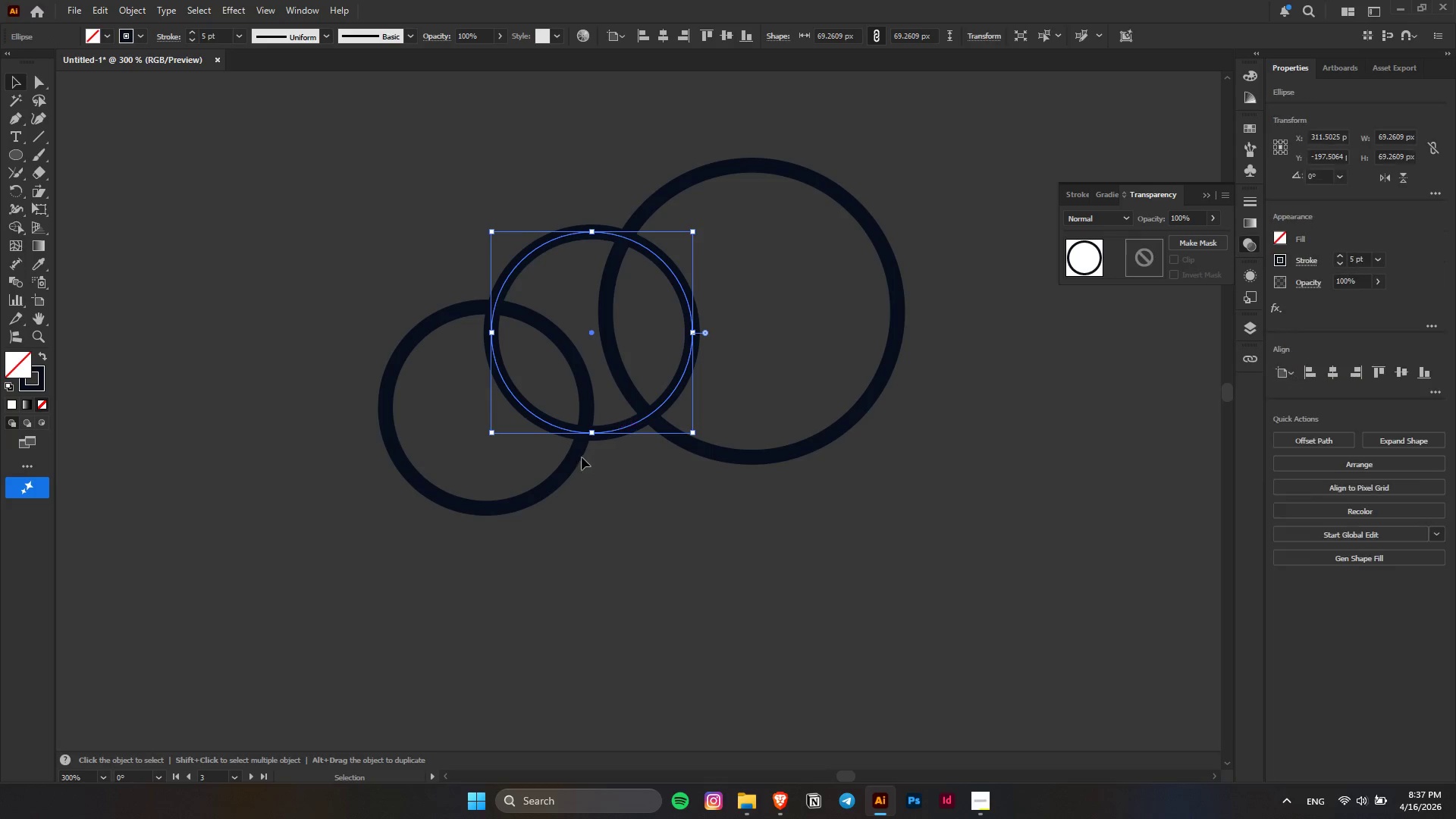 
left_click([570, 457])
 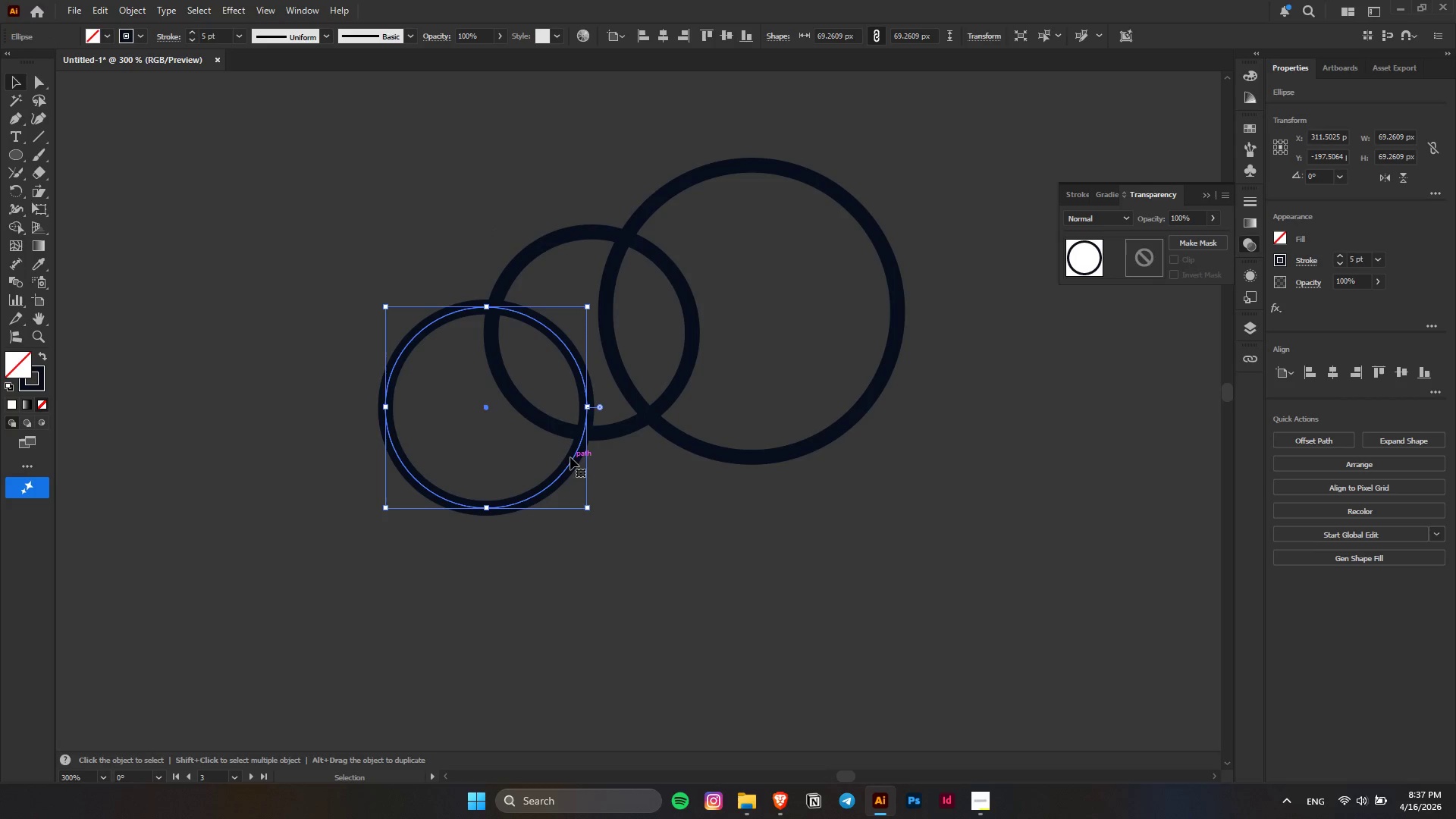 
hold_key(key=AltLeft, duration=0.81)
left_click_drag(start_coordinate=[570, 457], to_coordinate=[820, 460])
 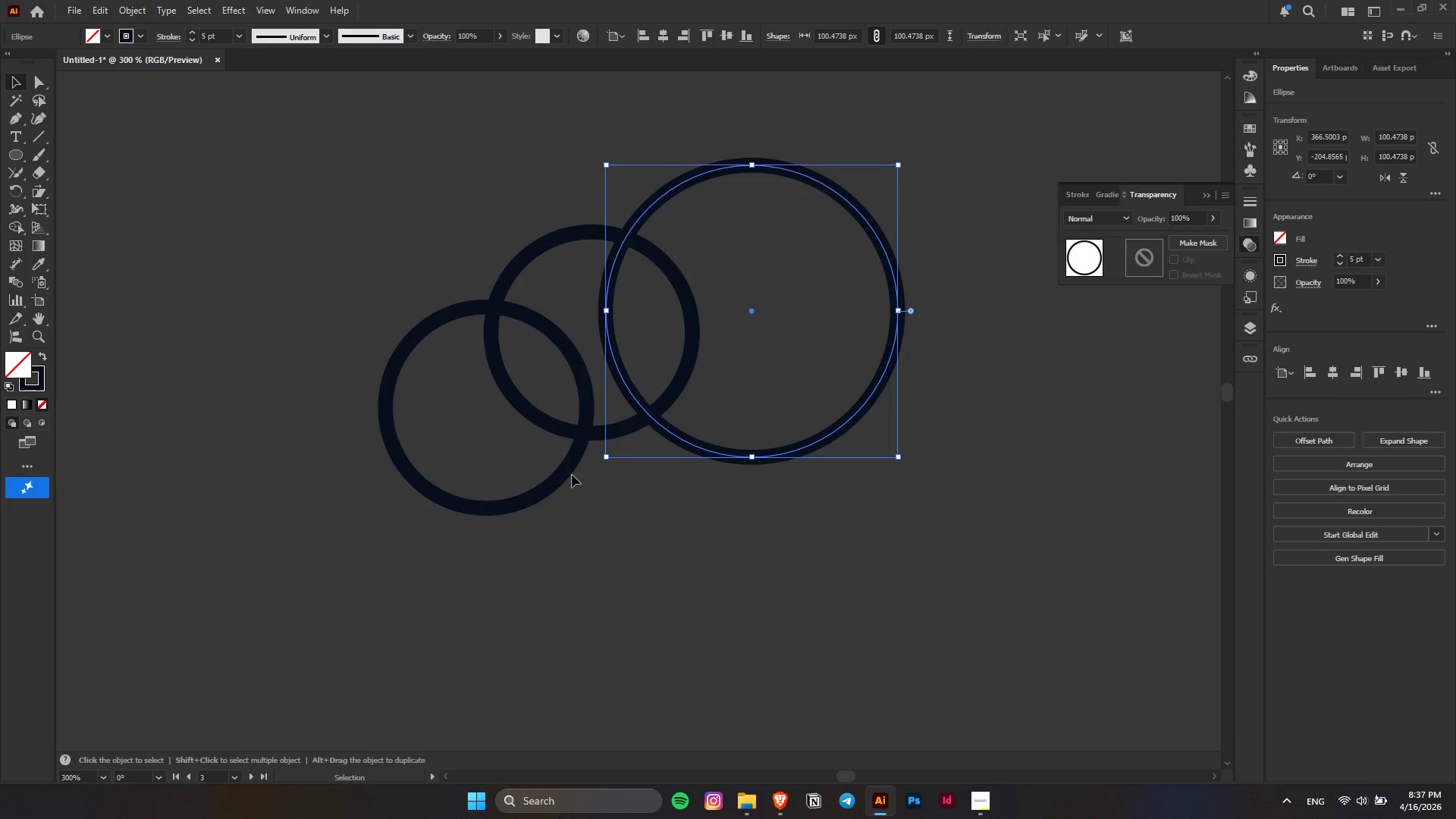 
hold_key(key=ShiftLeft, duration=0.42)
 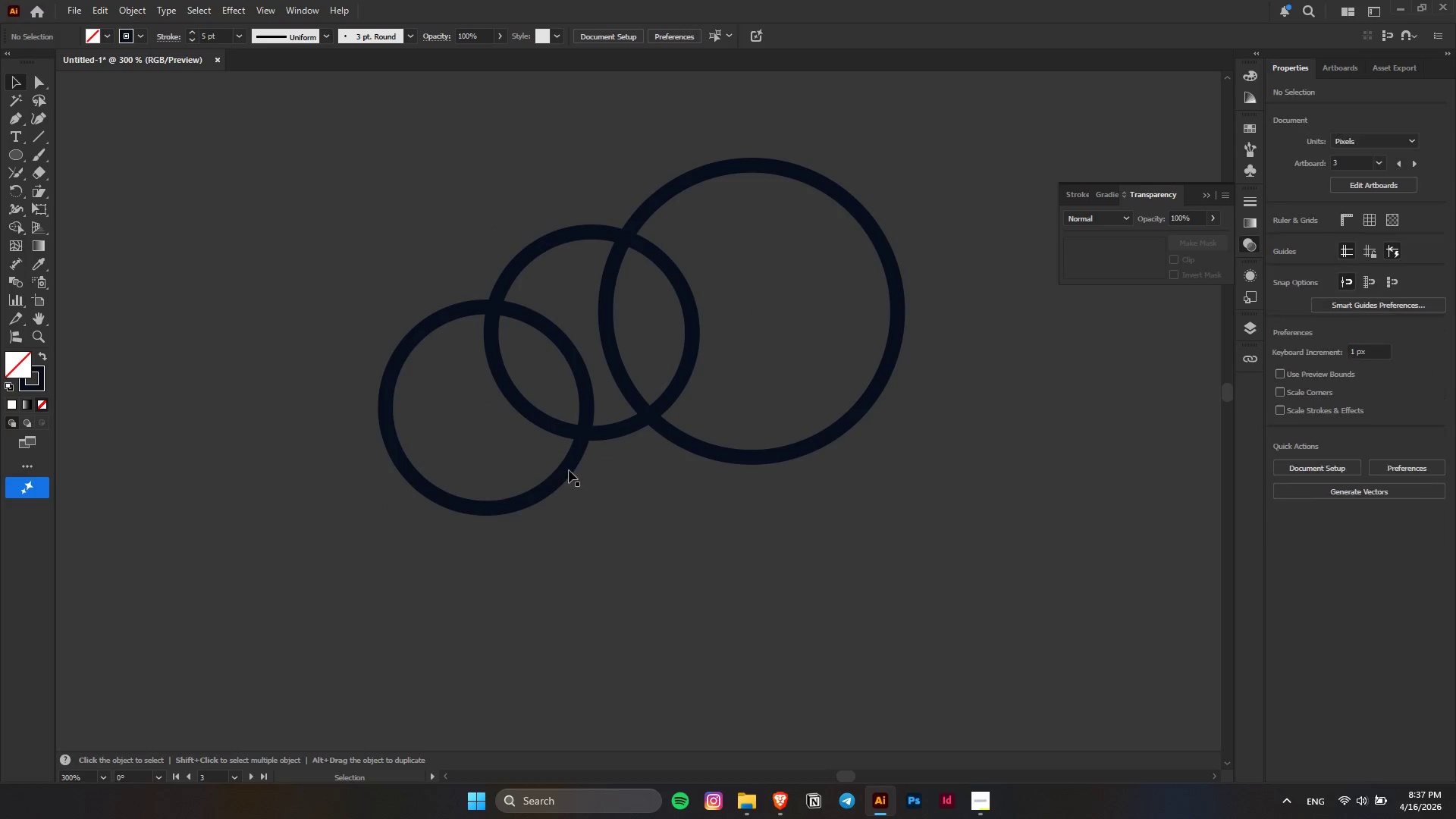 
left_click_drag(start_coordinate=[569, 470], to_coordinate=[962, 463])
 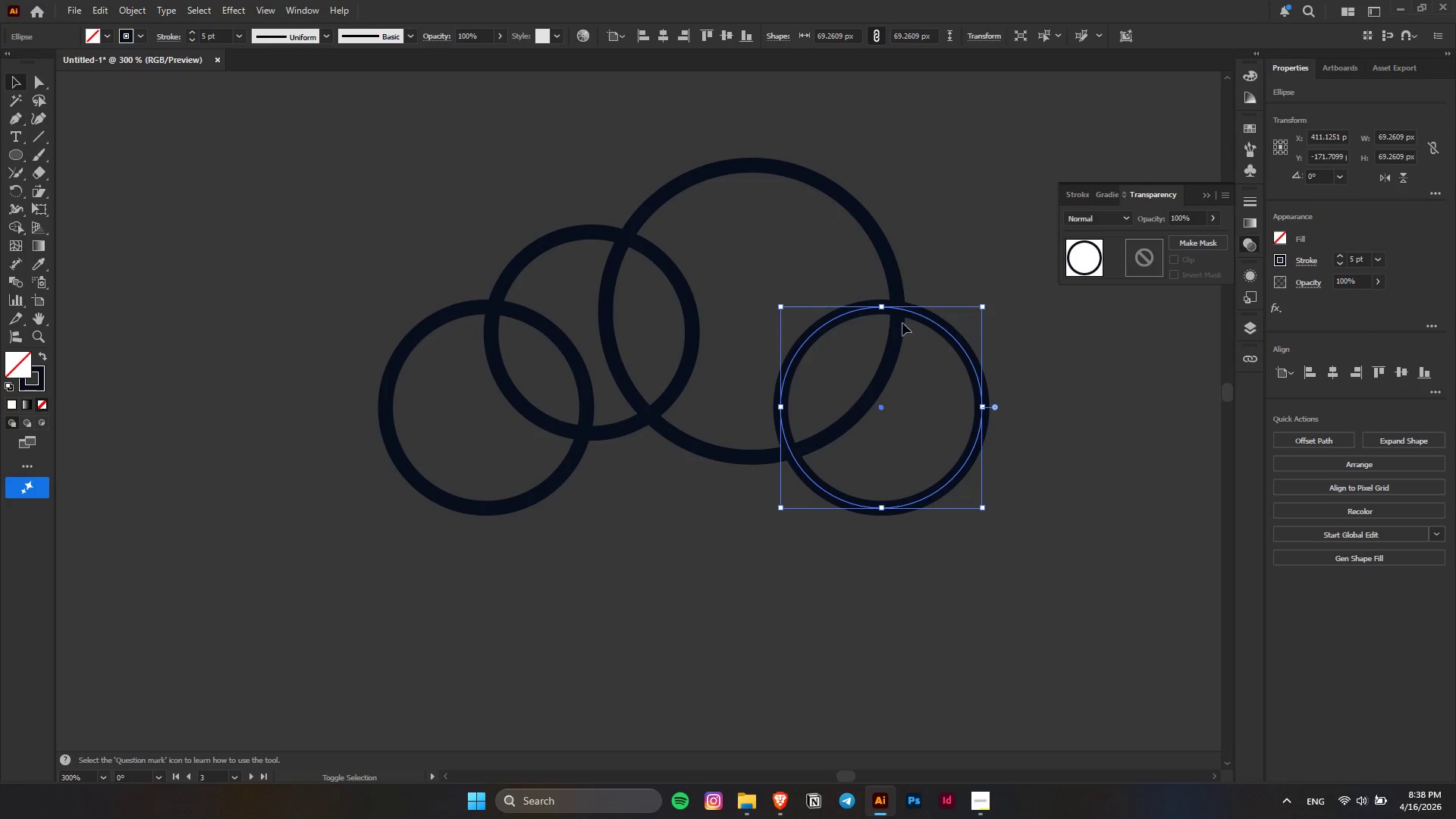 
hold_key(key=AltLeft, duration=1.12)
 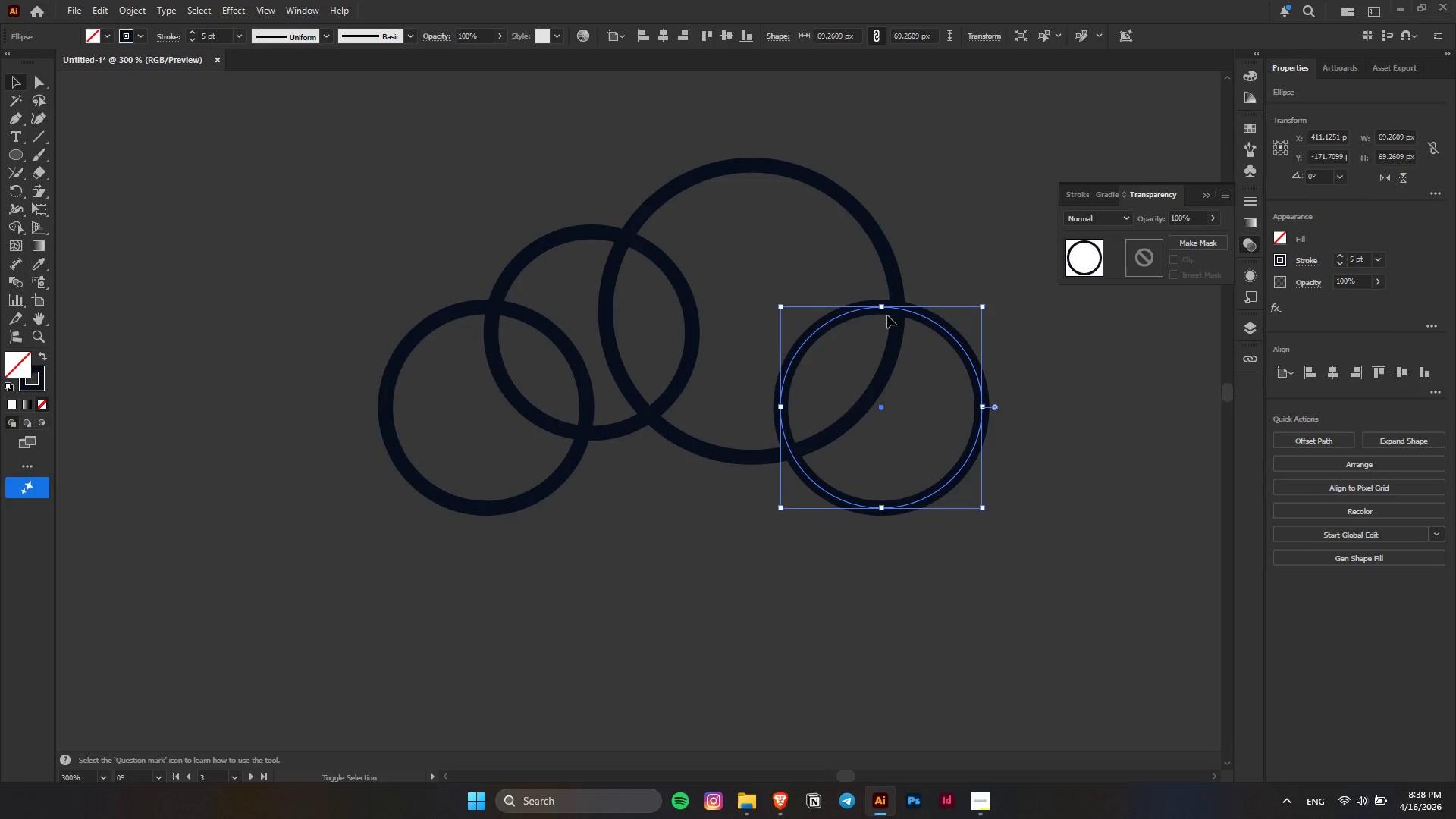 
hold_key(key=ShiftLeft, duration=1.0)
 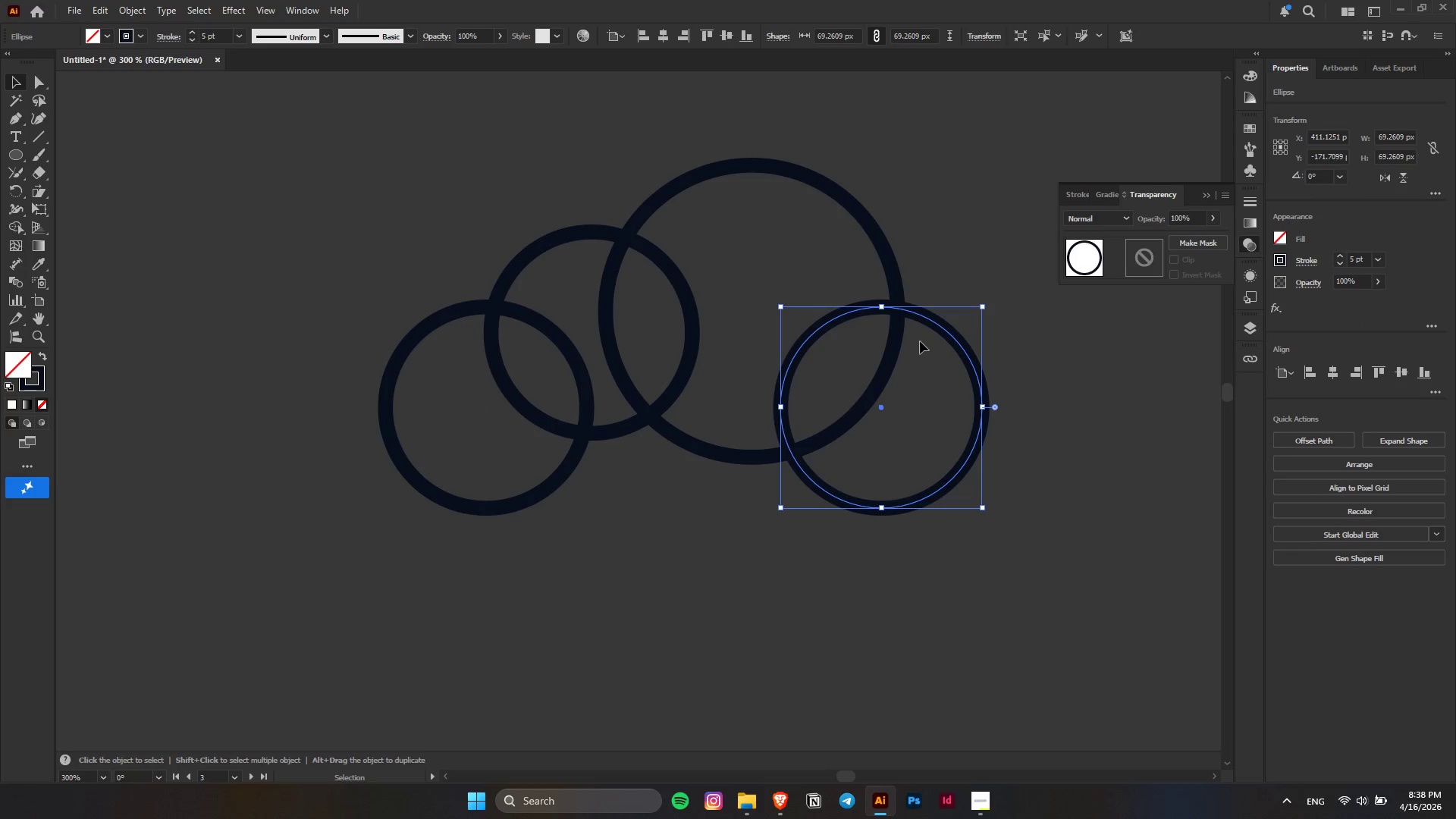 
hold_key(key=ShiftLeft, duration=2.31)
hold_key(key=AltLeft, duration=1.5)
left_click_drag(start_coordinate=[883, 307], to_coordinate=[883, 281])
 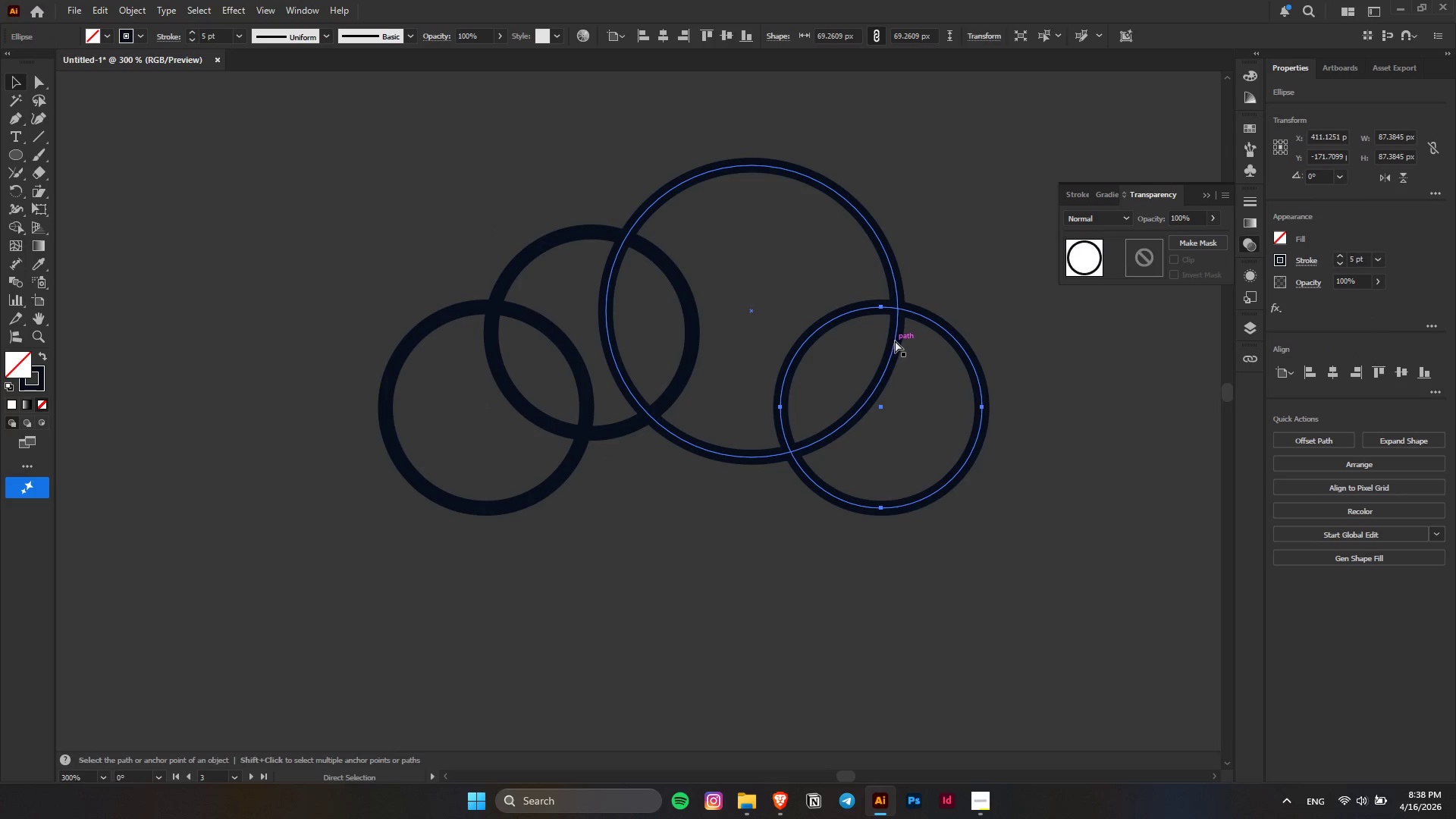 
hold_key(key=AltLeft, duration=0.48)
 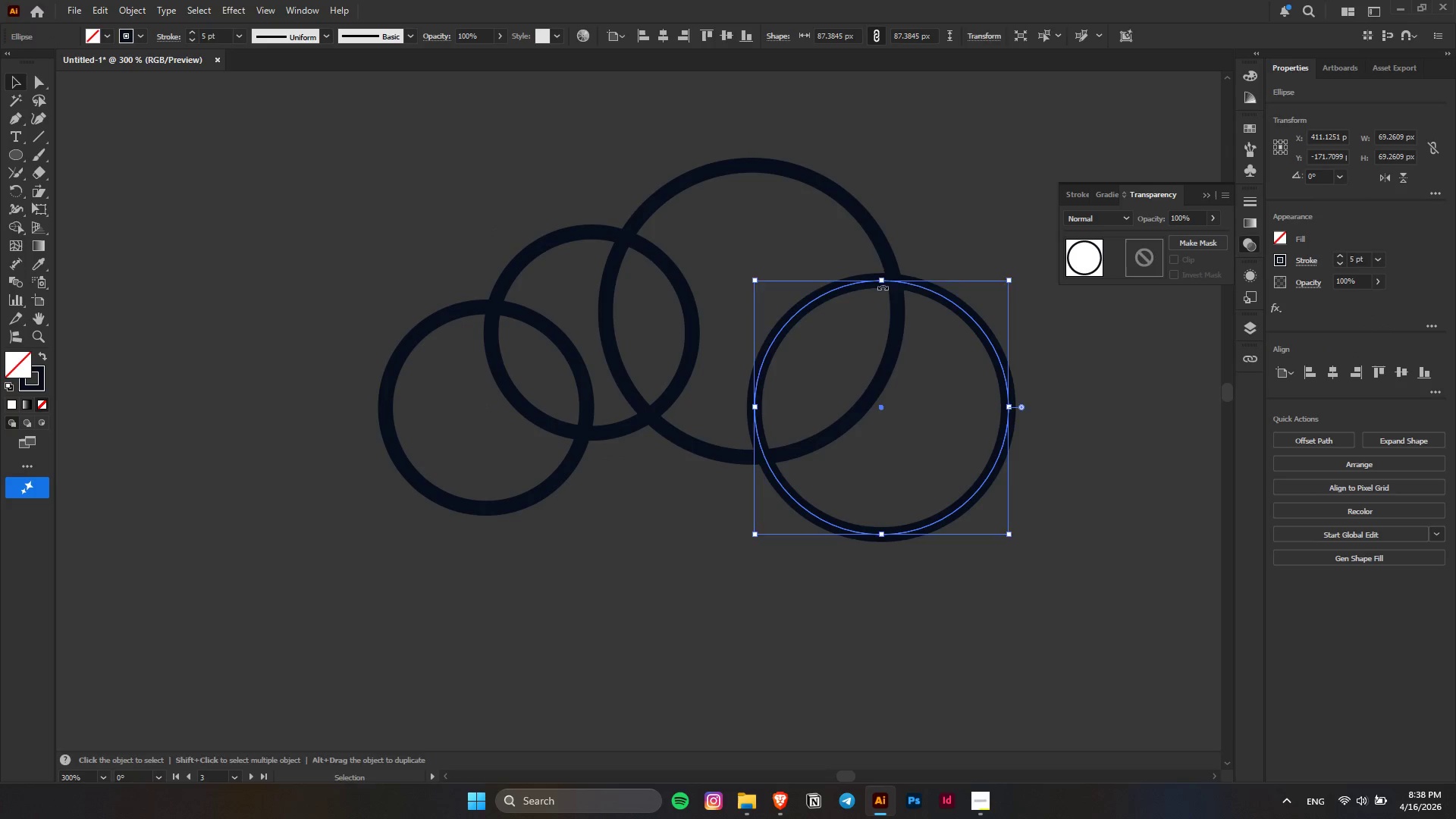 
key(Control+ControlLeft)
 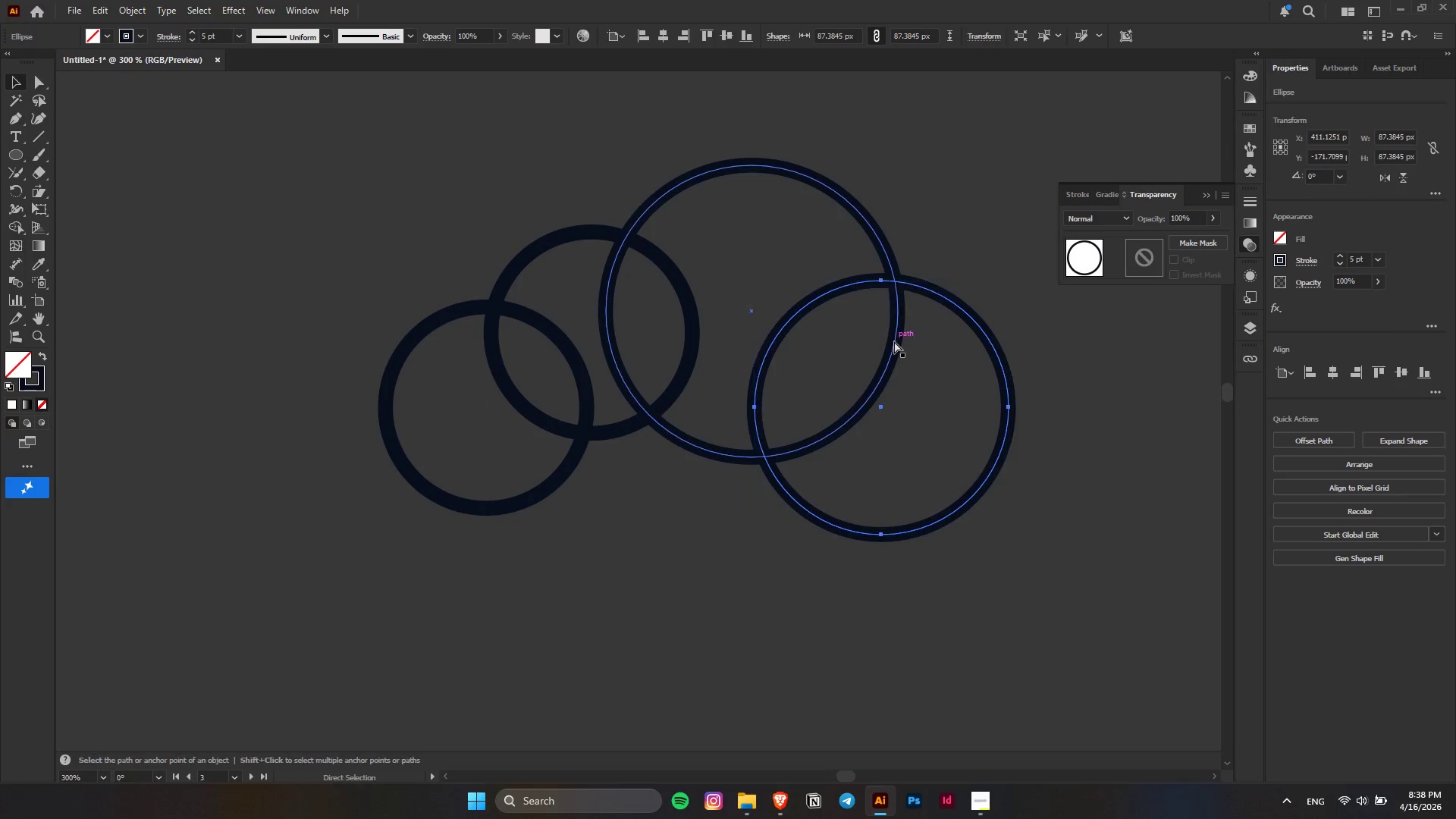 
key(Control+Z)
 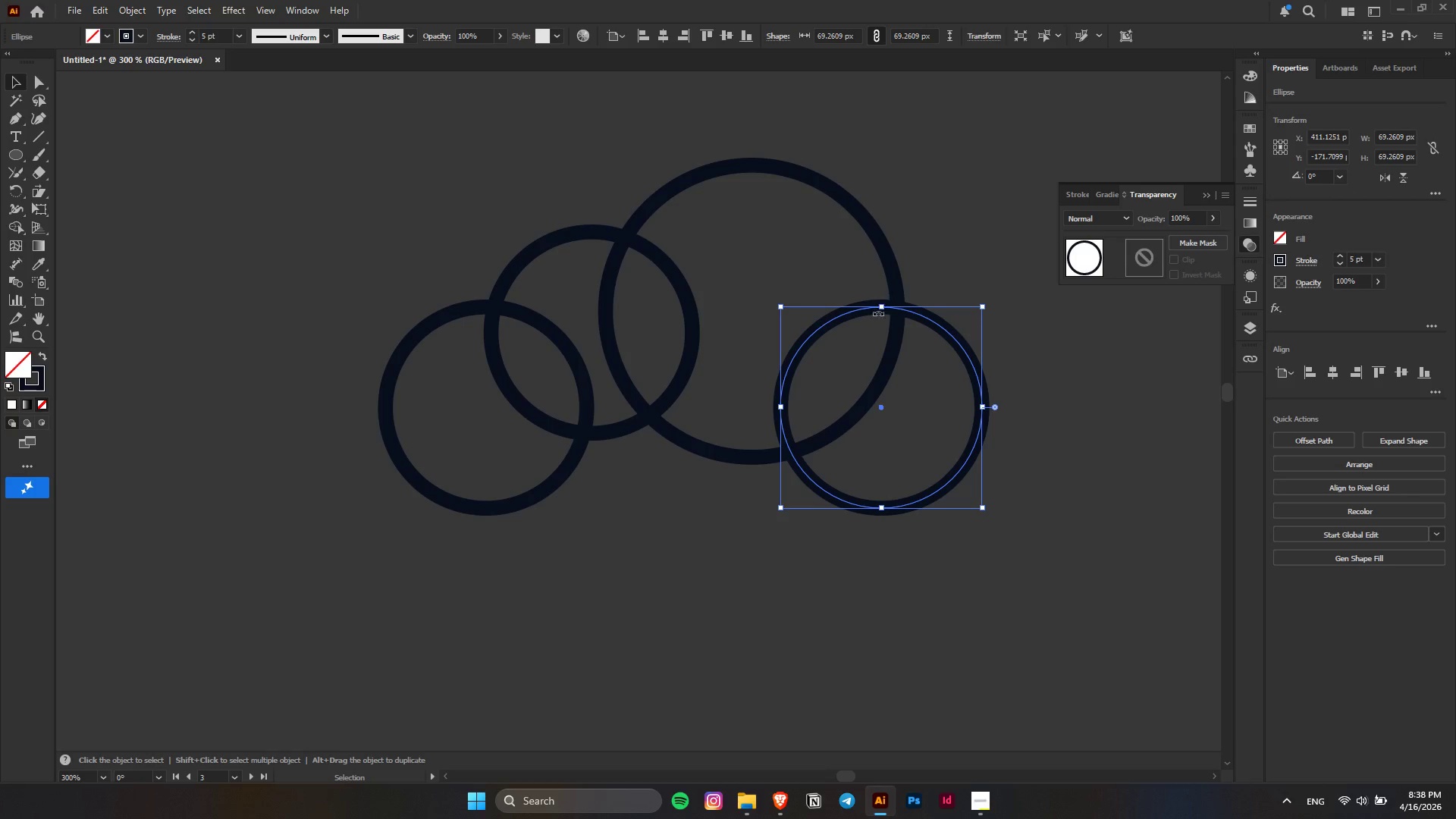 
left_click_drag(start_coordinate=[880, 307], to_coordinate=[880, 280])
 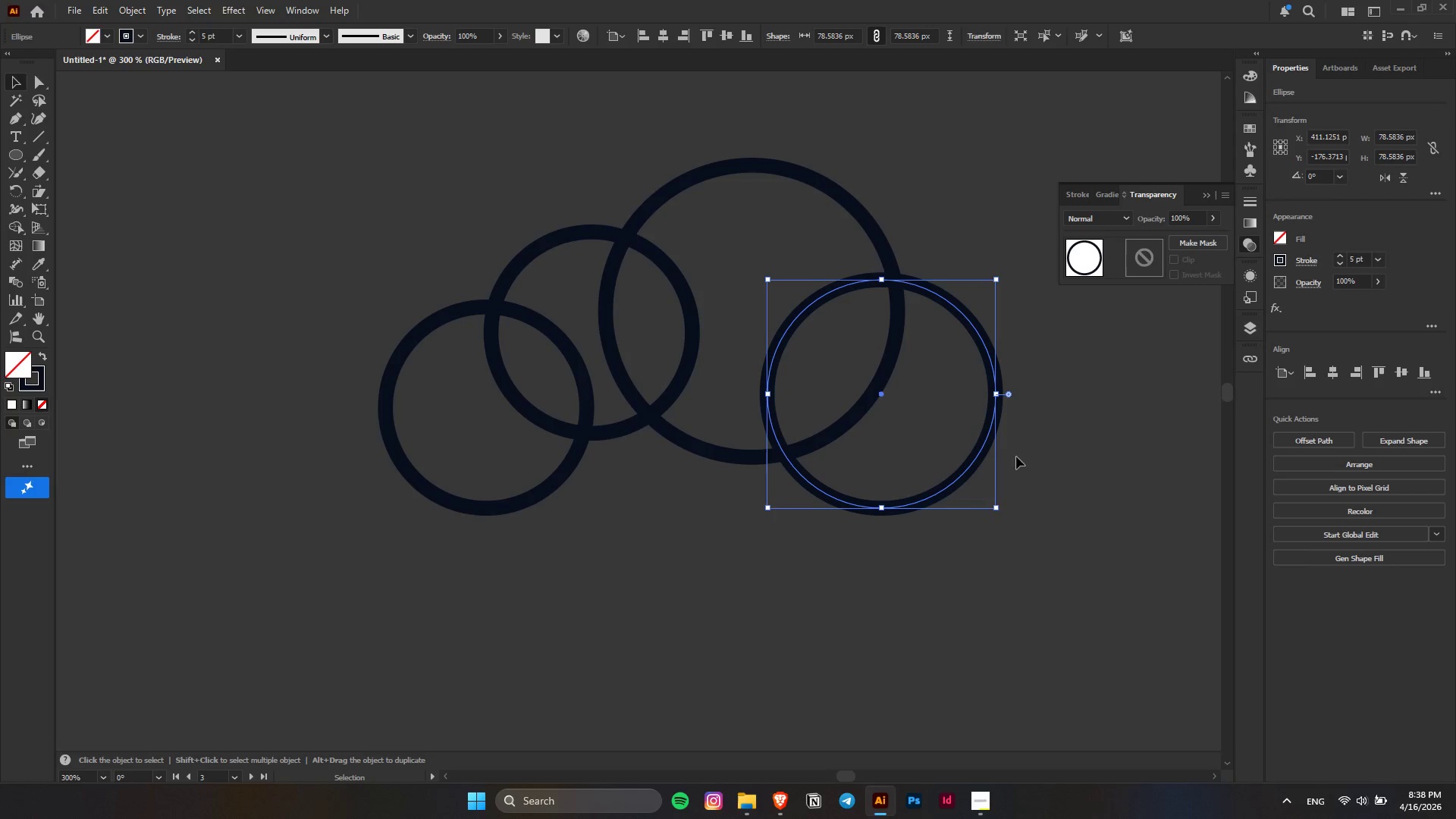 
hold_key(key=ShiftLeft, duration=1.25)
 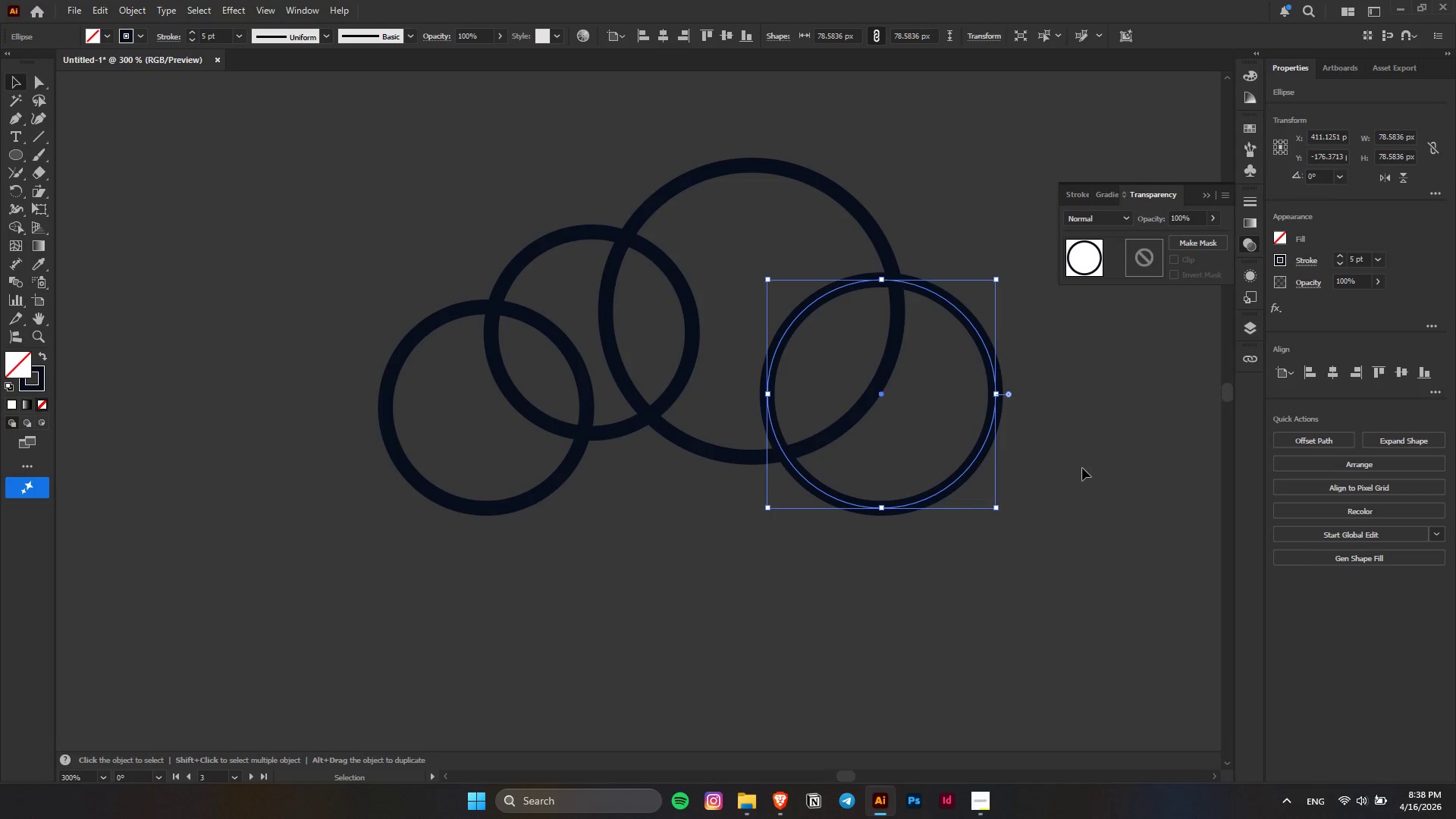 
left_click([1082, 468])
 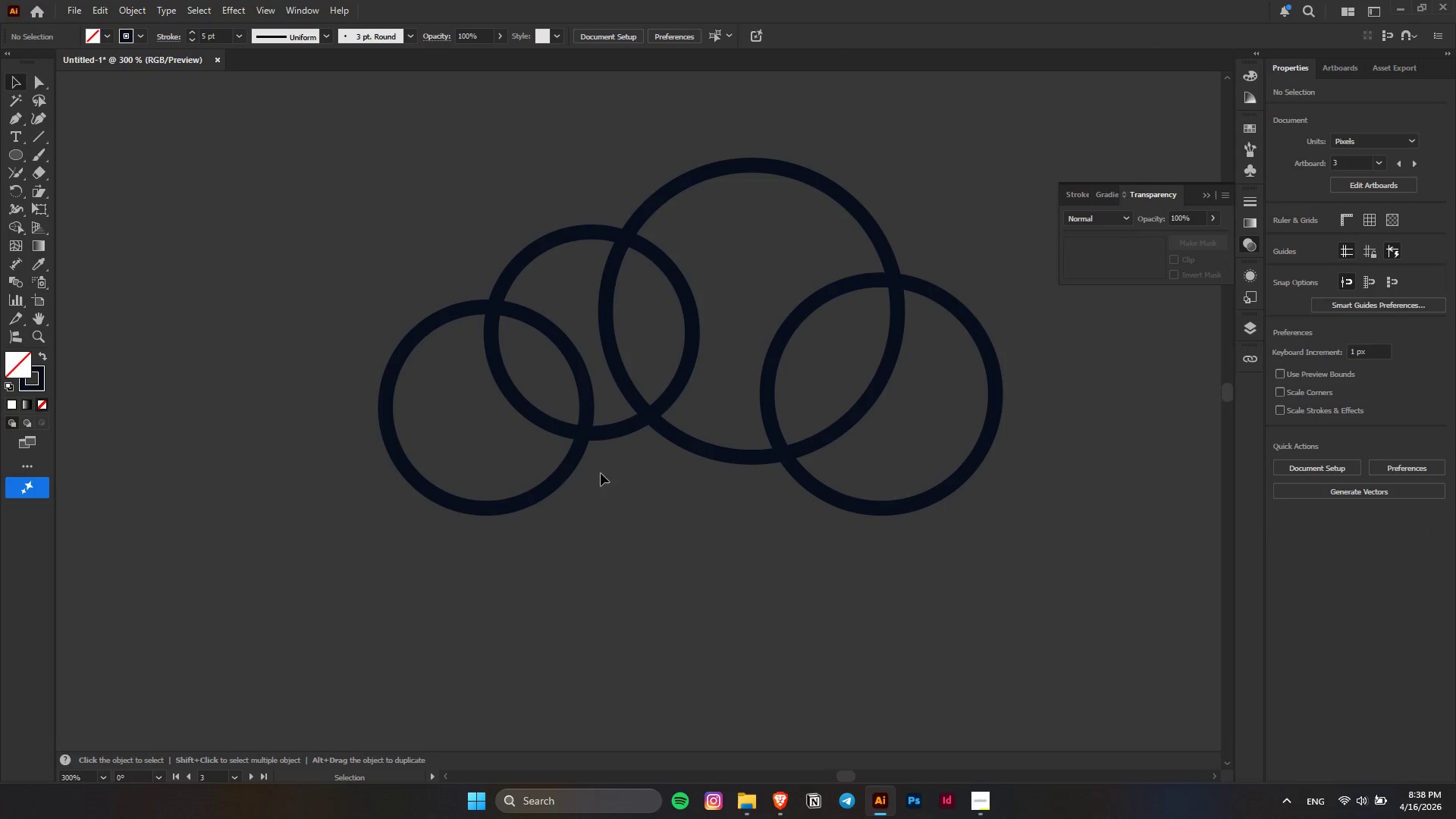 
hold_key(key=AltLeft, duration=0.97)
left_click([570, 474])
 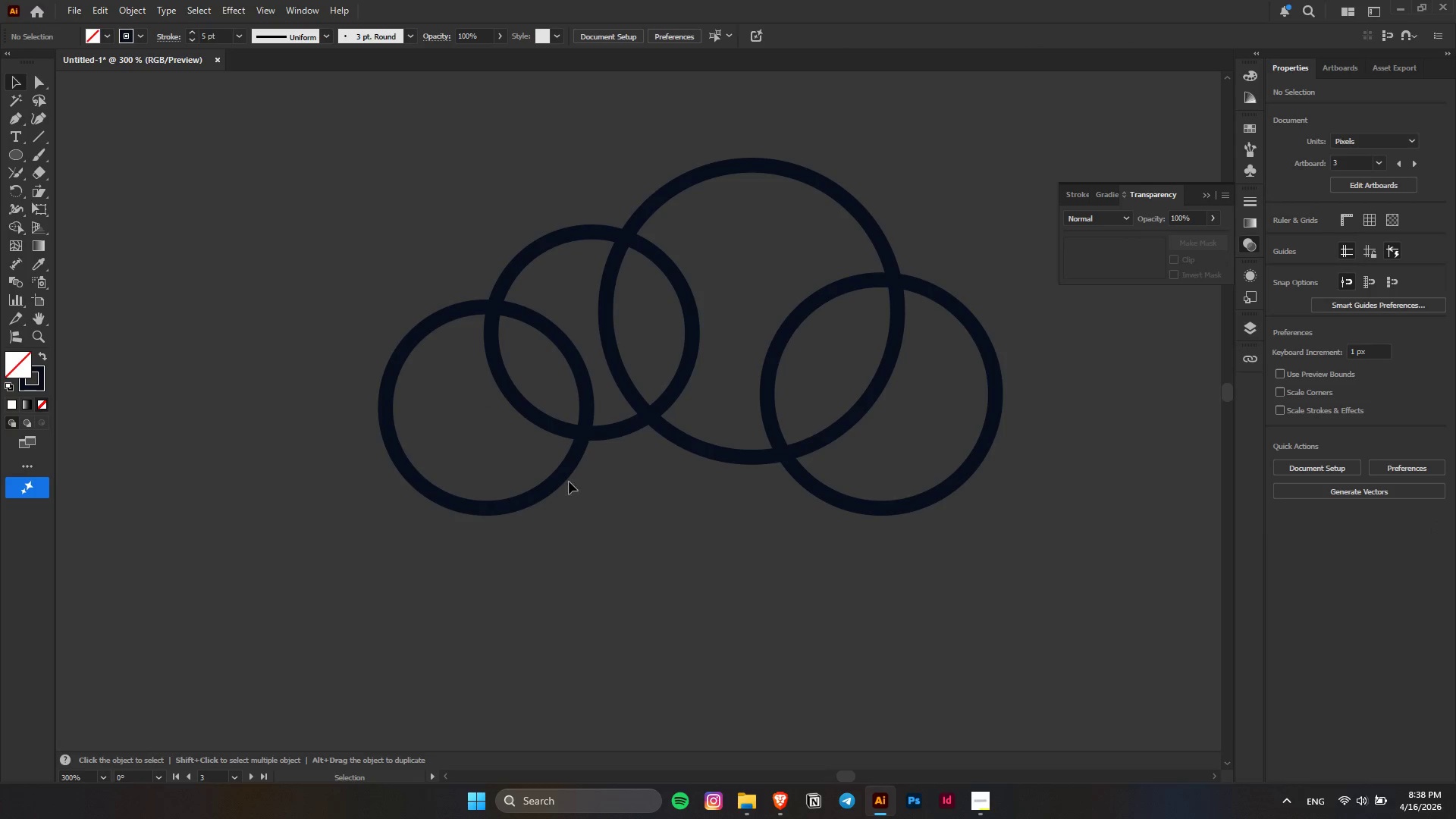 
key(Alt+AltLeft)
 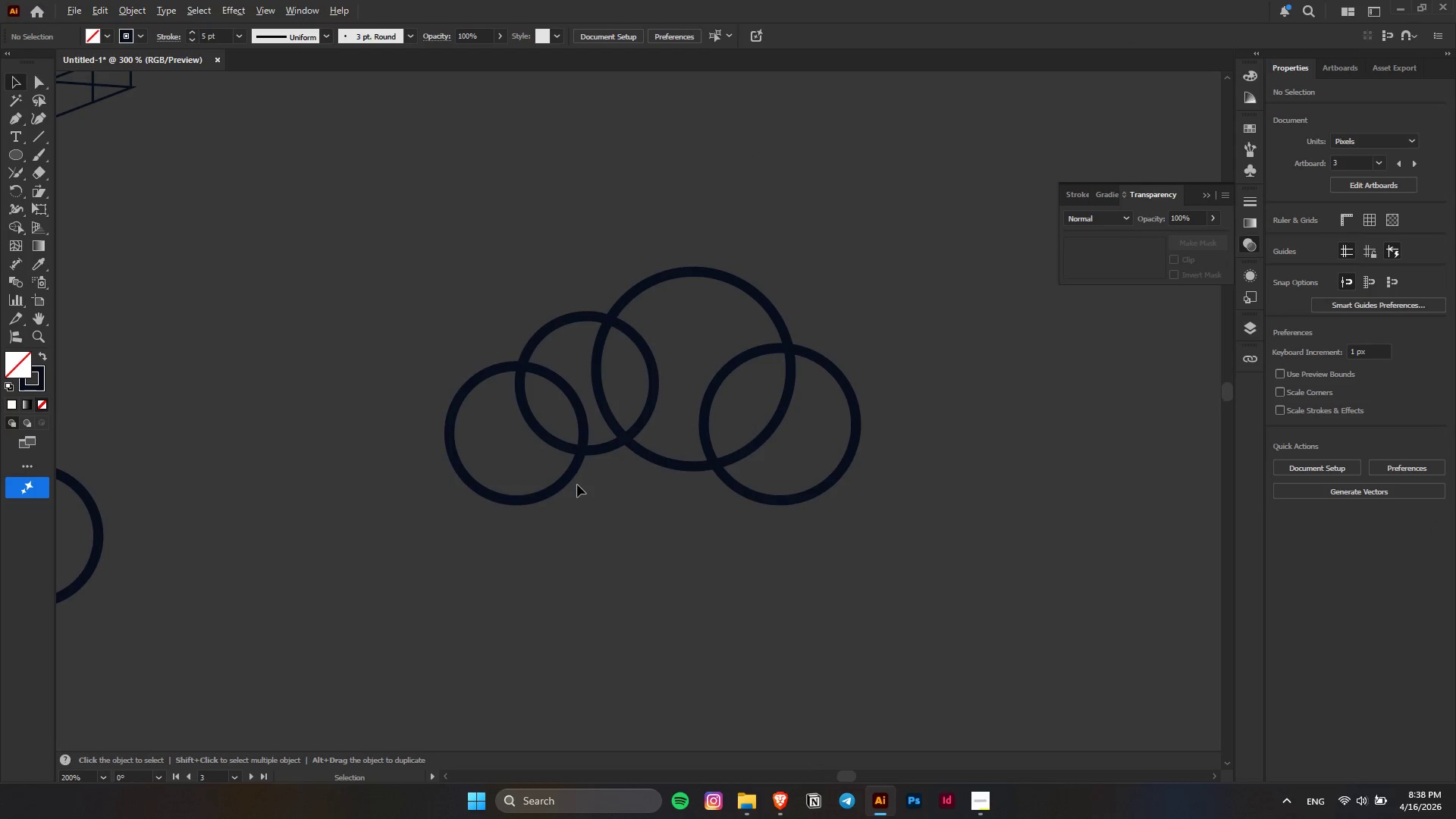 
left_click([635, 520])
 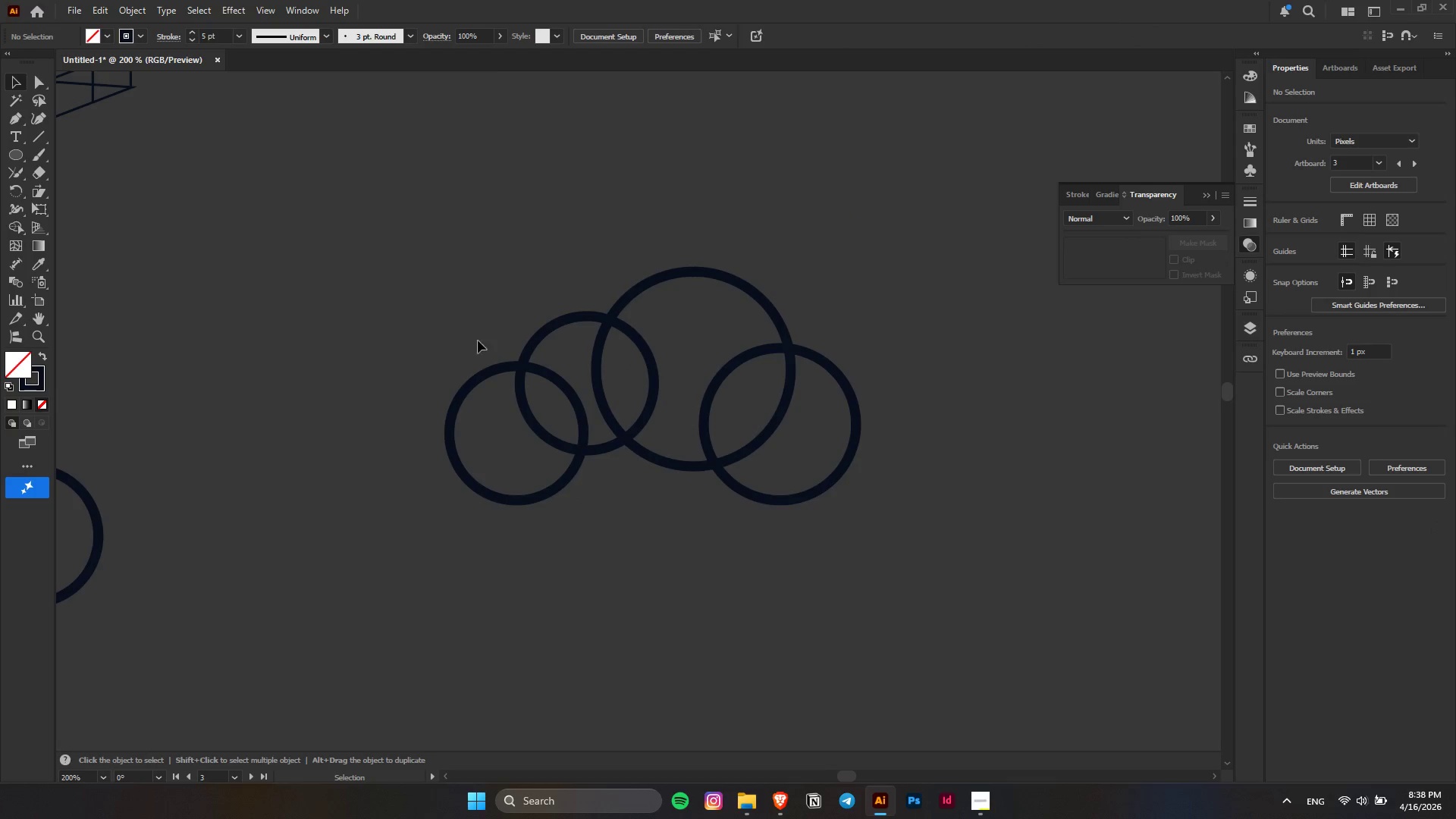 
scroll: coordinate [577, 485], scroll_direction: down, amount: 1.0
 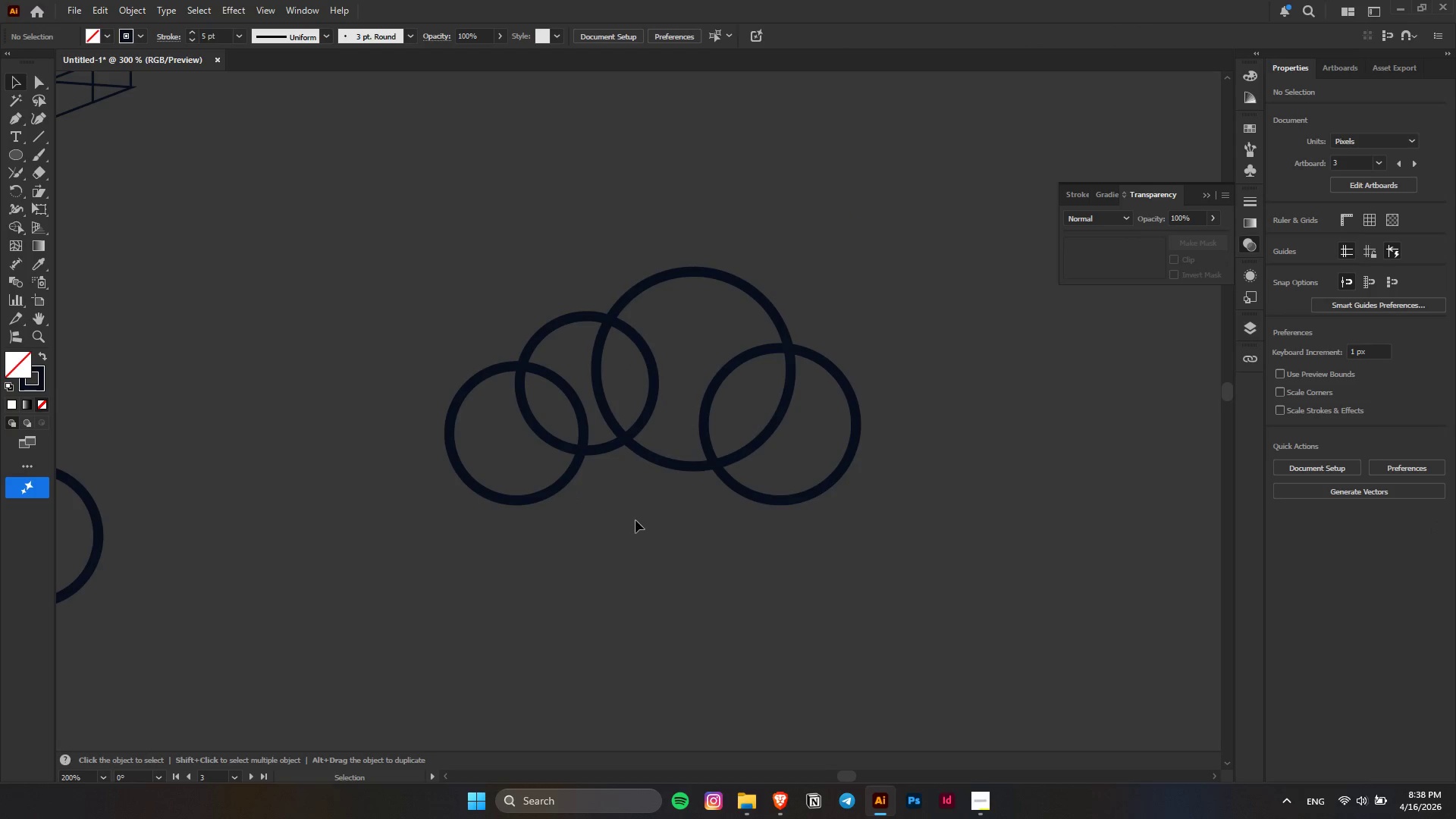 
hold_key(key=AltLeft, duration=0.56)
left_click([571, 466])
 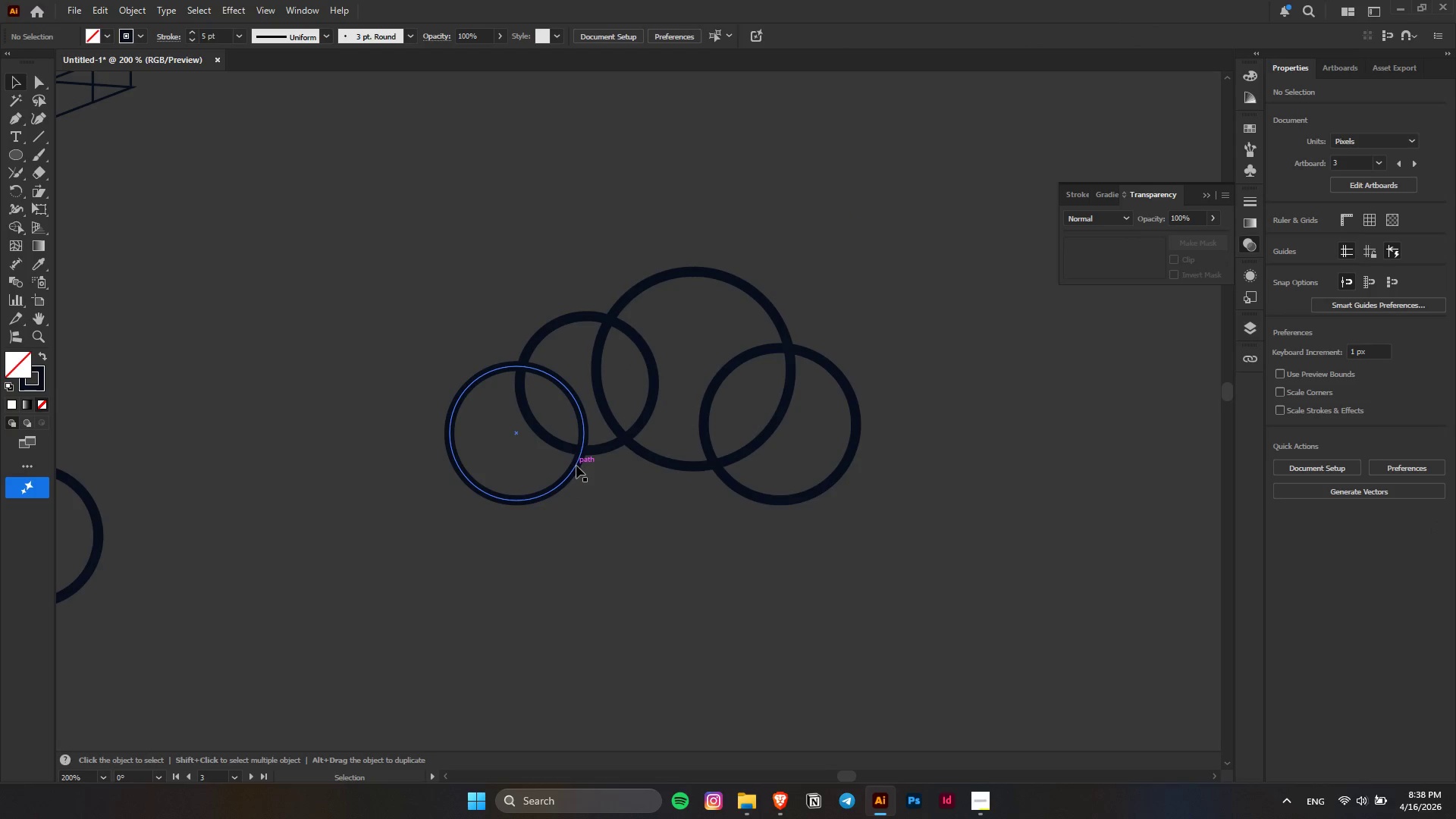 
left_click_drag(start_coordinate=[576, 466], to_coordinate=[387, 430])
 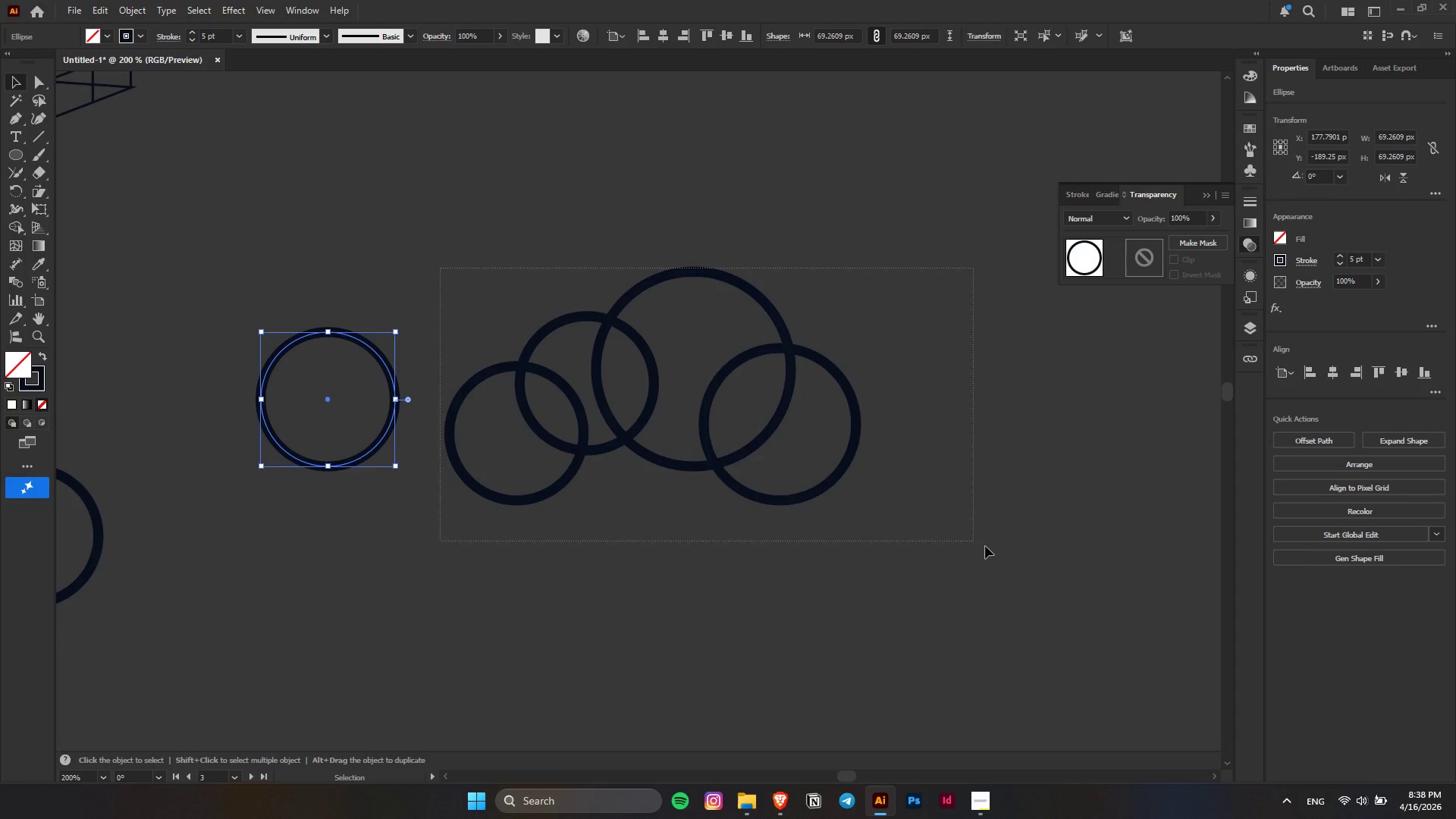 
hold_key(key=AltLeft, duration=0.72)
 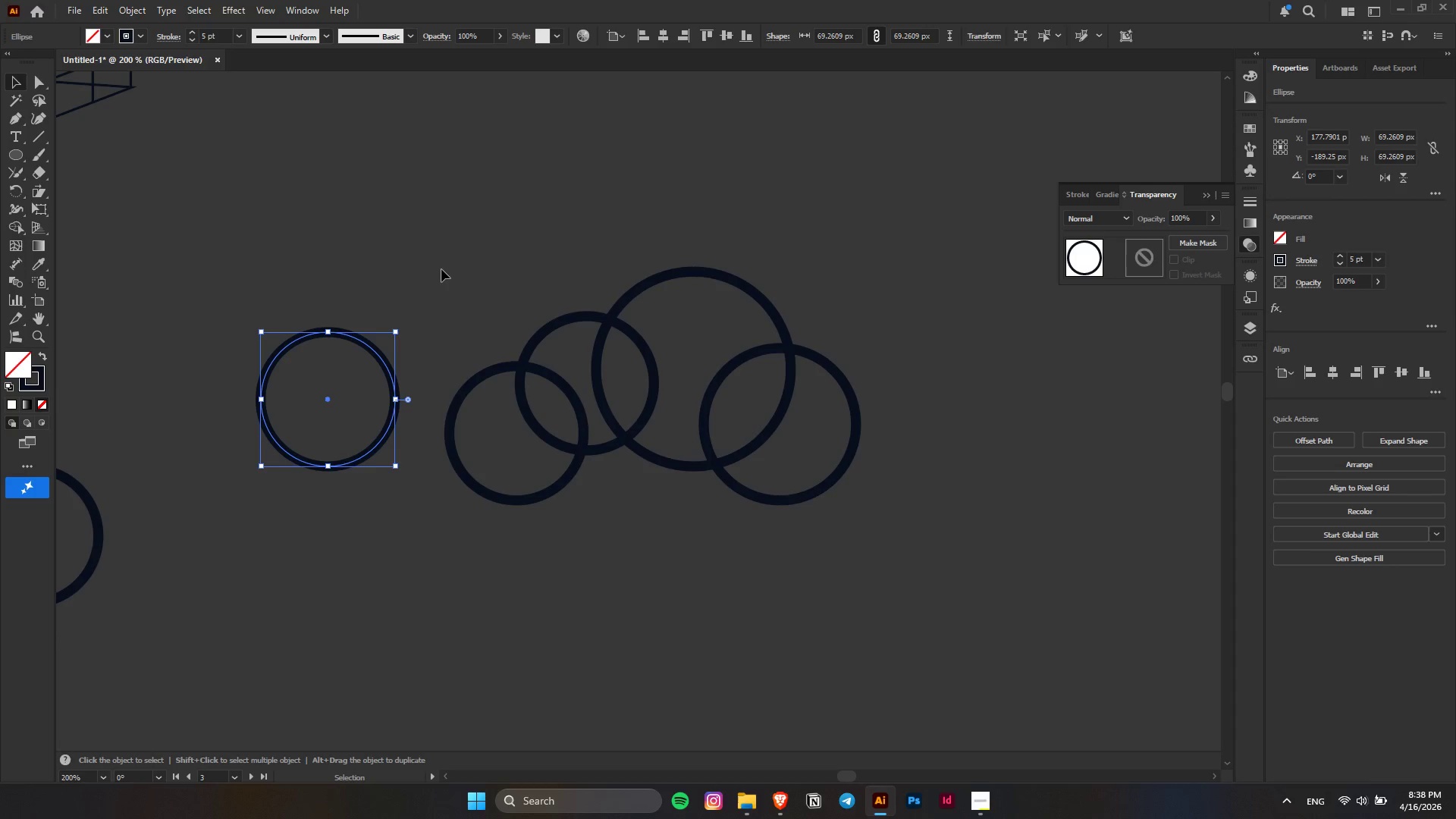 
left_click_drag(start_coordinate=[441, 268], to_coordinate=[986, 546])
 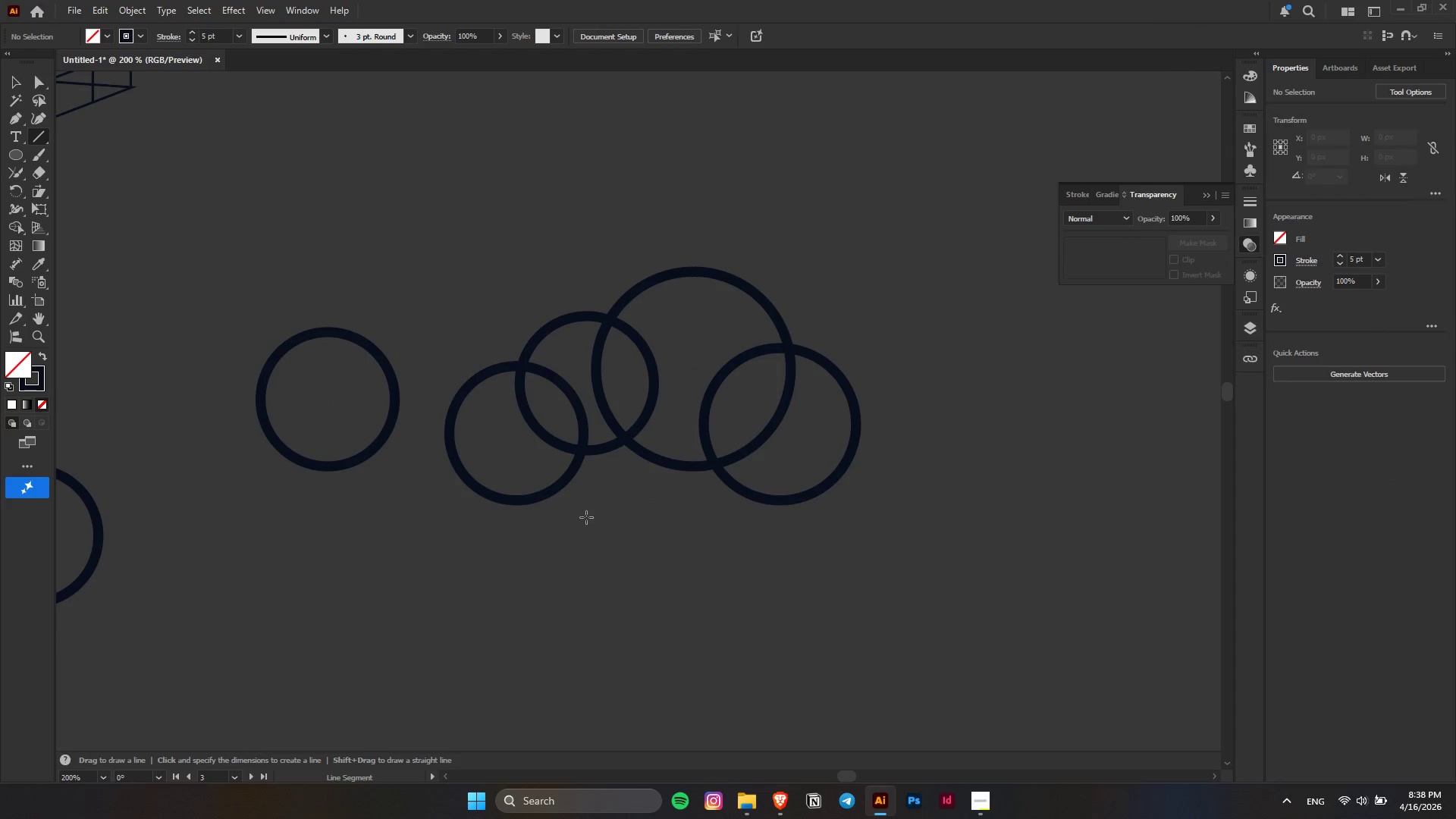 
wait(5.39)
 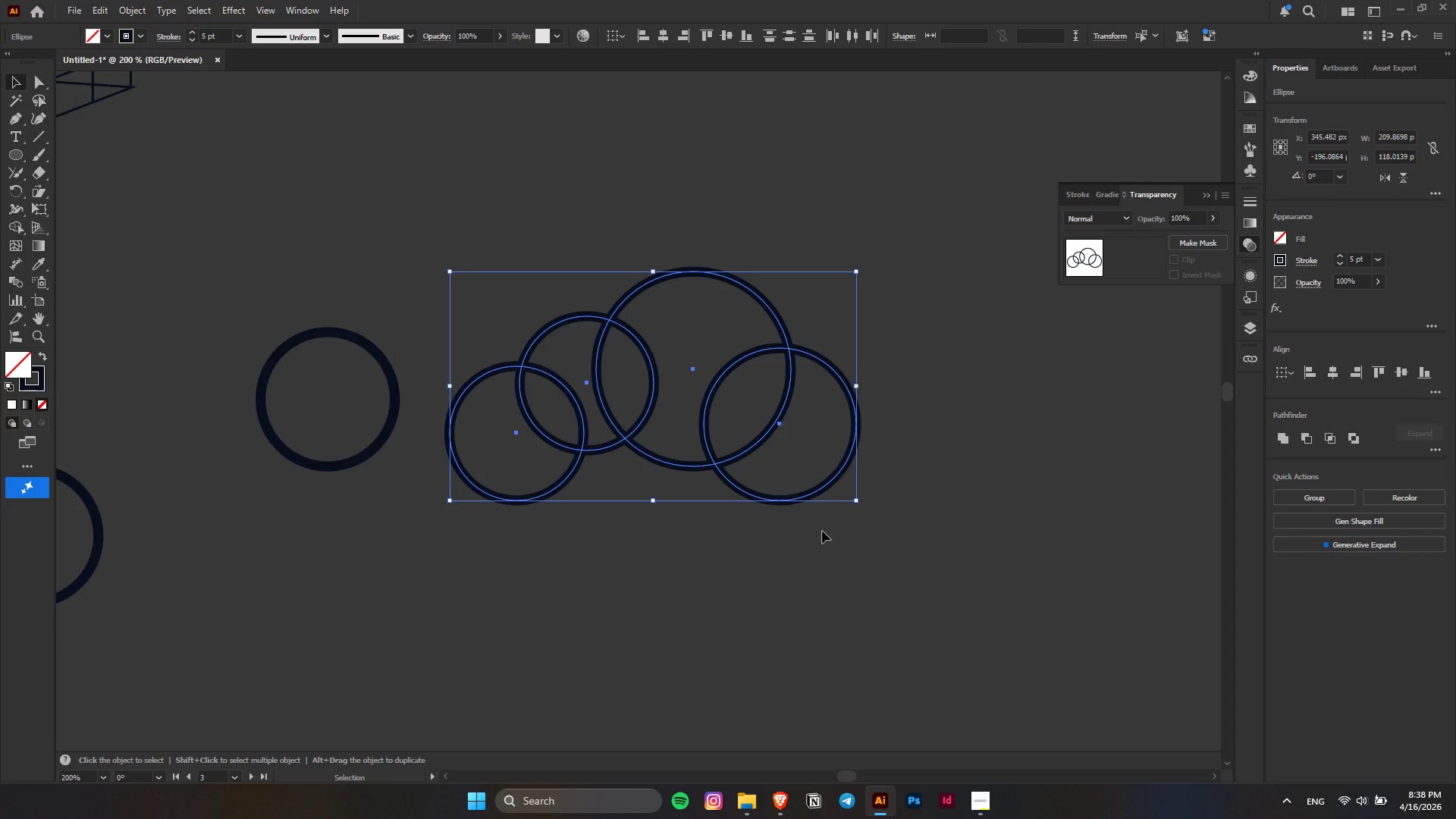 
left_click_drag(start_coordinate=[514, 500], to_coordinate=[783, 497])
 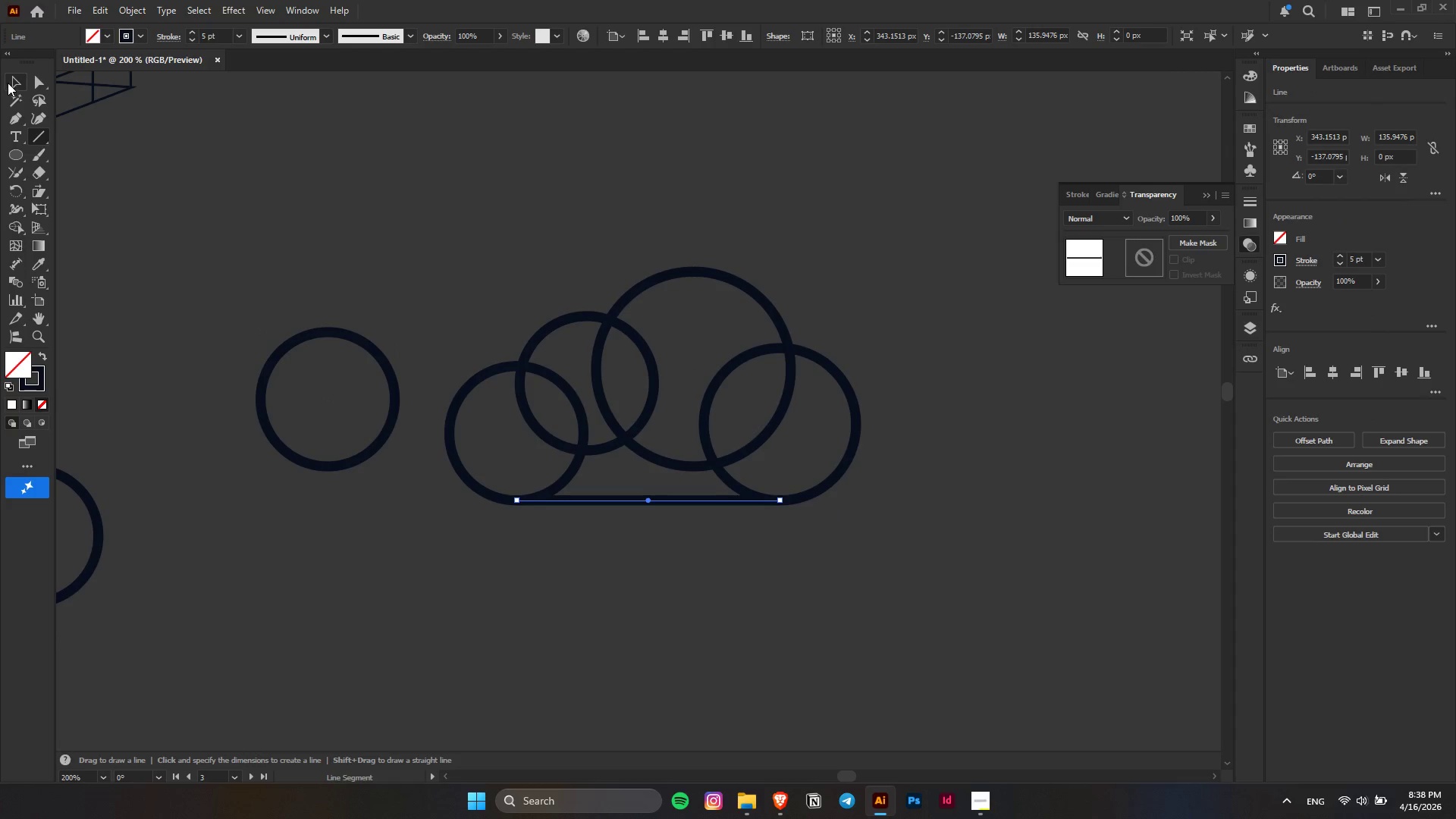 
double_click([585, 194])
 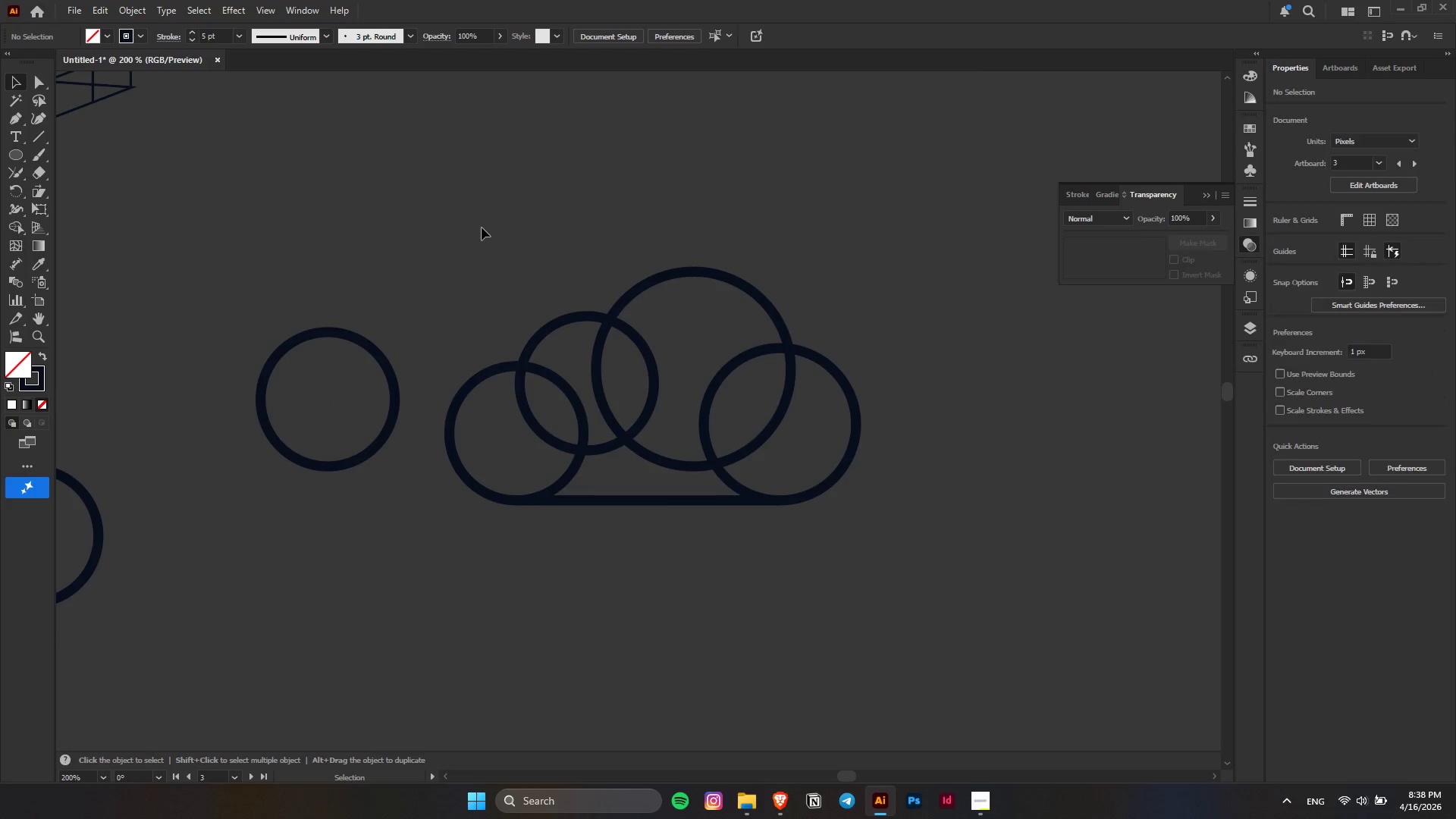 
left_click_drag(start_coordinate=[482, 228], to_coordinate=[934, 522])
 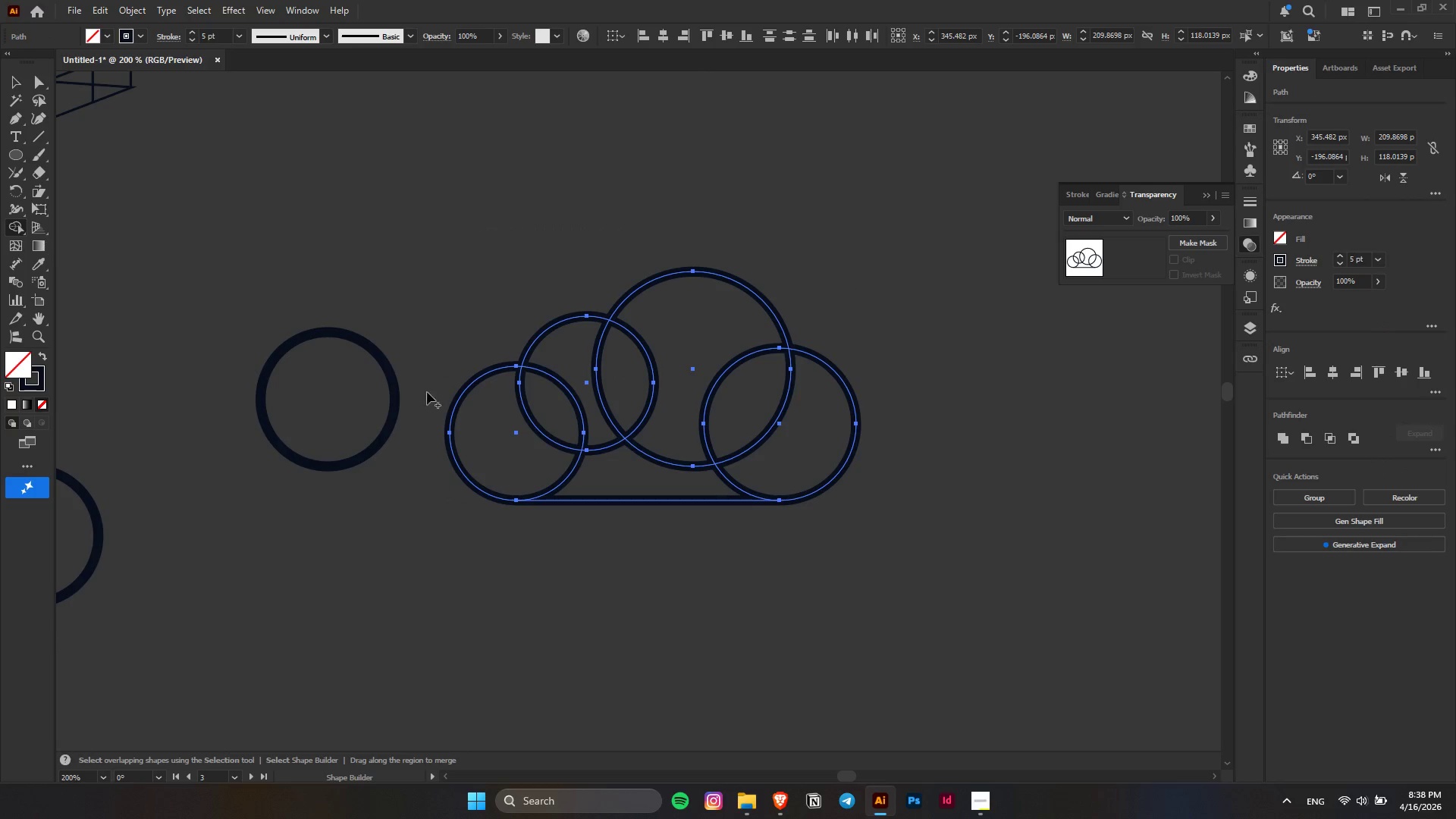 
left_click_drag(start_coordinate=[504, 441], to_coordinate=[543, 460])
 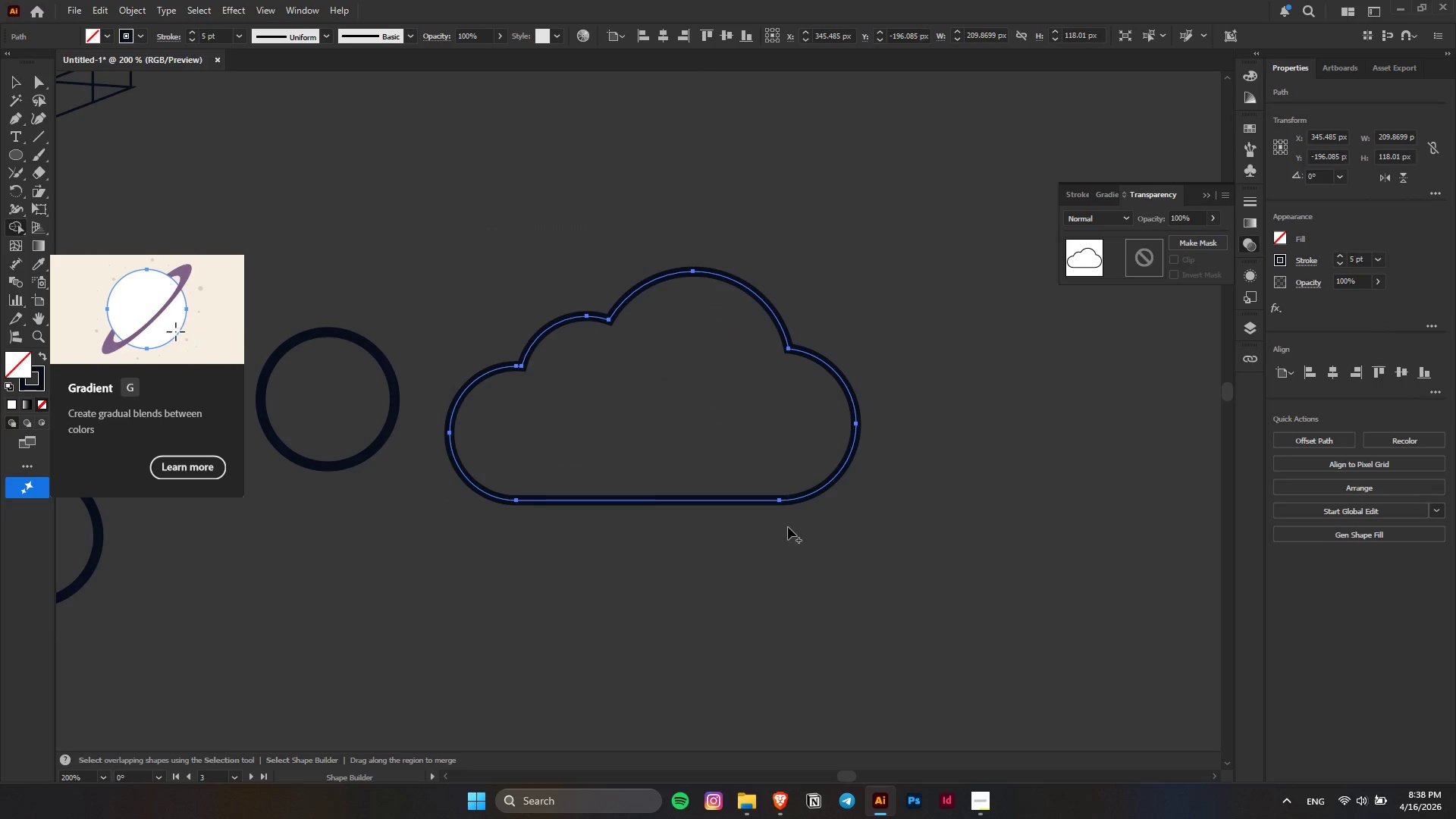 
key(Control+ControlLeft)
 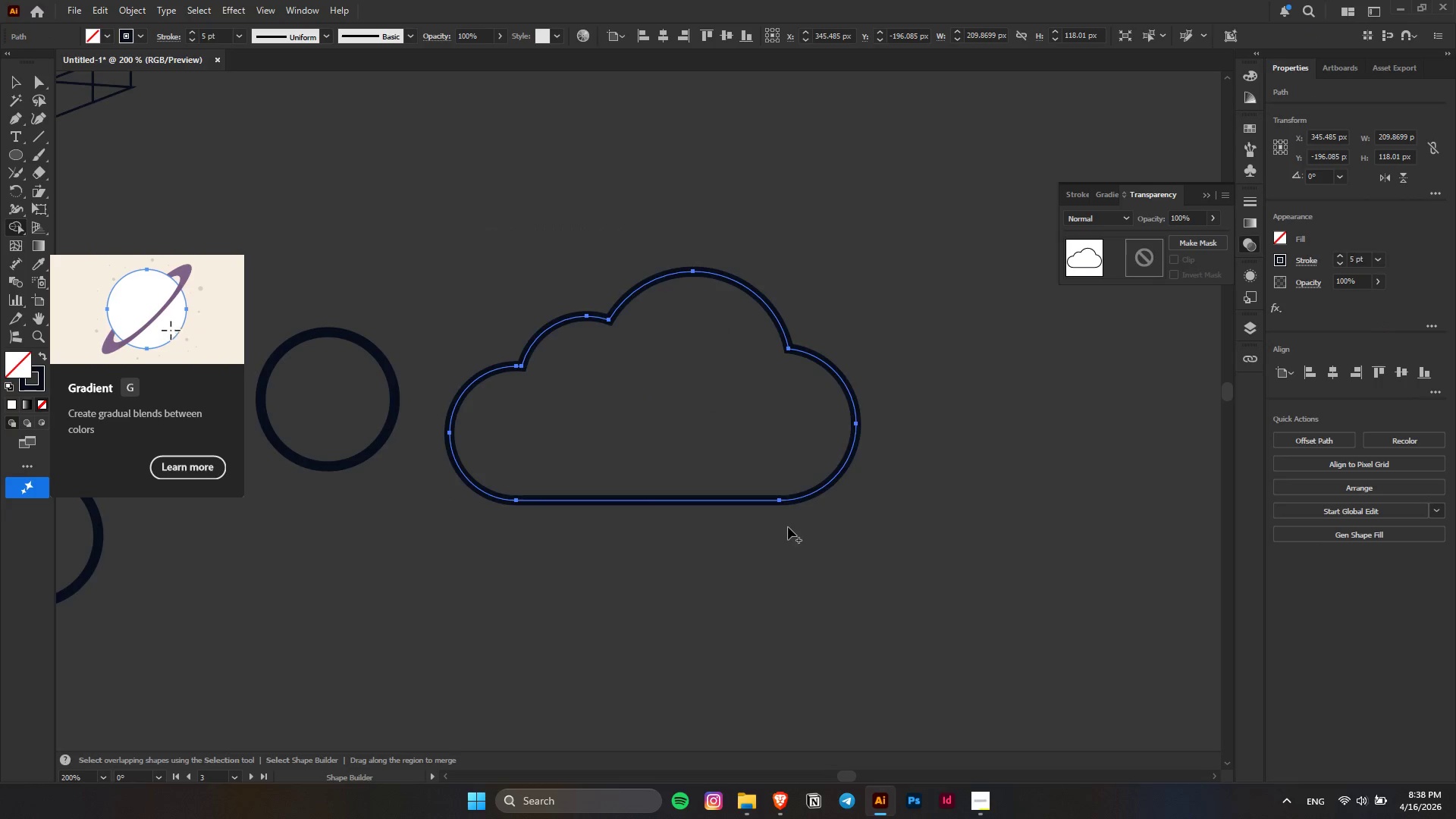 
scroll: coordinate [788, 527], scroll_direction: up, amount: 4.0
 